 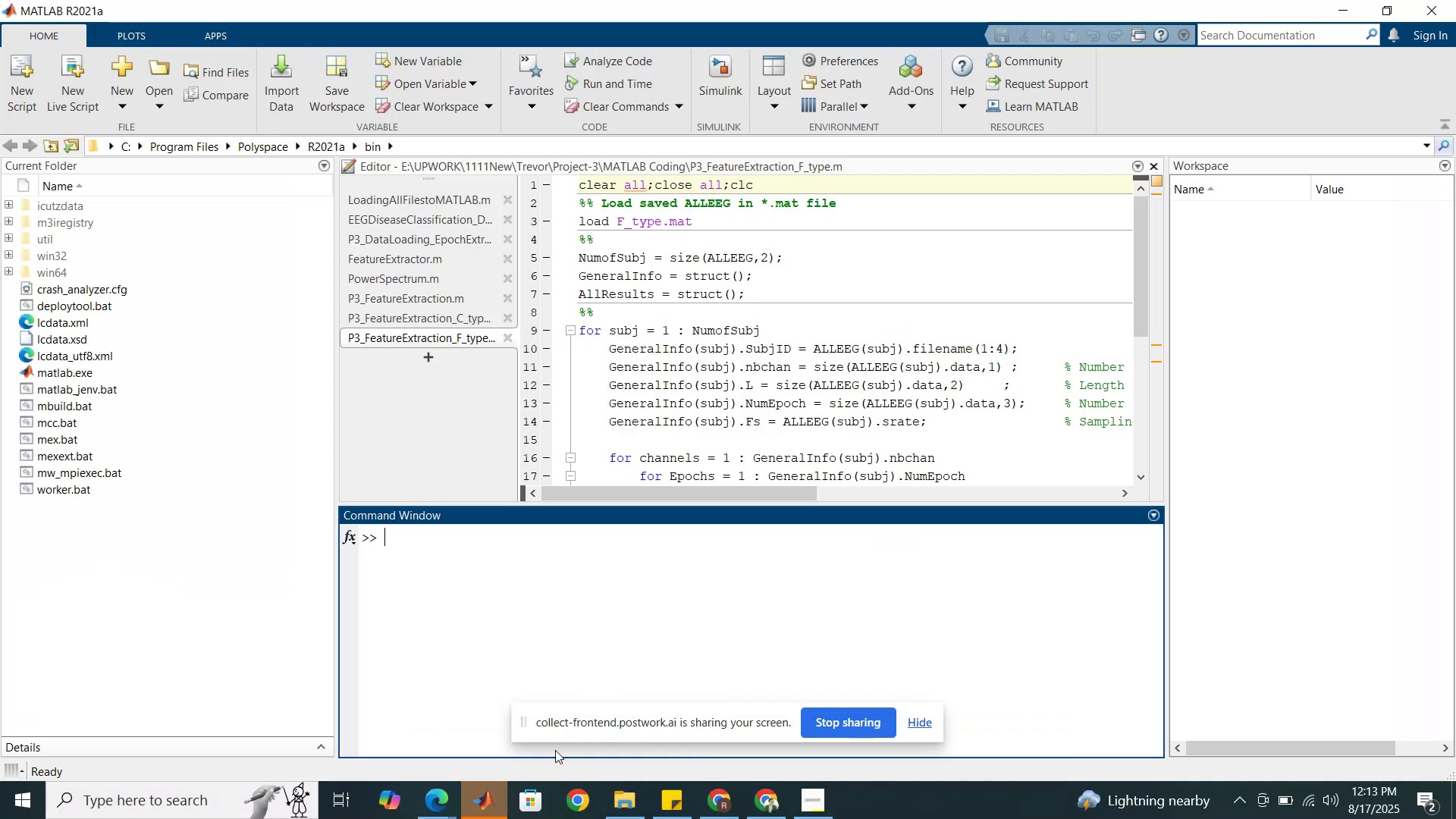 
left_click([723, 799])
 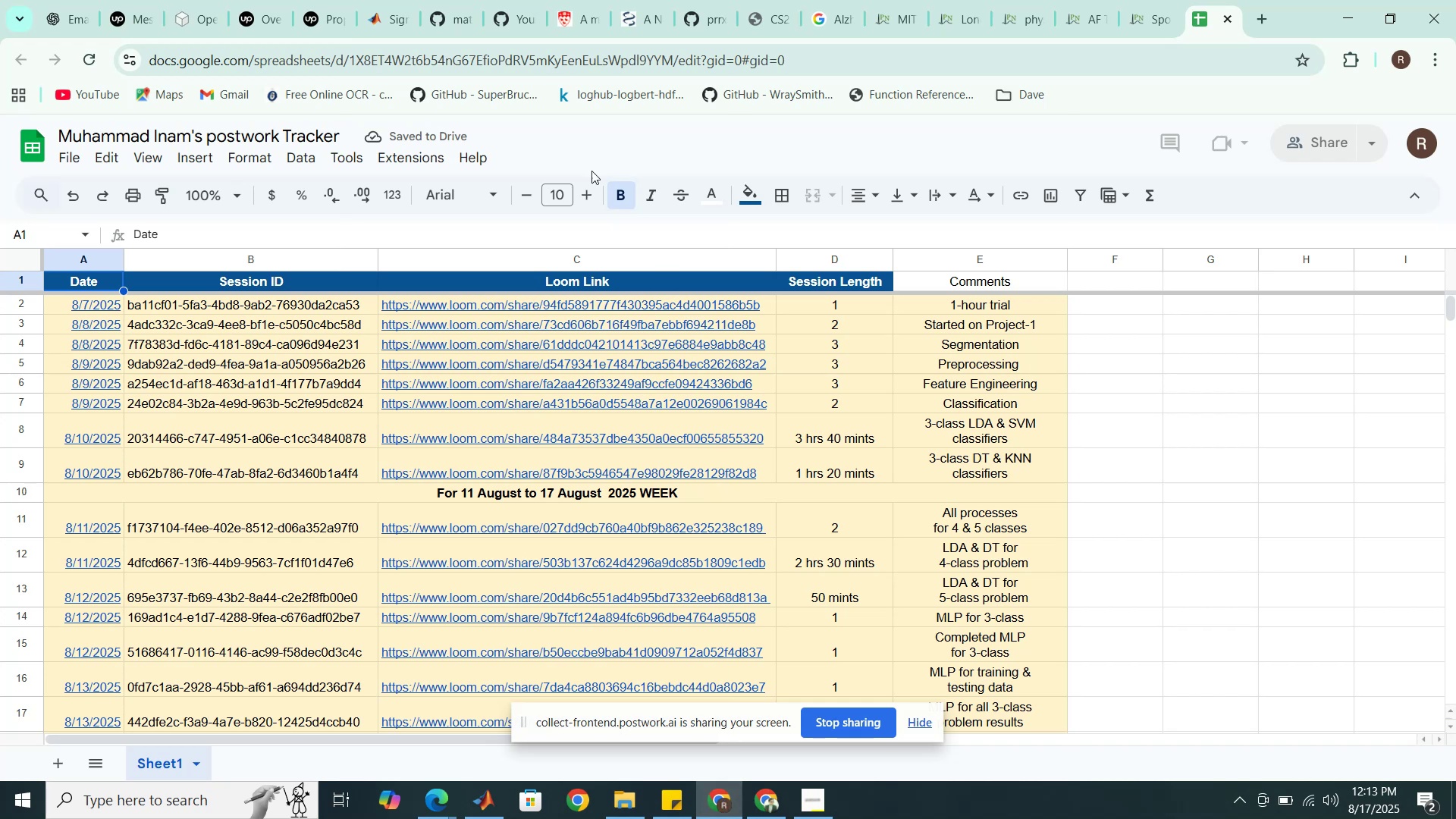 
mouse_move([413, 20])
 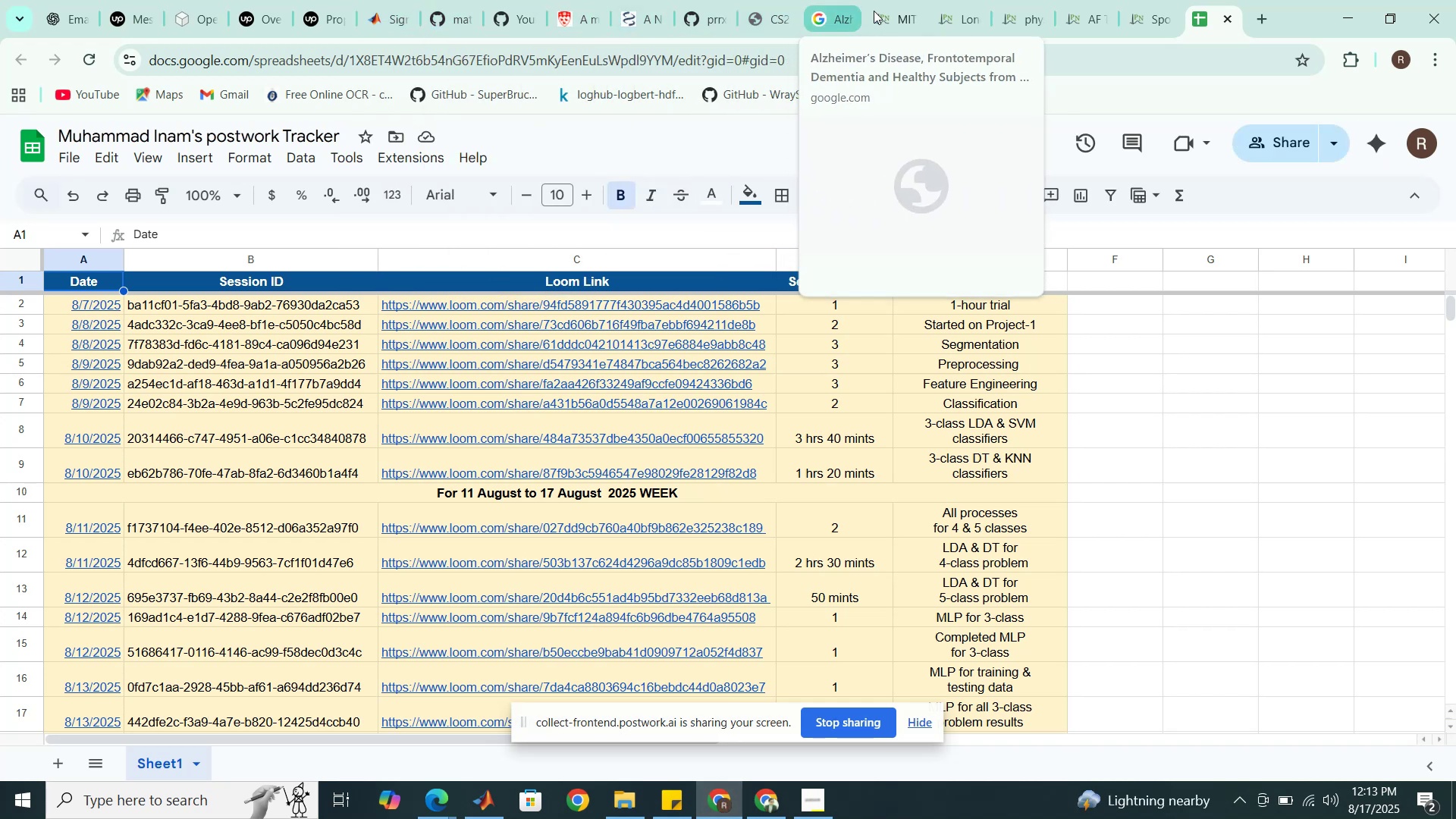 
left_click([883, 11])
 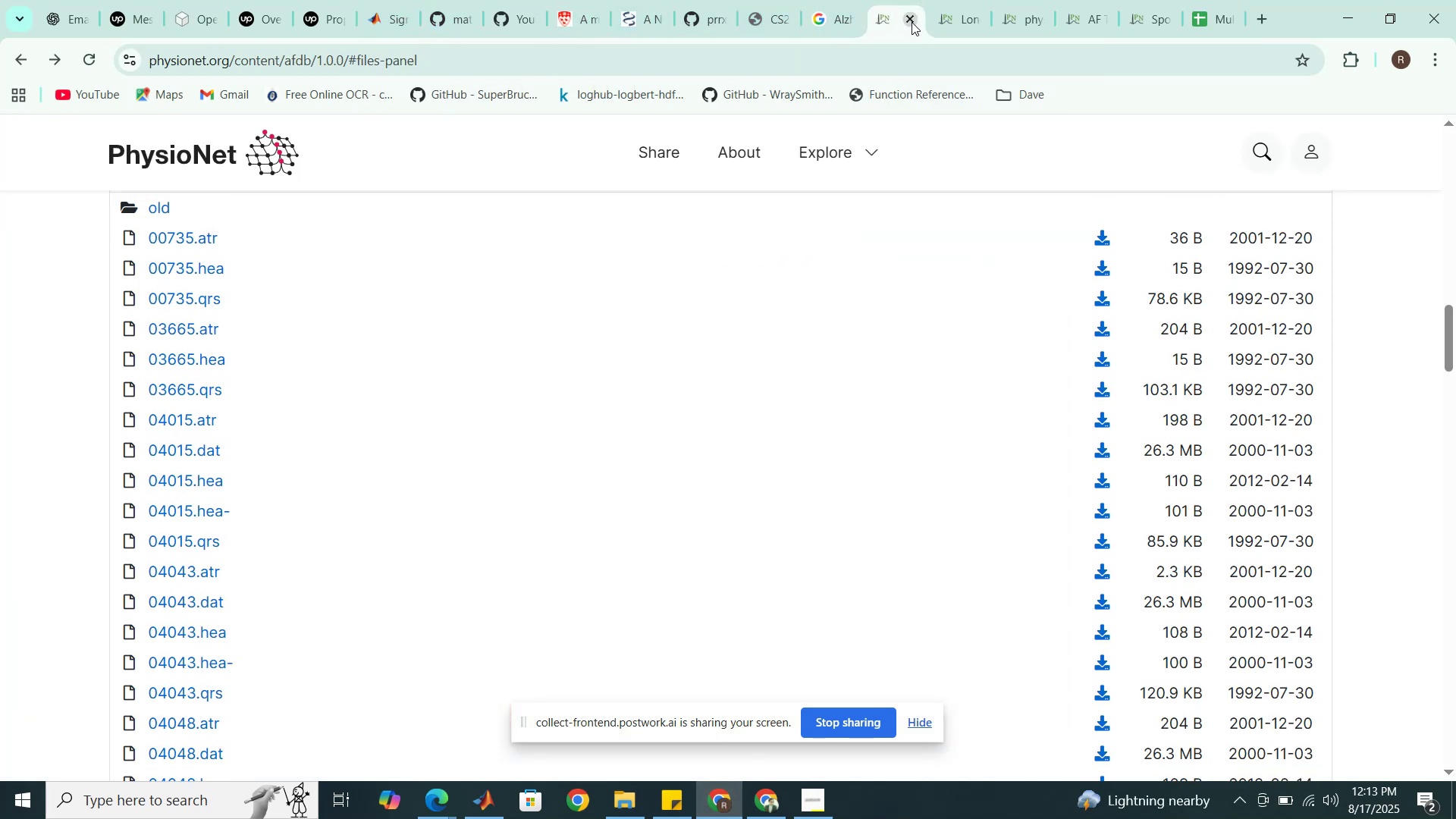 
wait(5.11)
 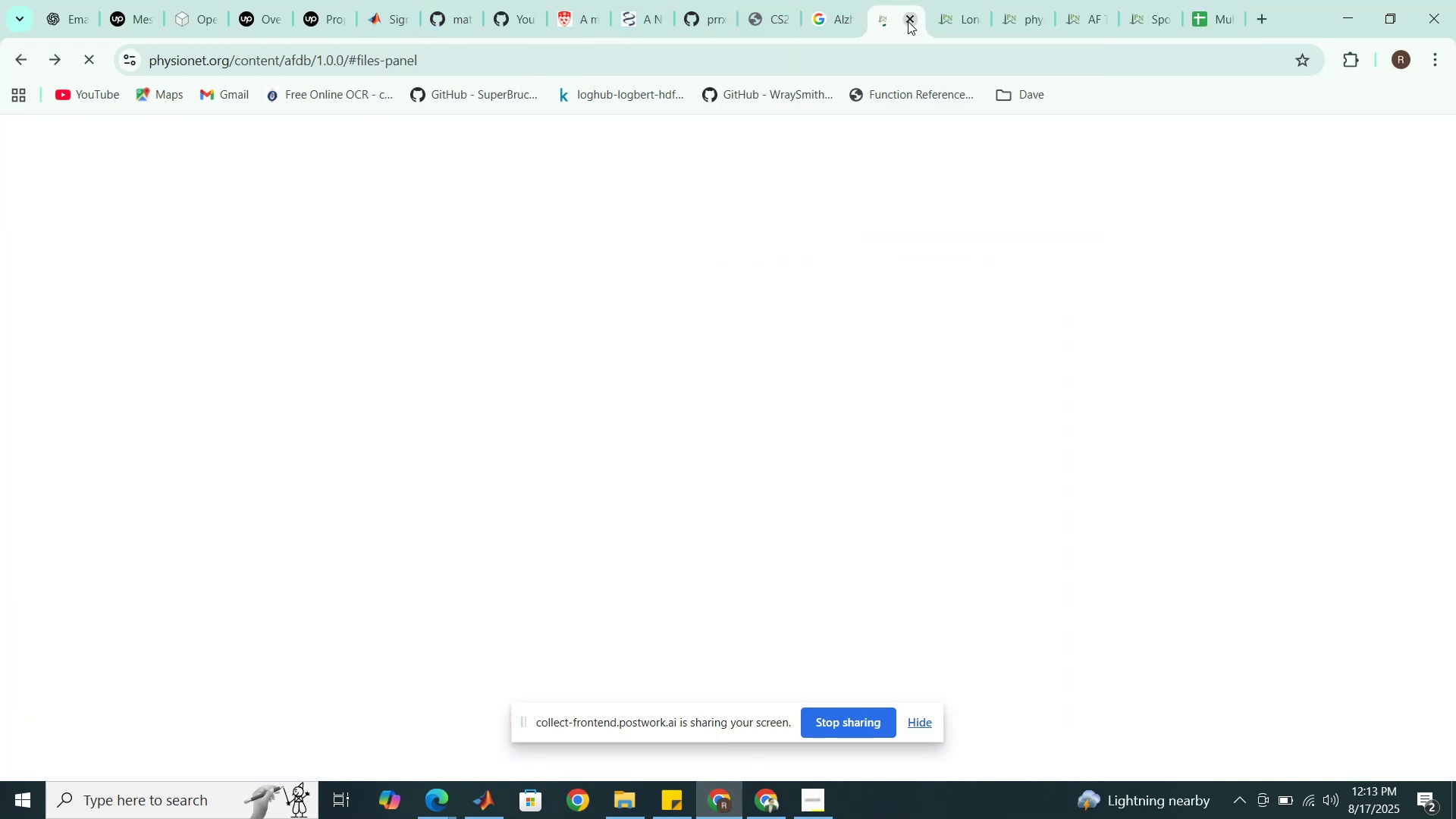 
left_click([912, 22])
 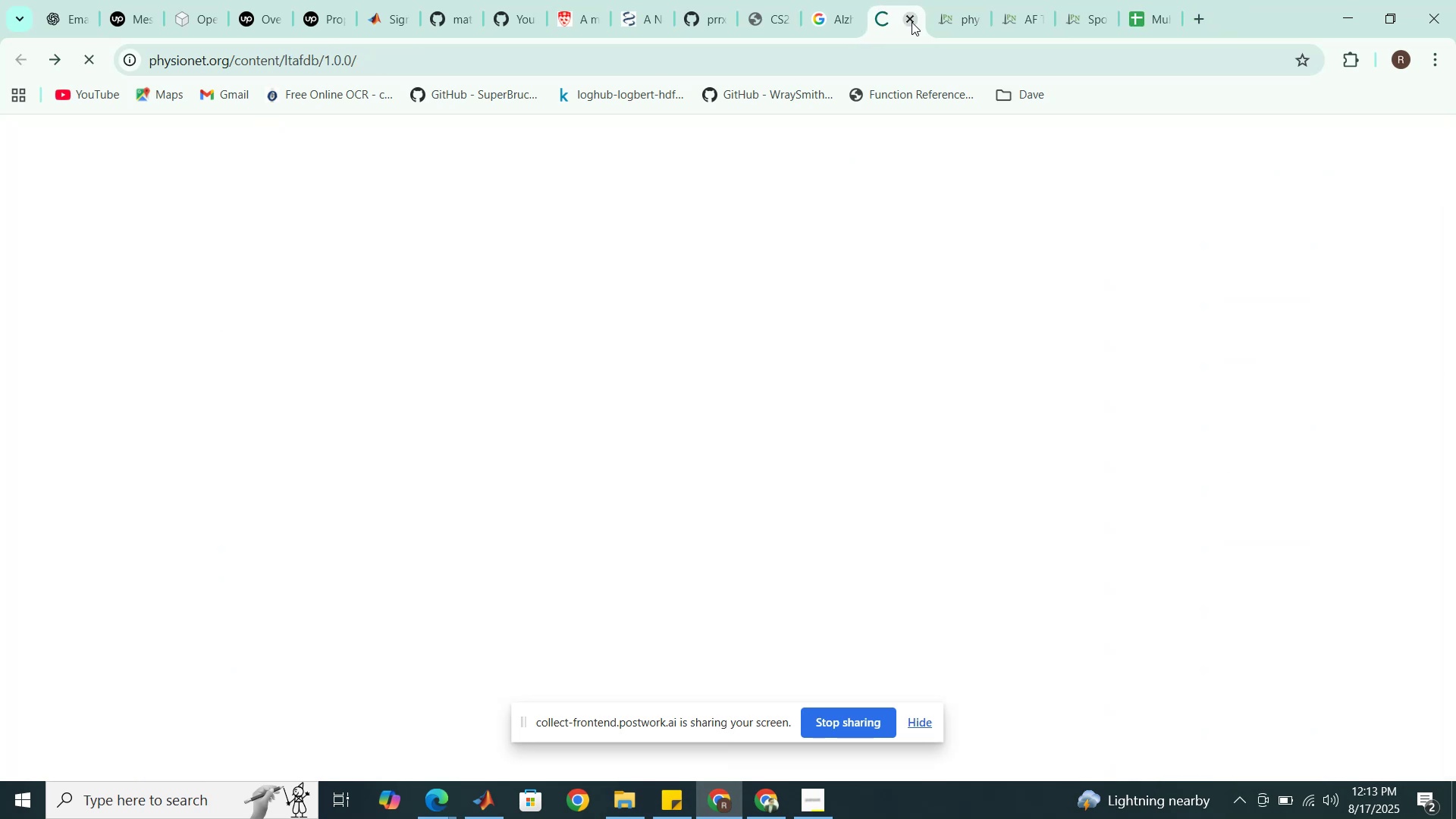 
left_click([912, 22])
 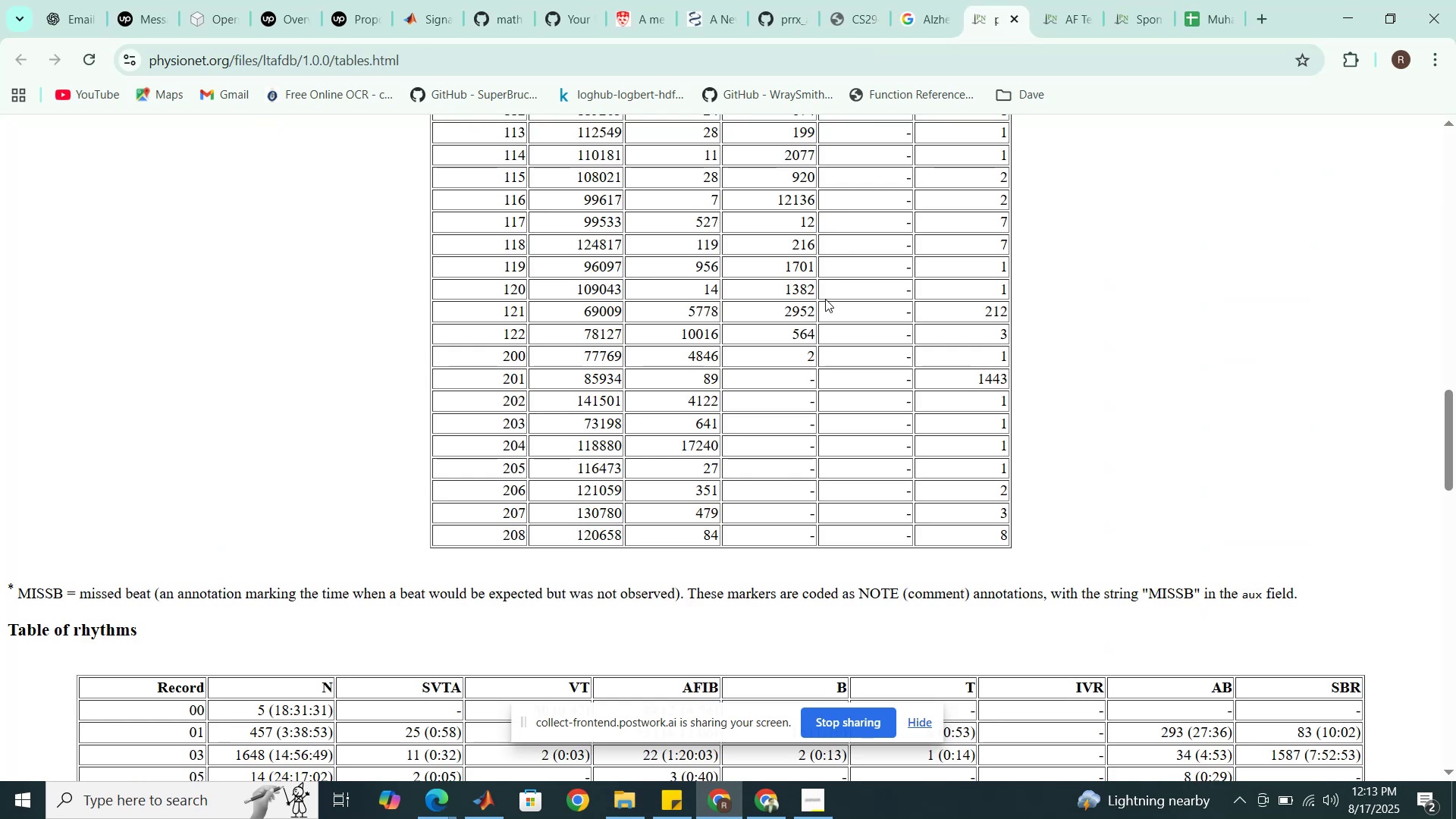 
left_click([1014, 21])
 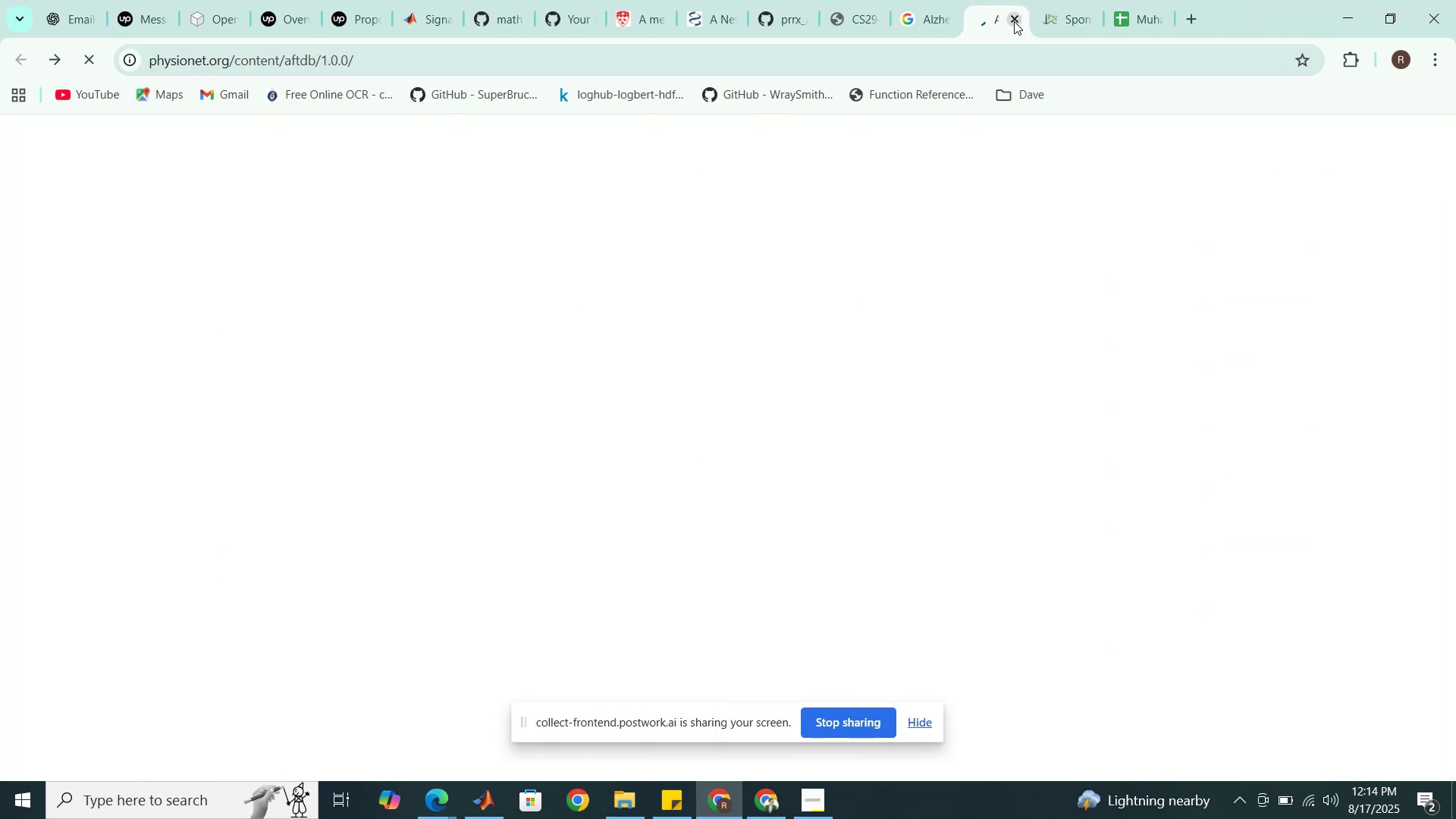 
left_click([1014, 21])
 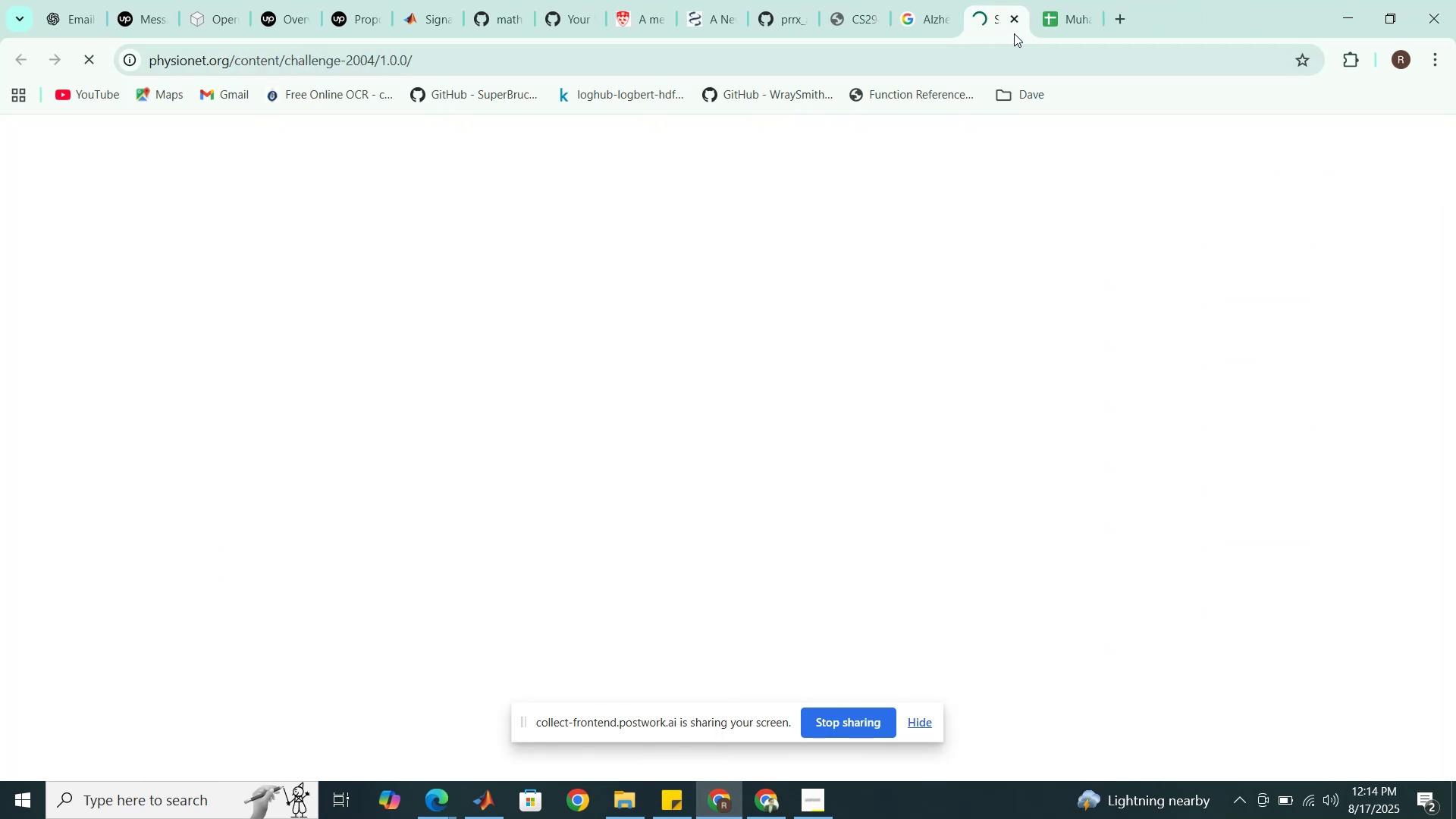 
left_click([1014, 20])
 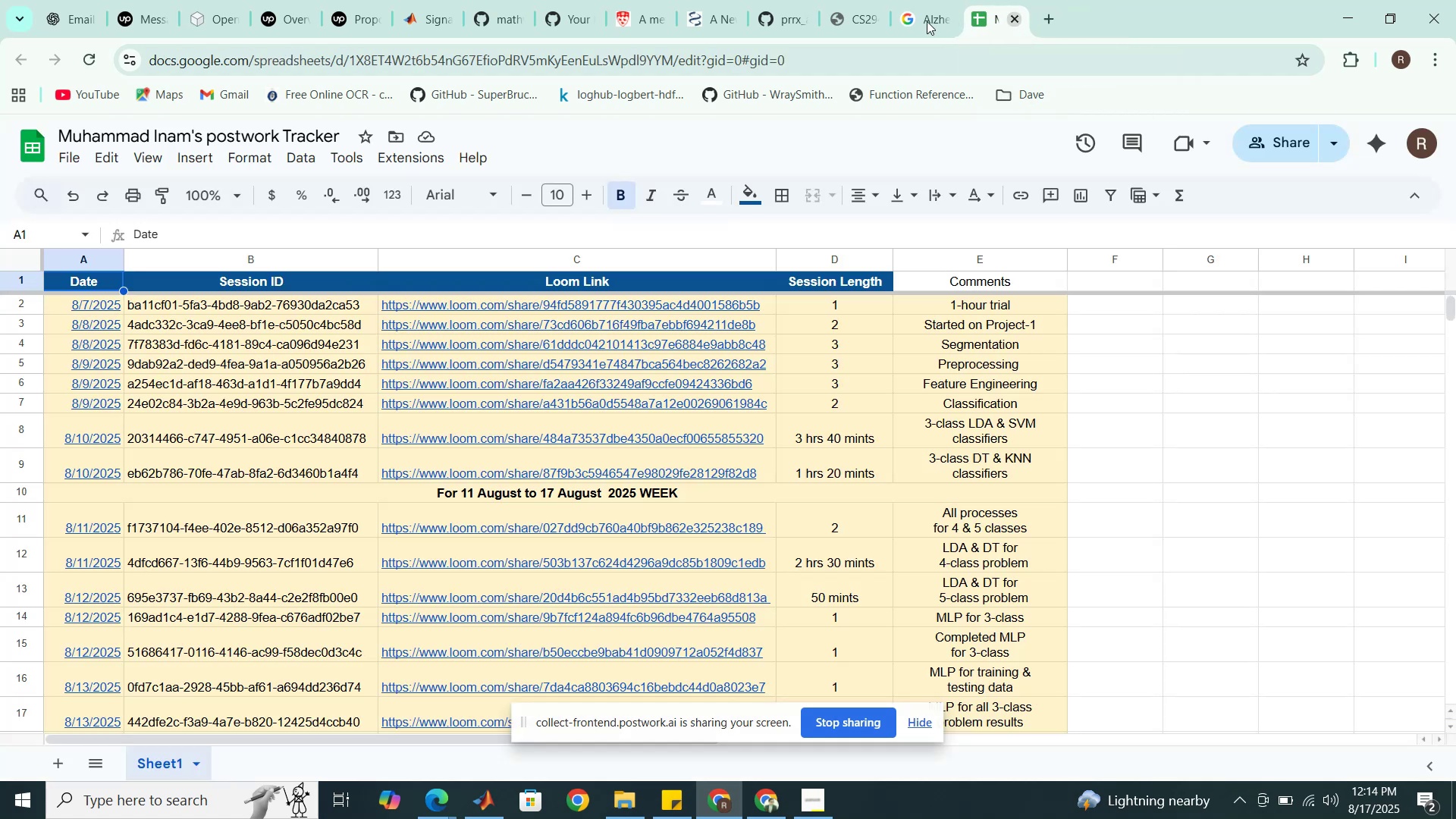 
left_click([924, 20])
 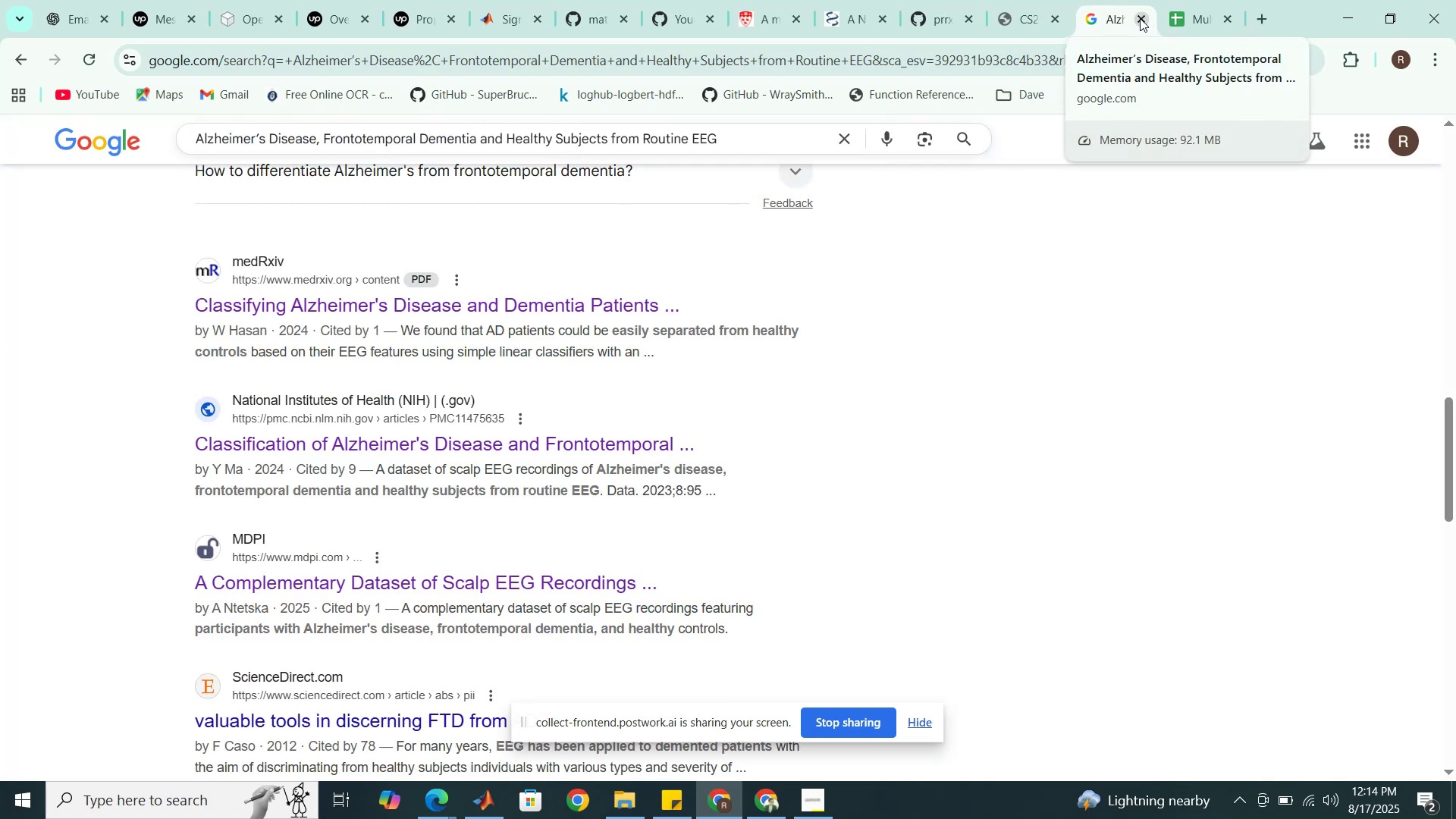 
left_click([1140, 18])
 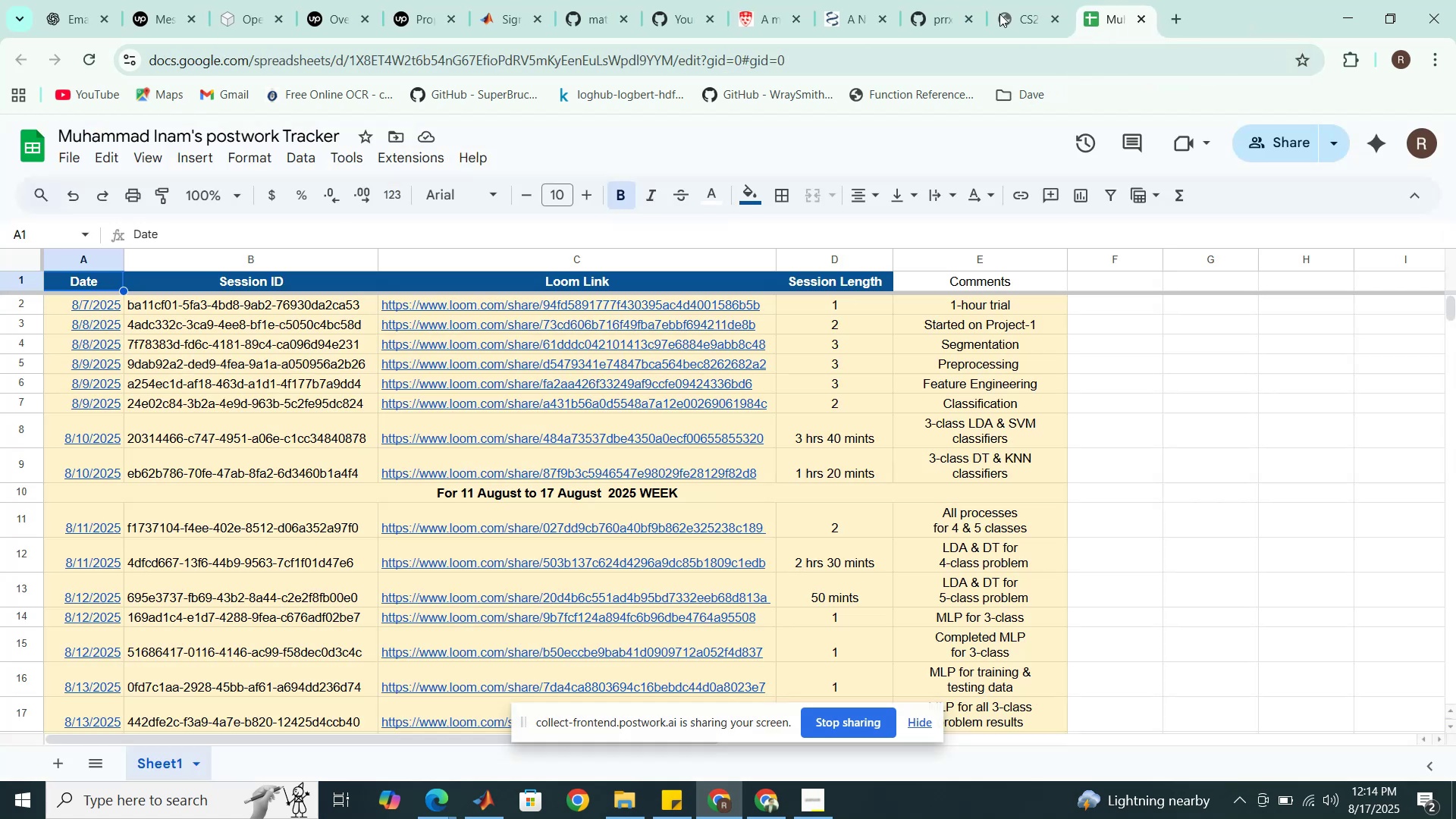 
left_click([1016, 14])
 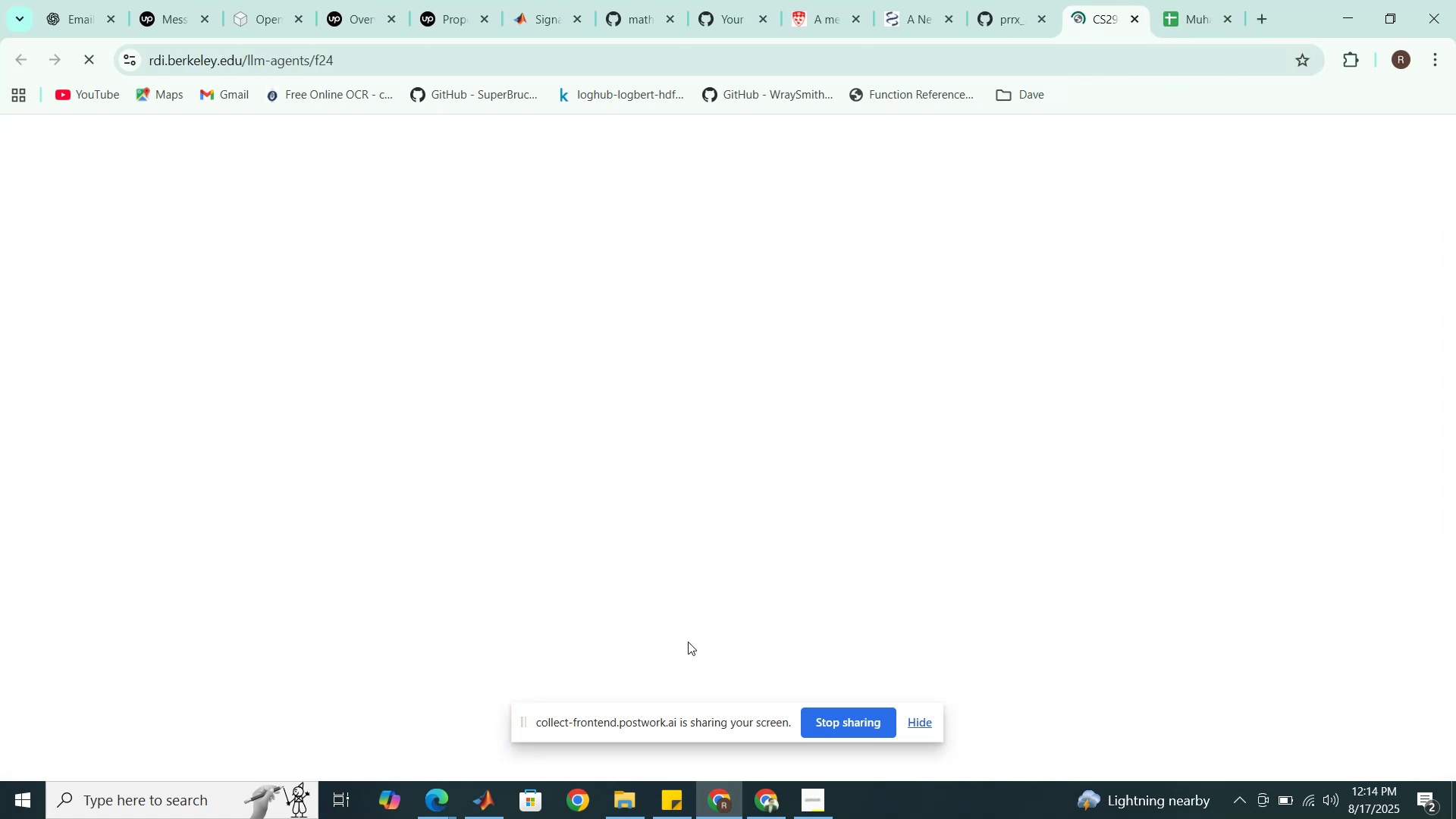 
left_click([481, 818])
 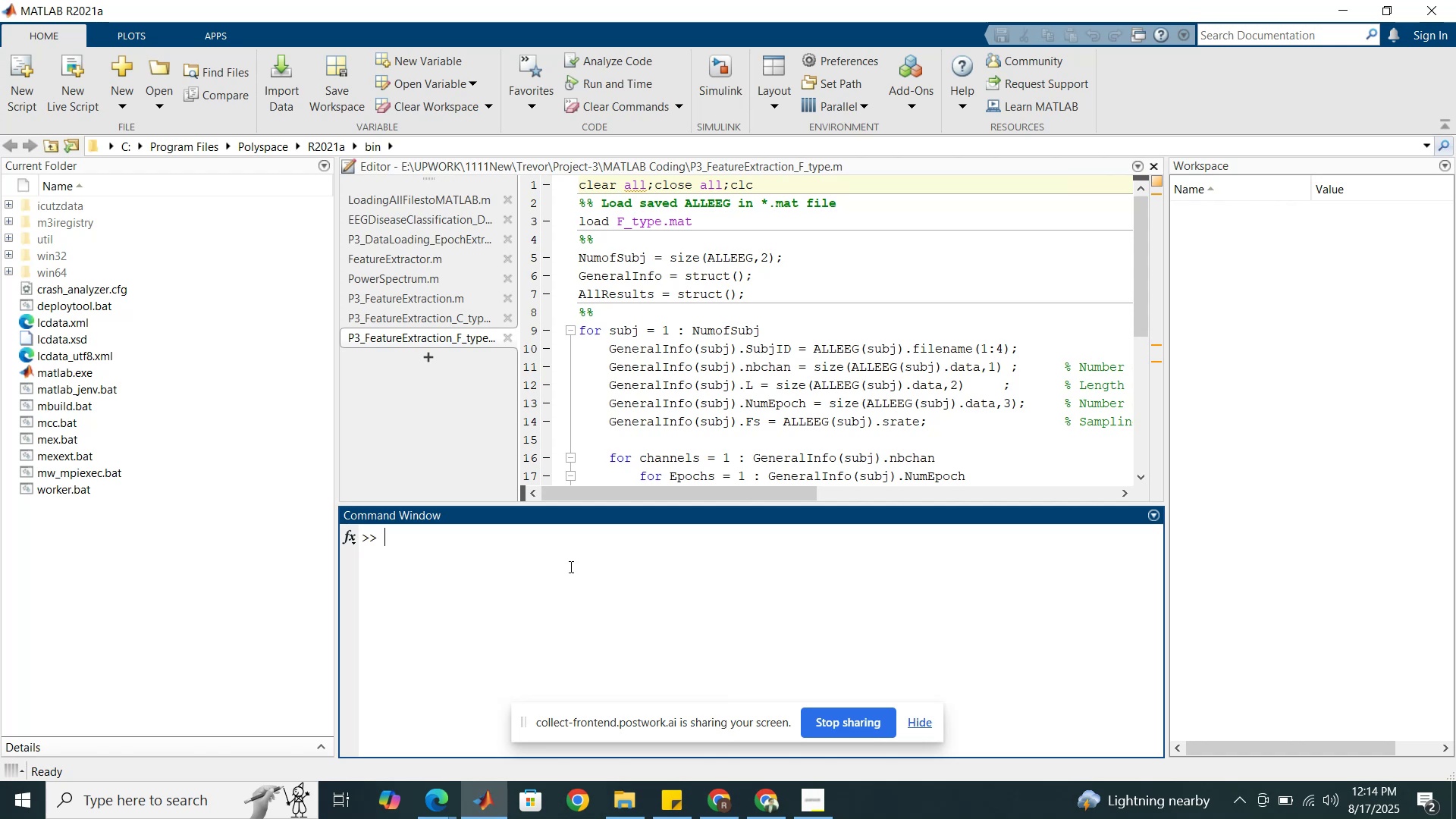 
left_click([1429, 142])
 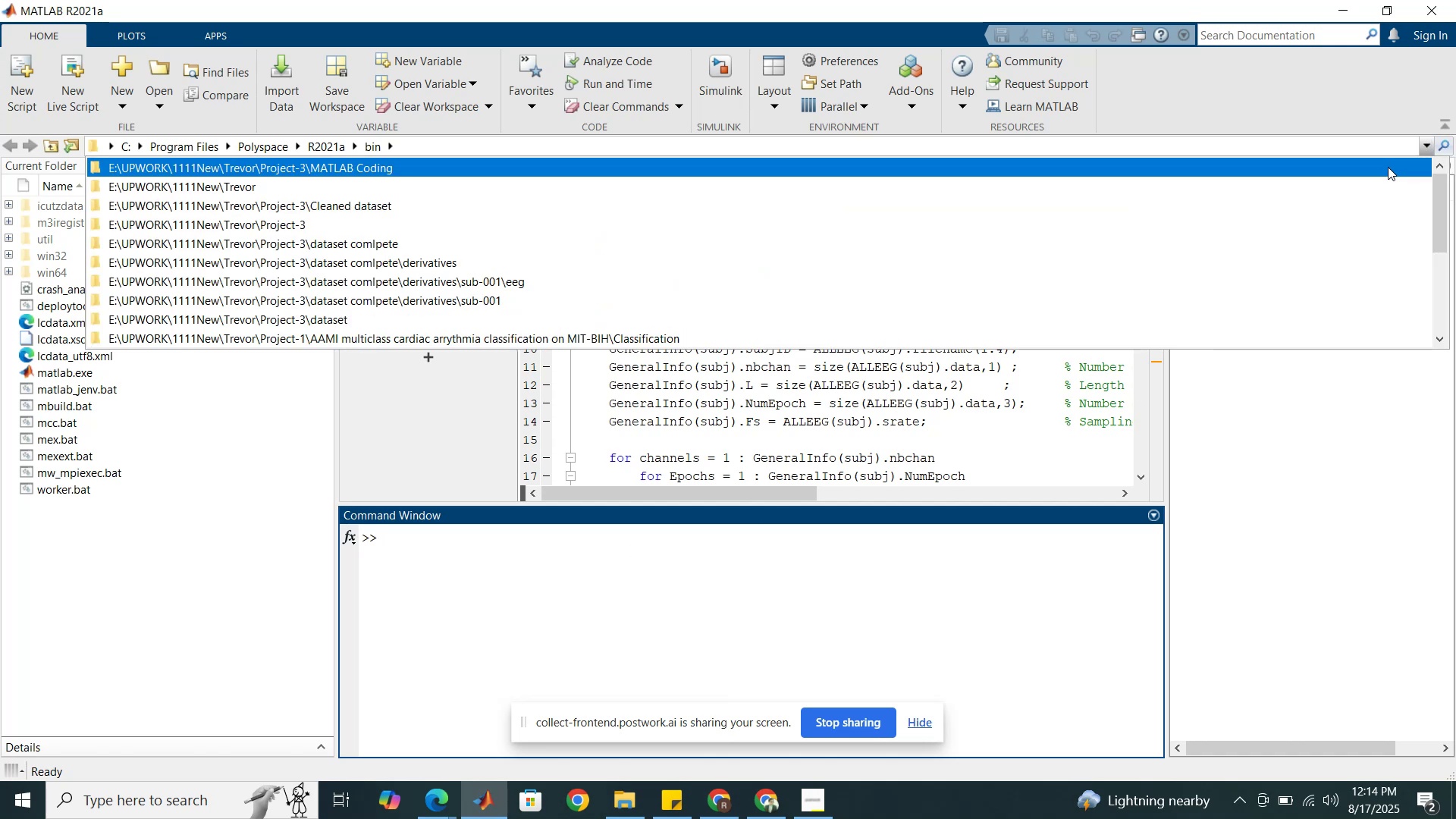 
left_click([1388, 167])
 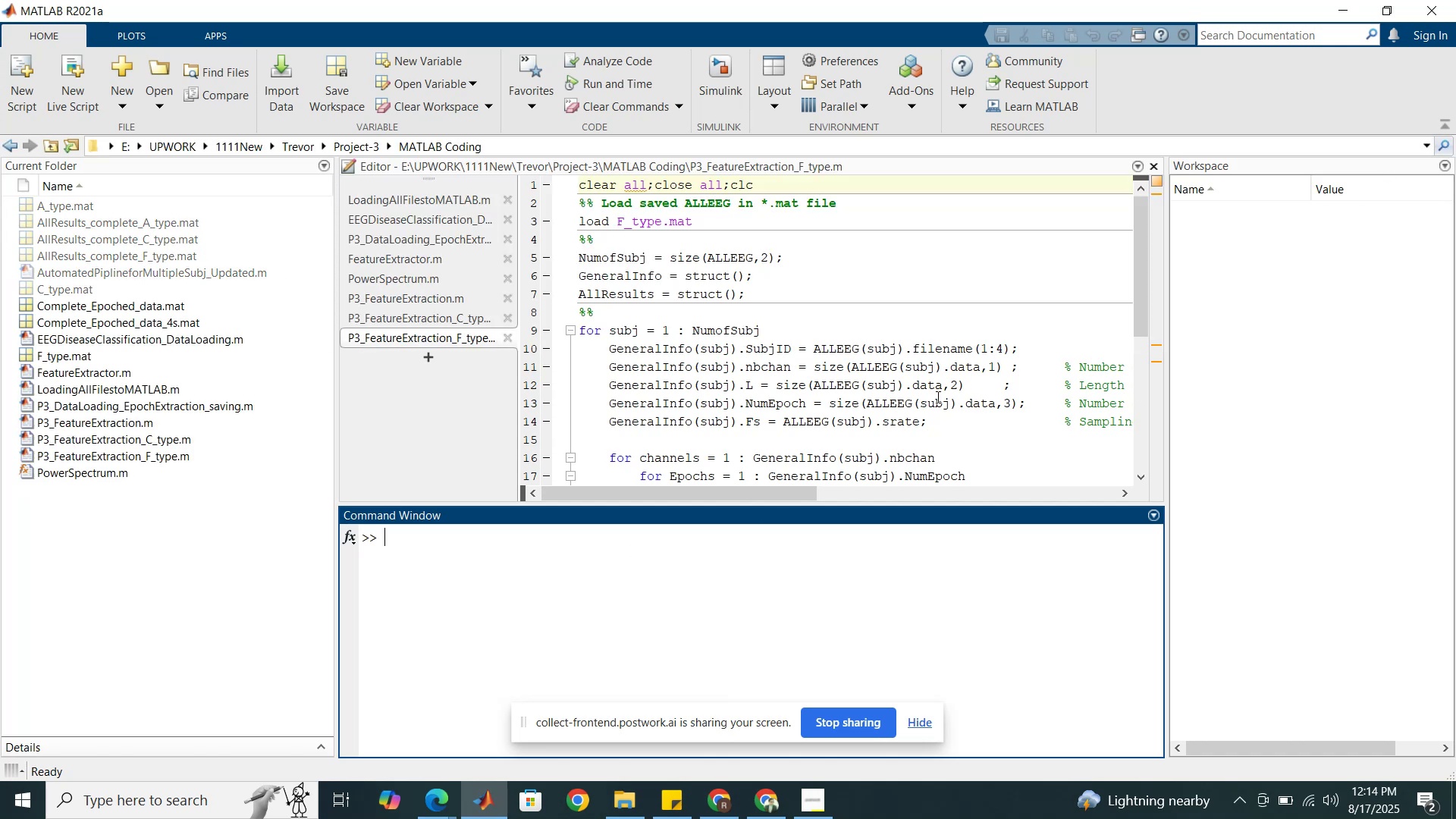 
scroll: coordinate [831, 396], scroll_direction: down, amount: 15.0
 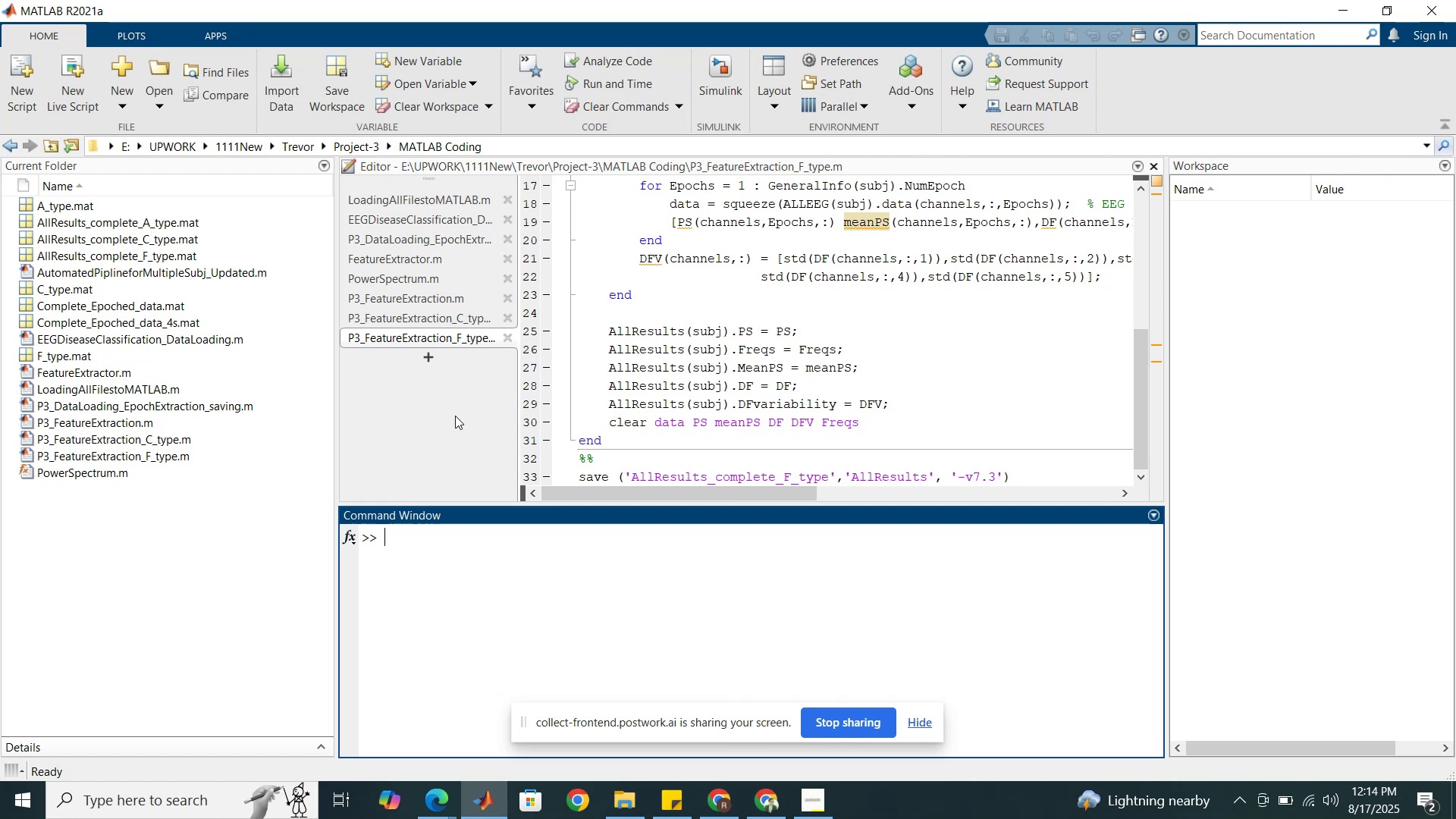 
wait(5.42)
 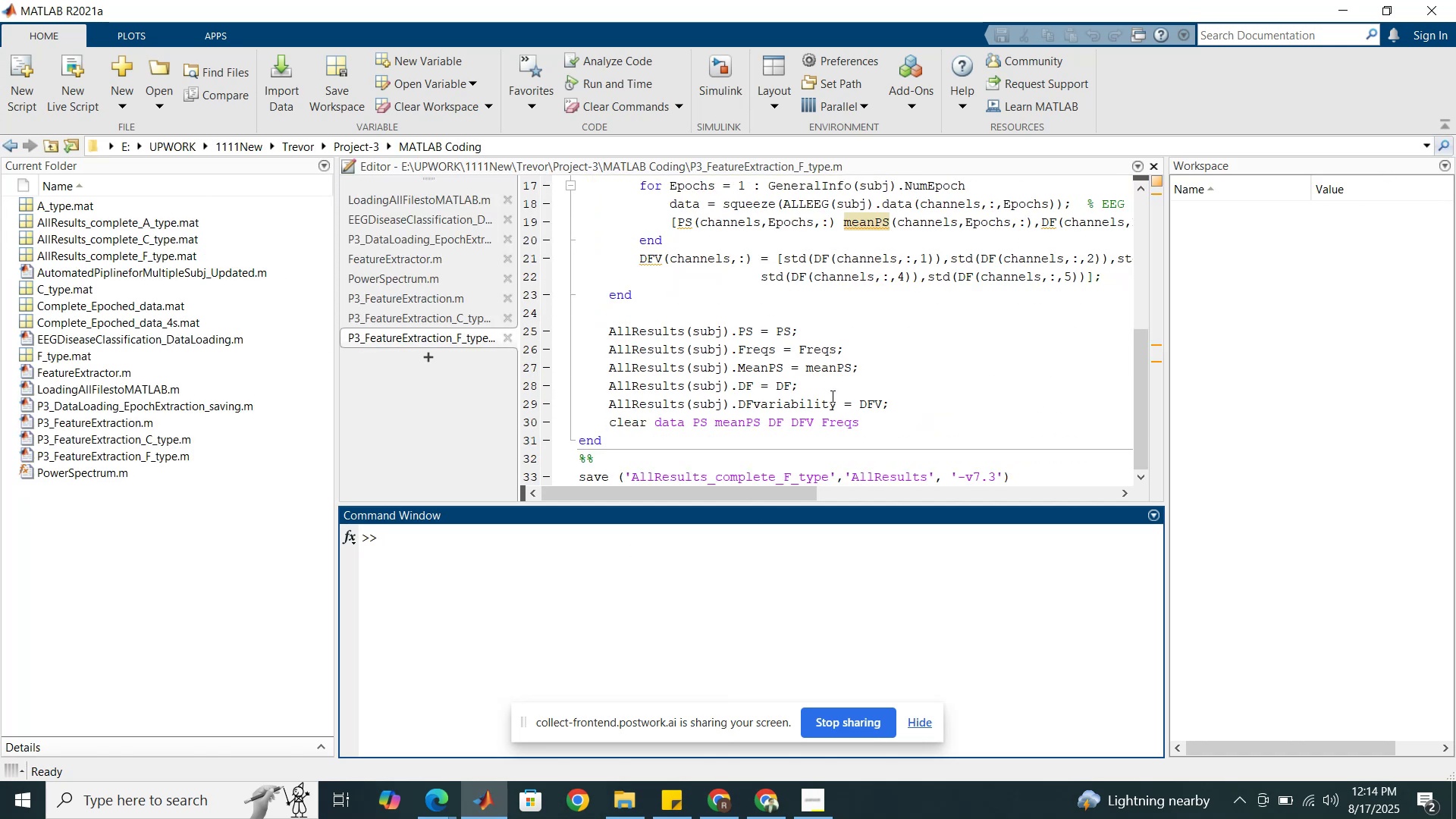 
left_click([612, 808])
 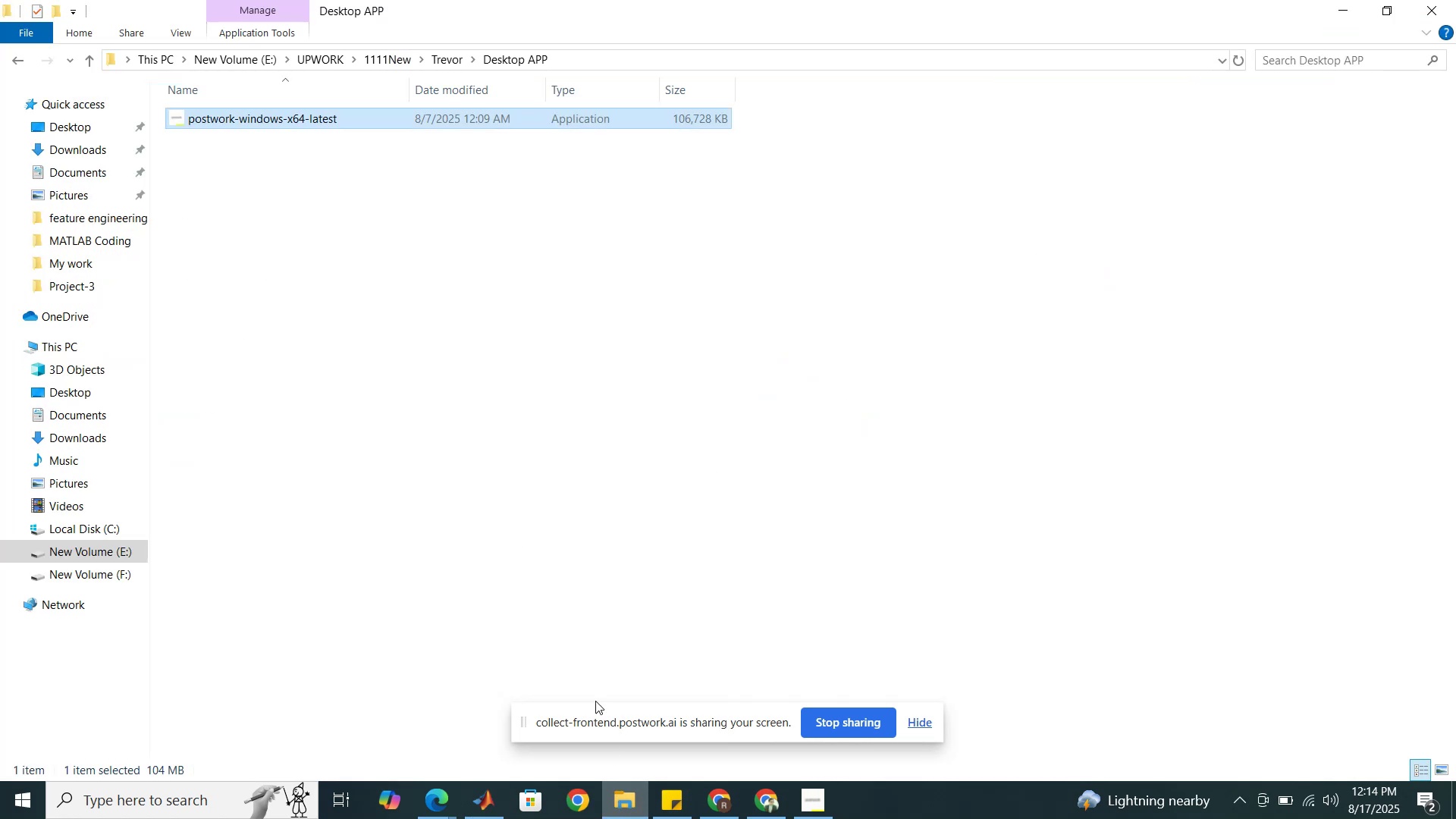 
left_click([432, 403])
 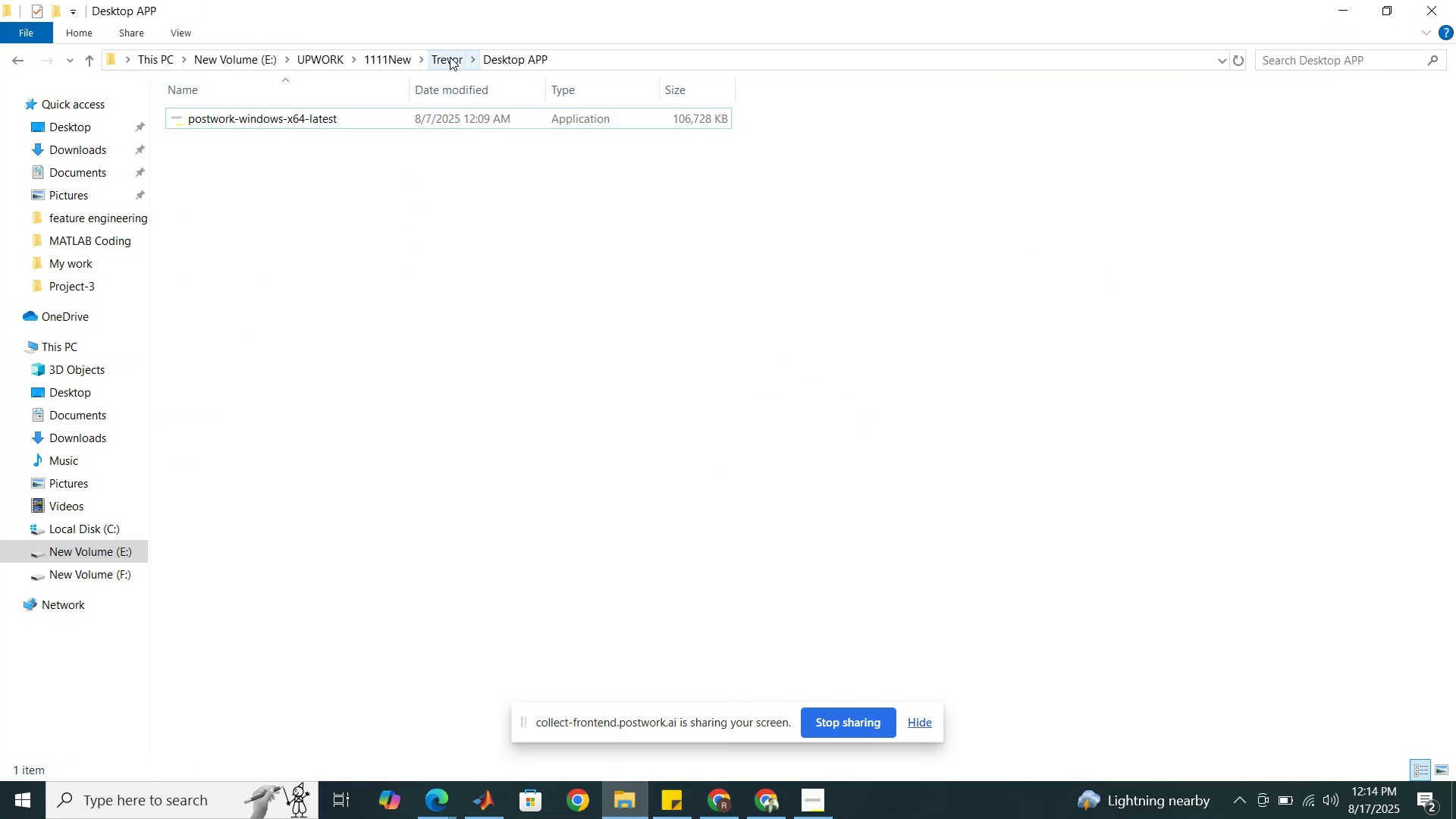 
left_click([399, 52])
 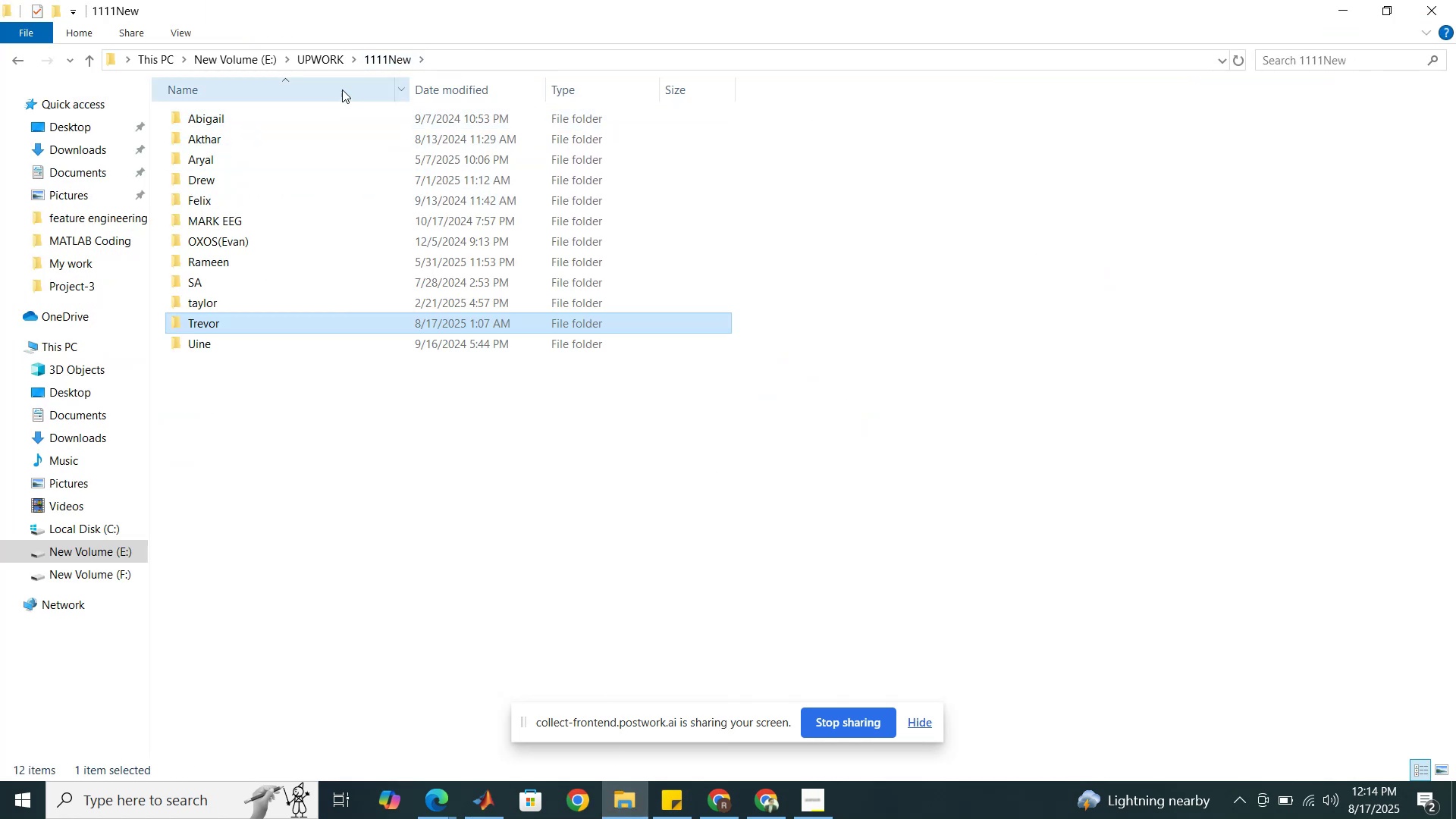 
left_click([375, 58])
 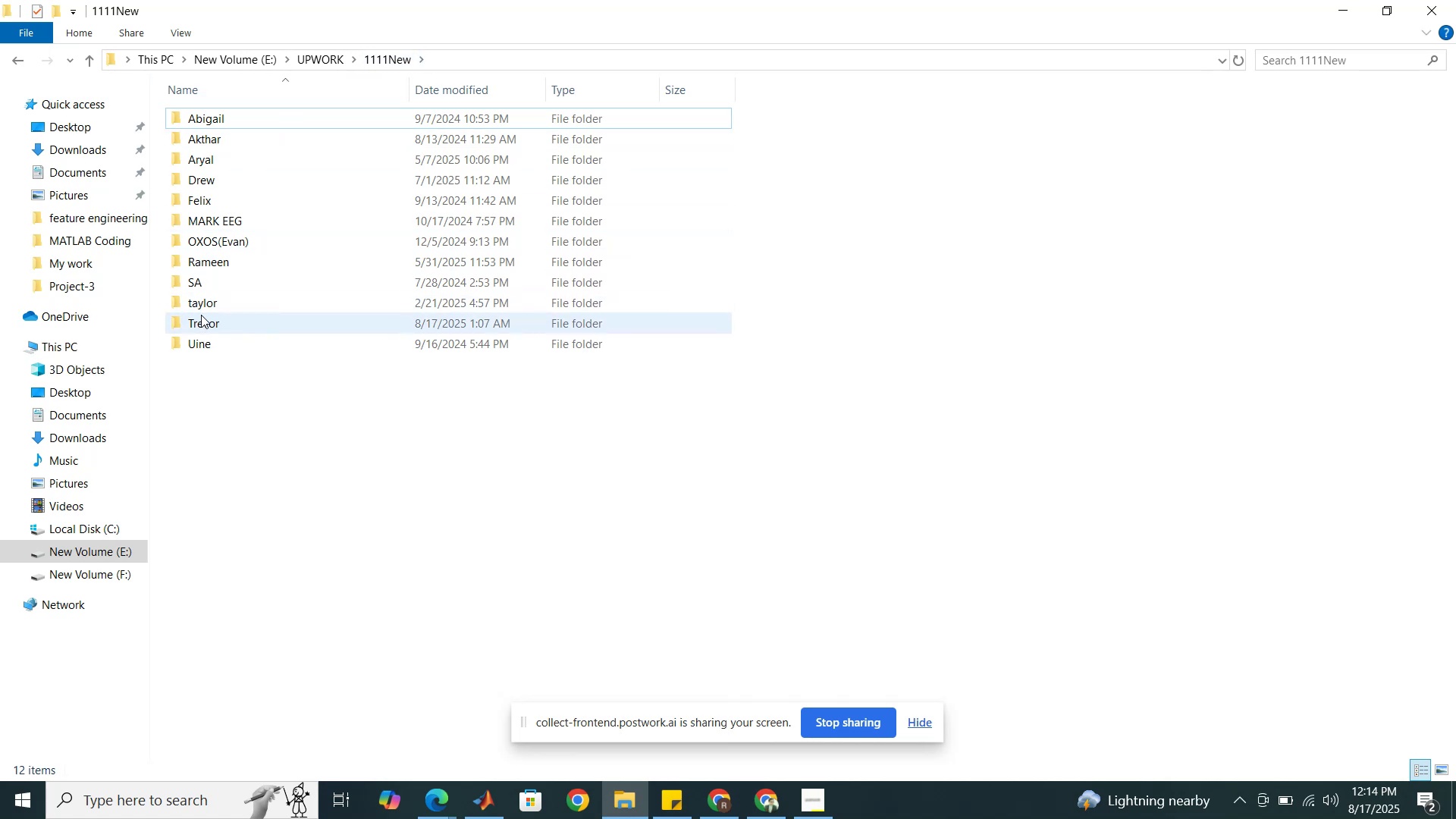 
wait(9.51)
 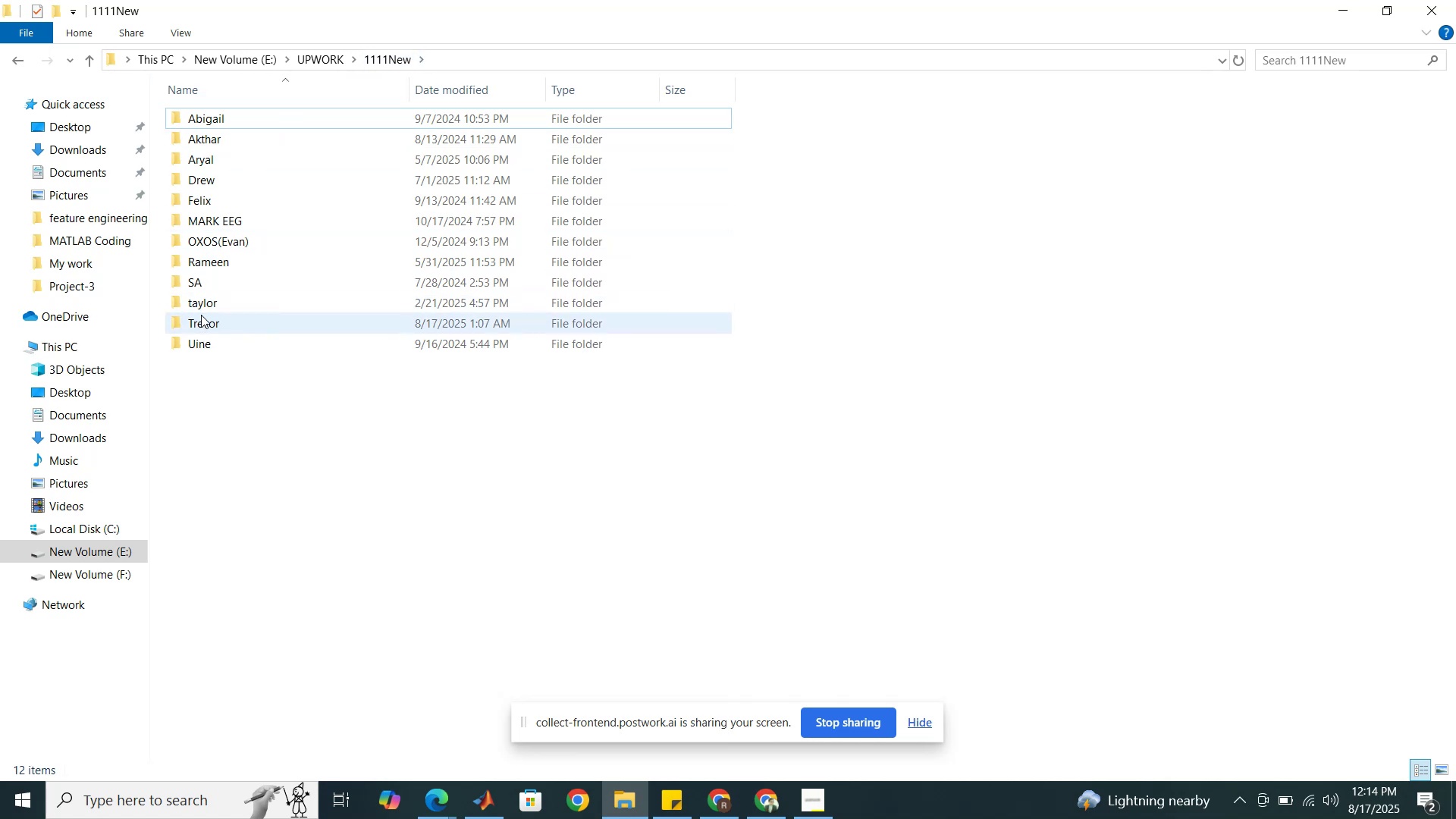 
left_click([334, 61])
 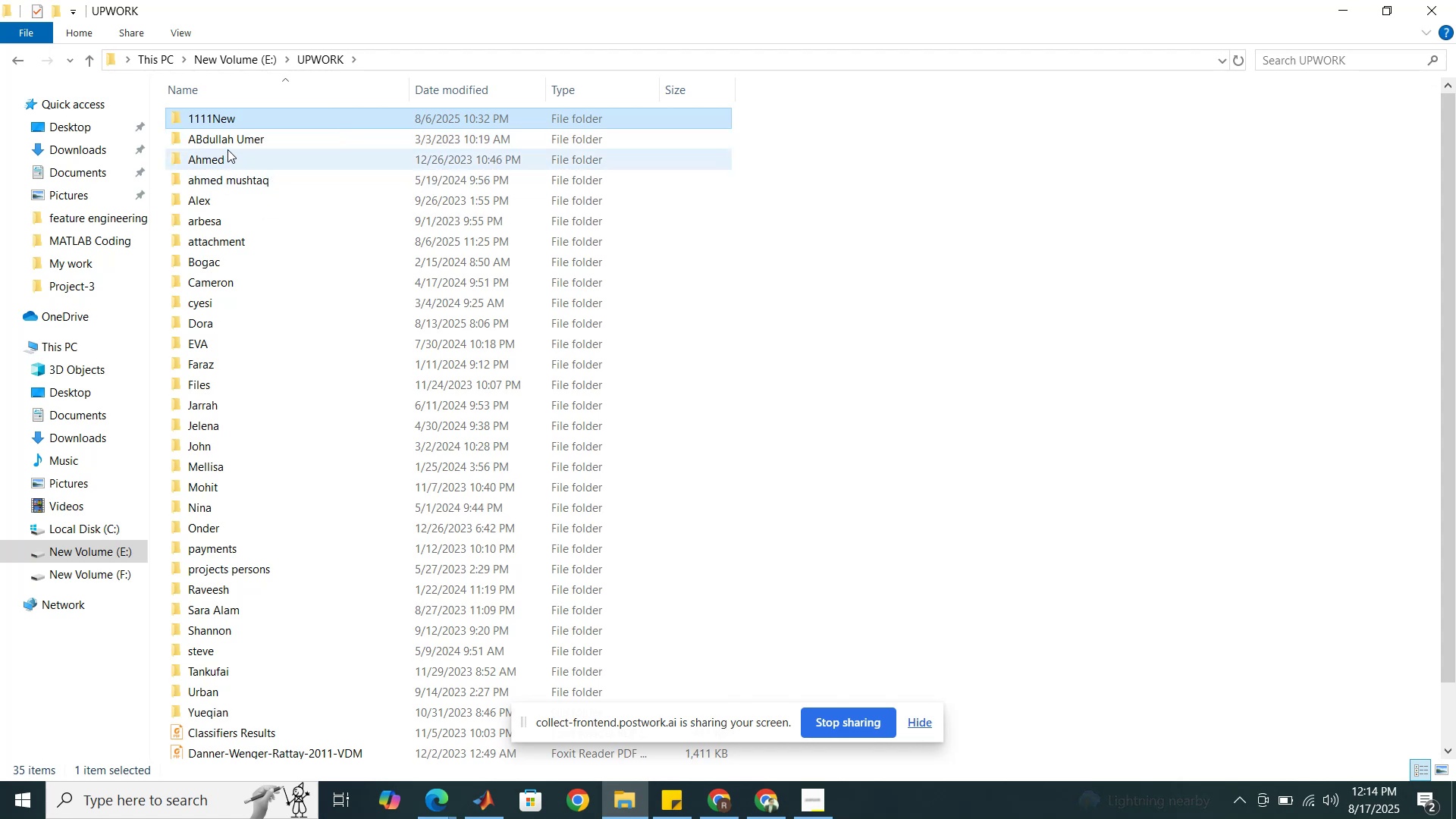 
double_click([228, 149])
 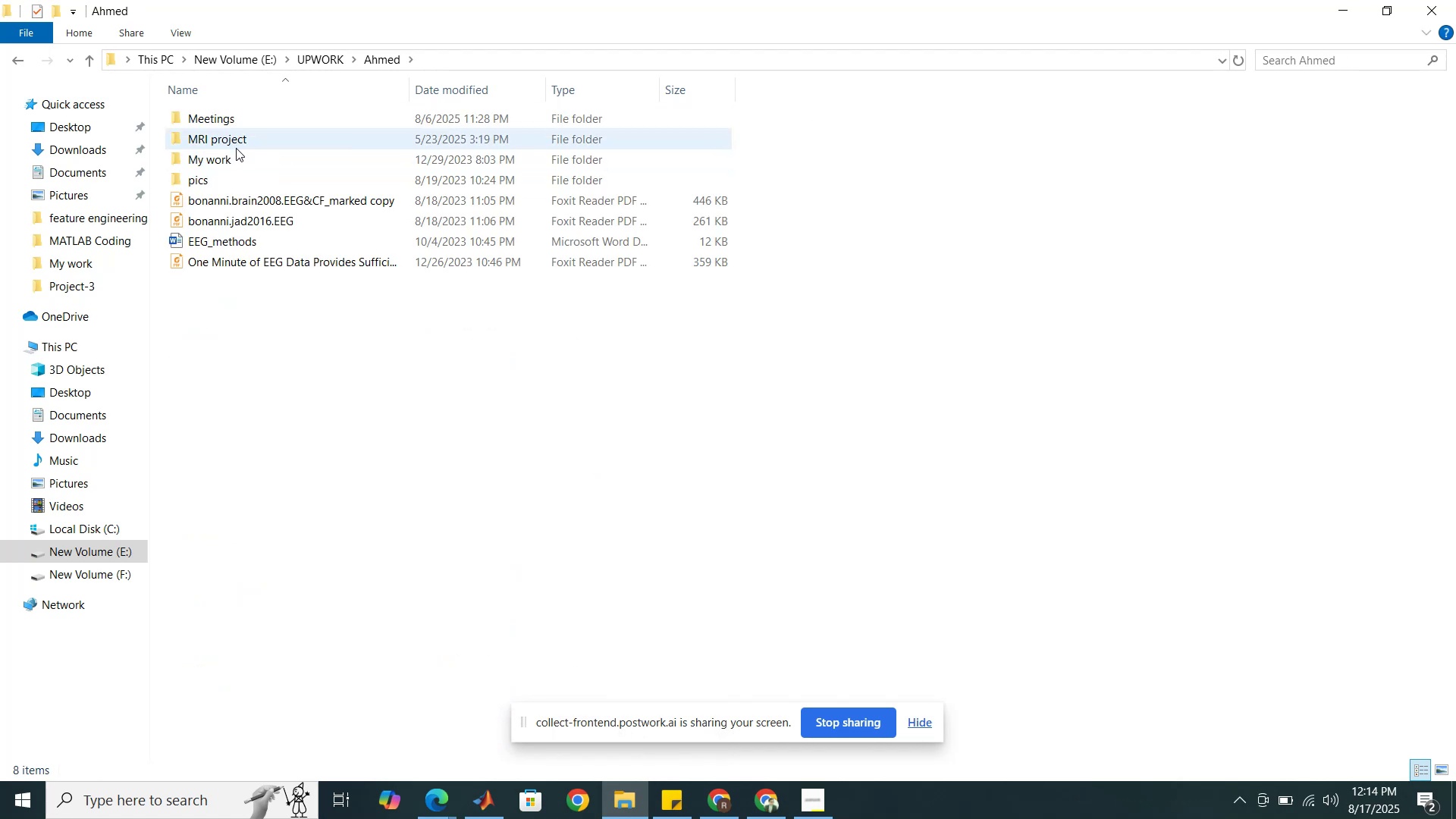 
double_click([231, 163])
 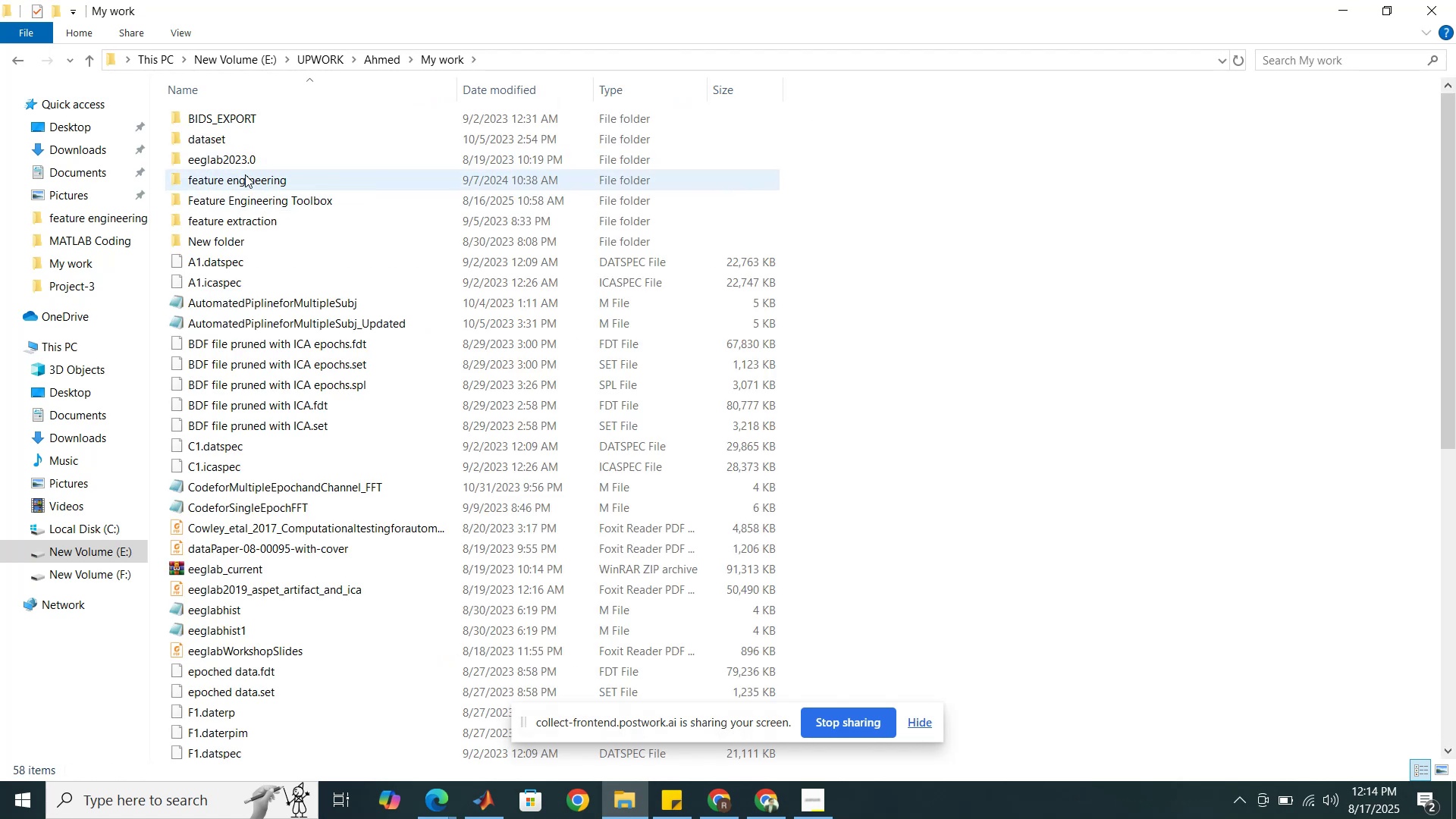 
double_click([245, 174])
 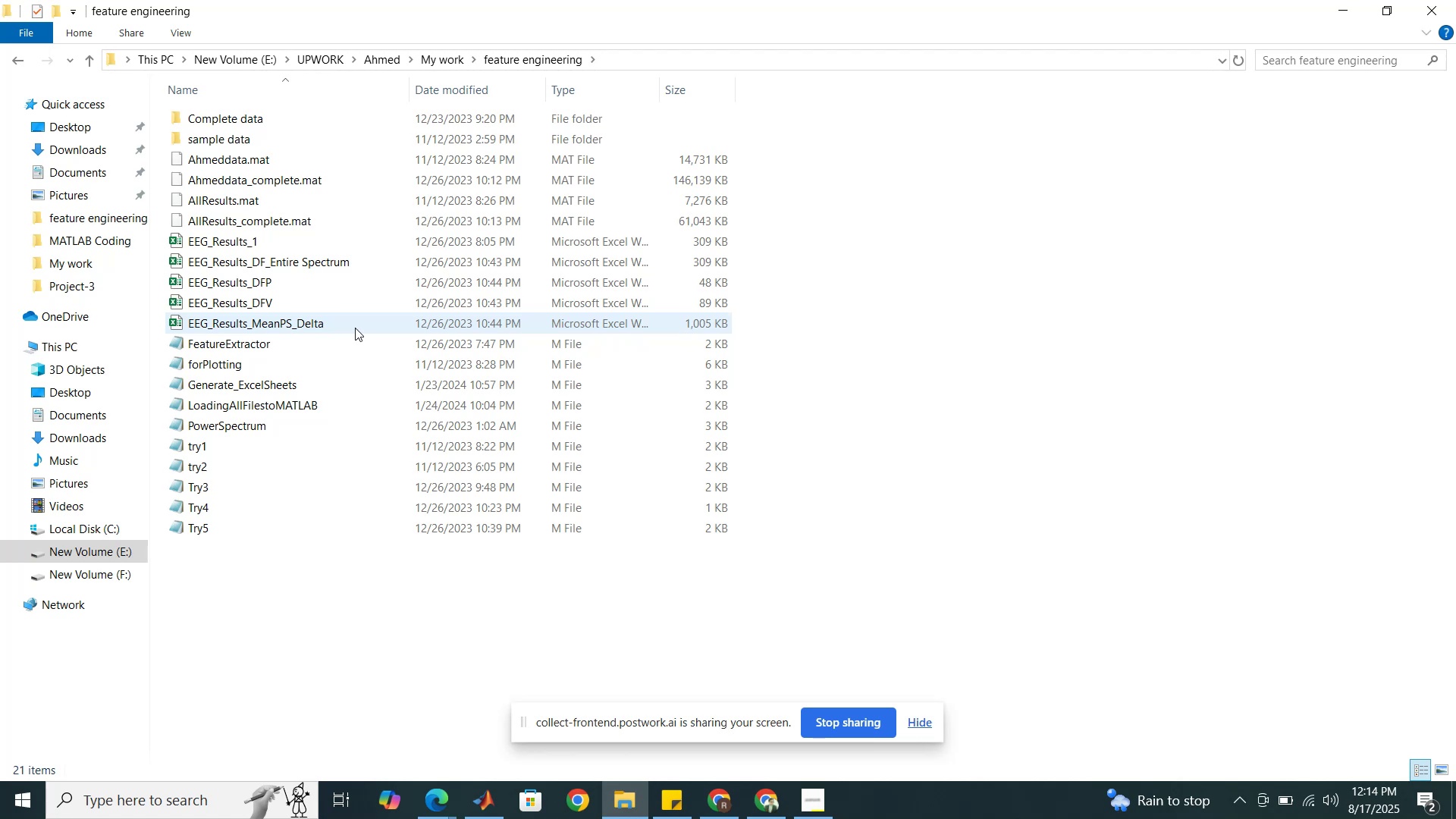 
wait(12.73)
 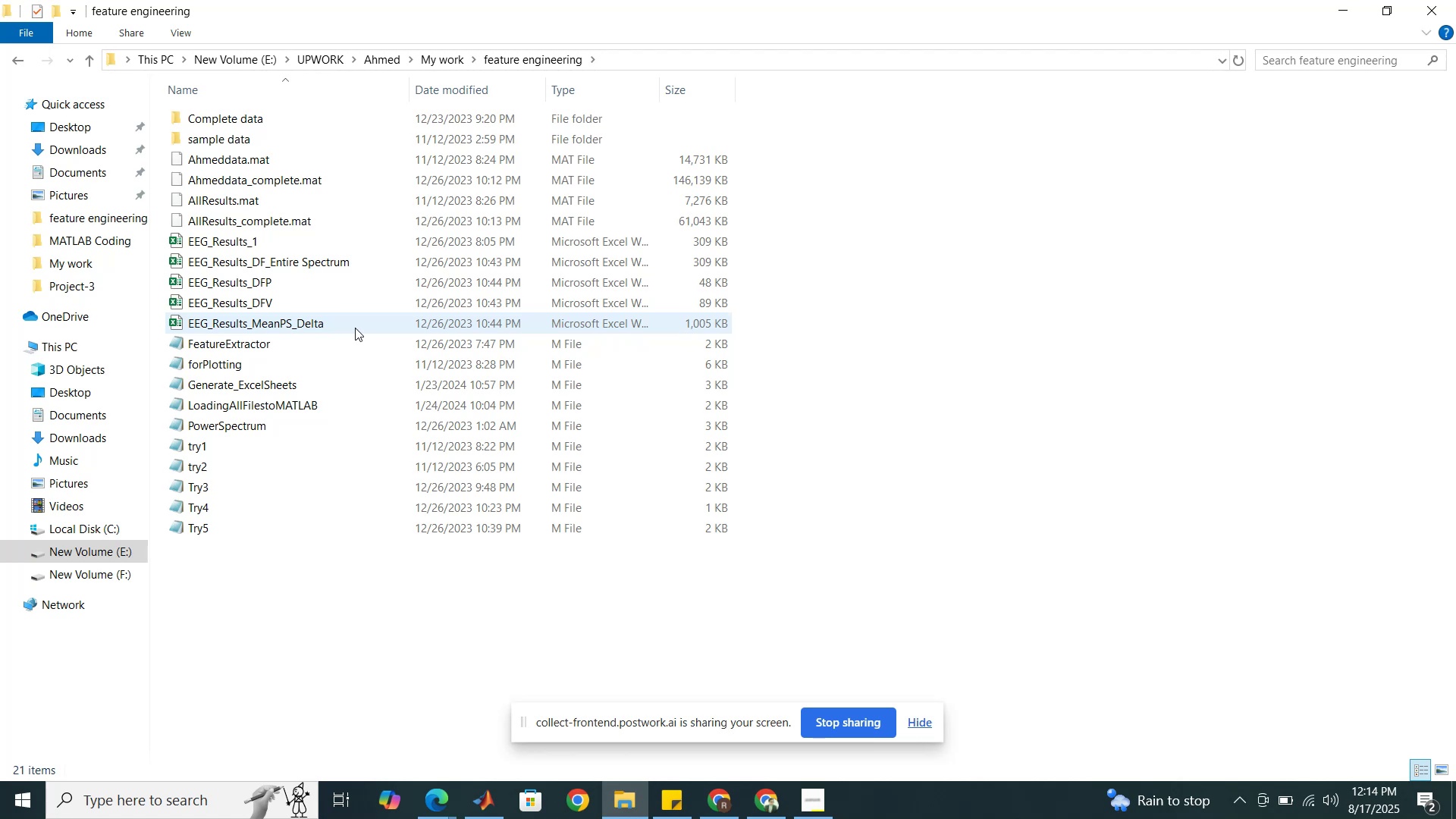 
left_click([306, 366])
 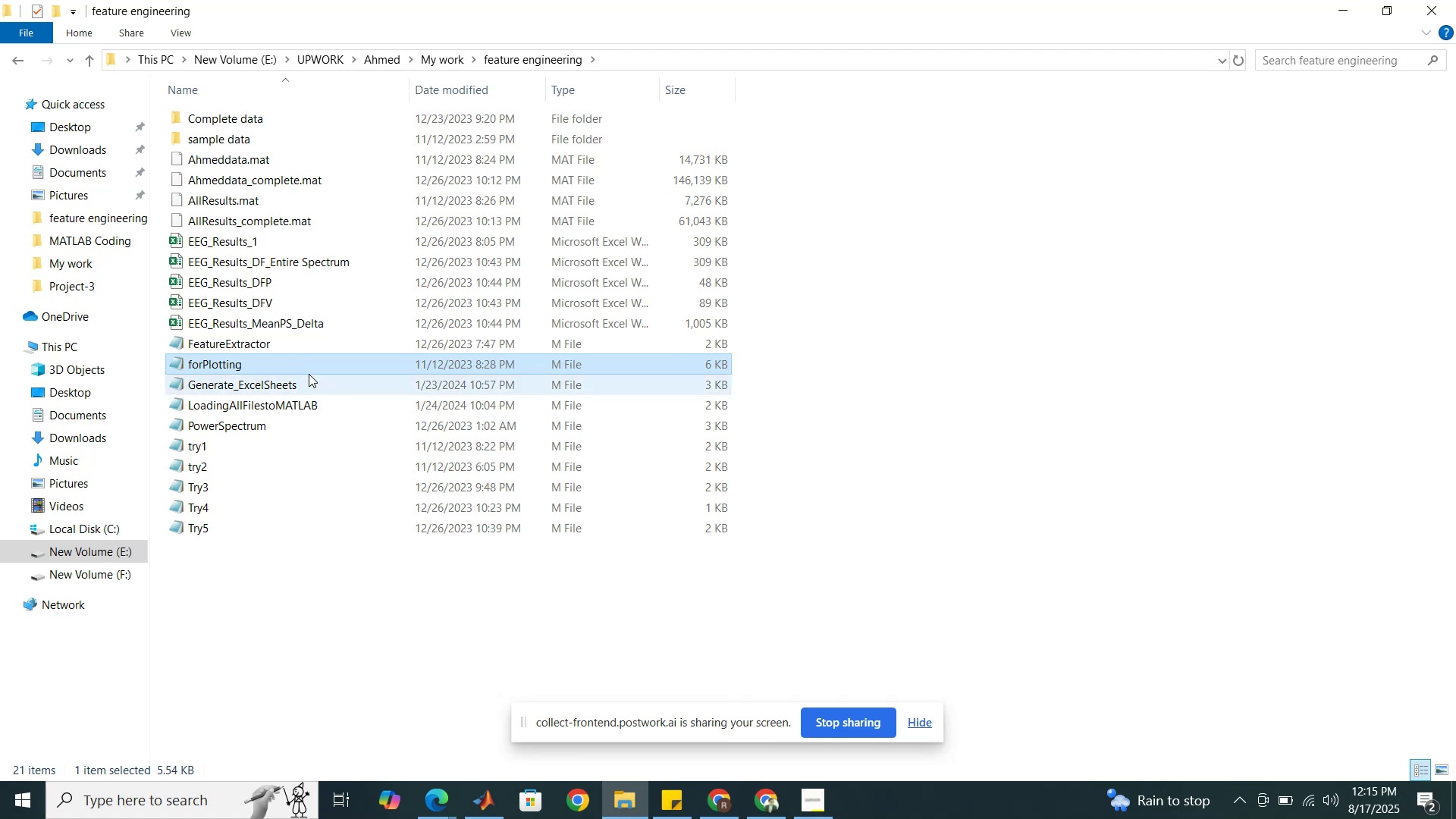 
hold_key(key=ControlLeft, duration=1.54)
left_click([312, 381])
 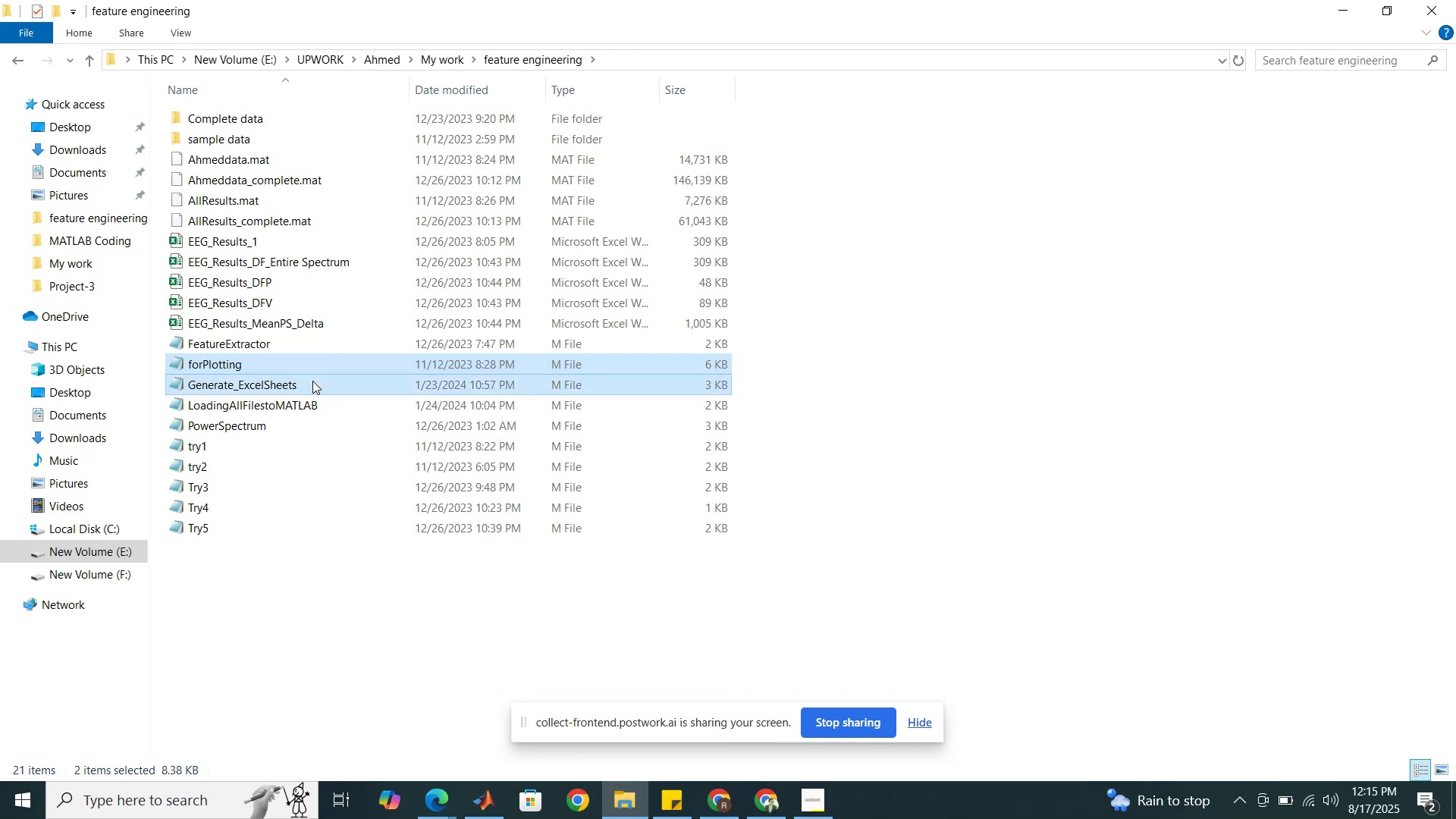 
hold_key(key=C, duration=0.32)
 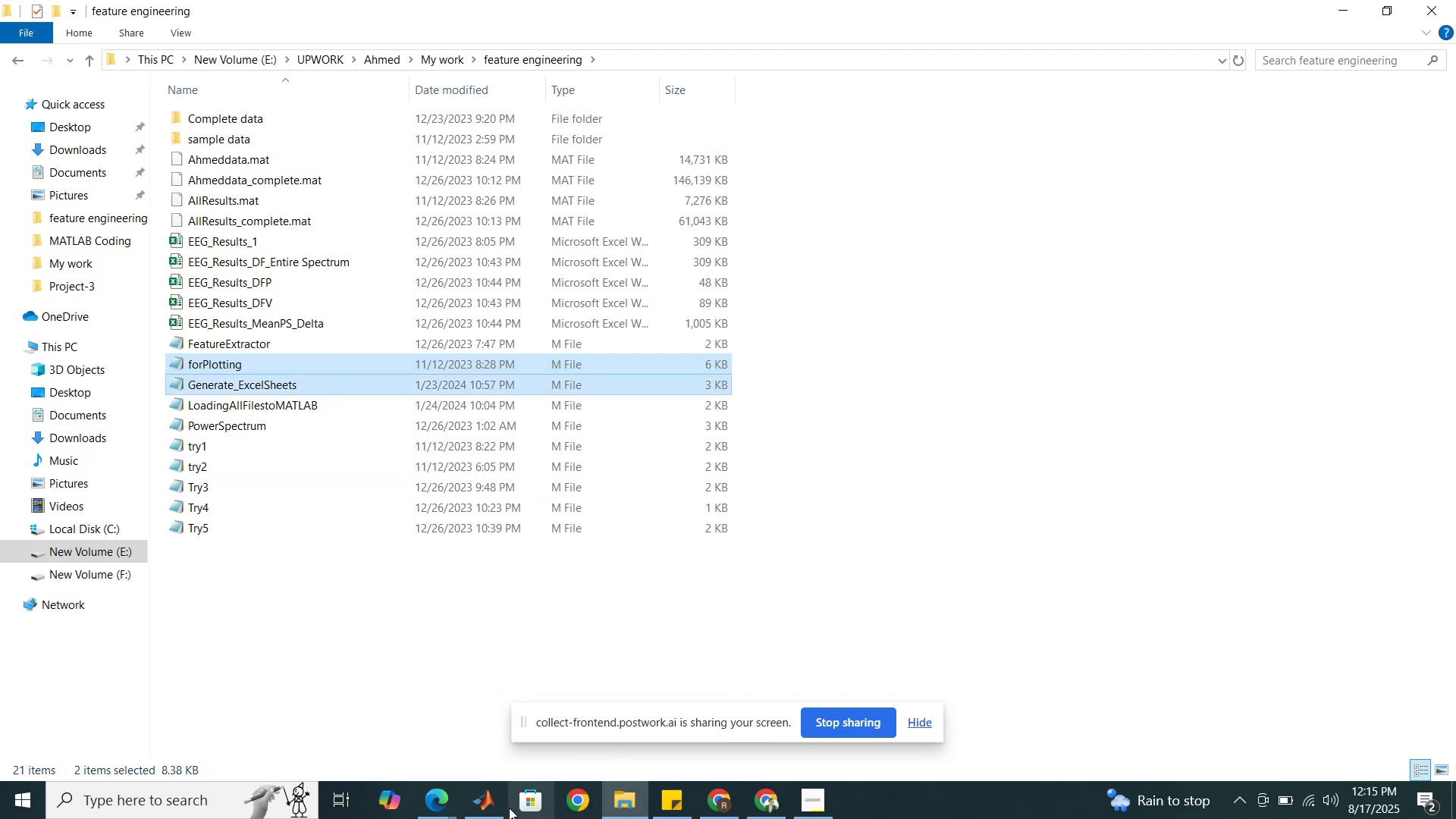 
left_click([501, 806])
 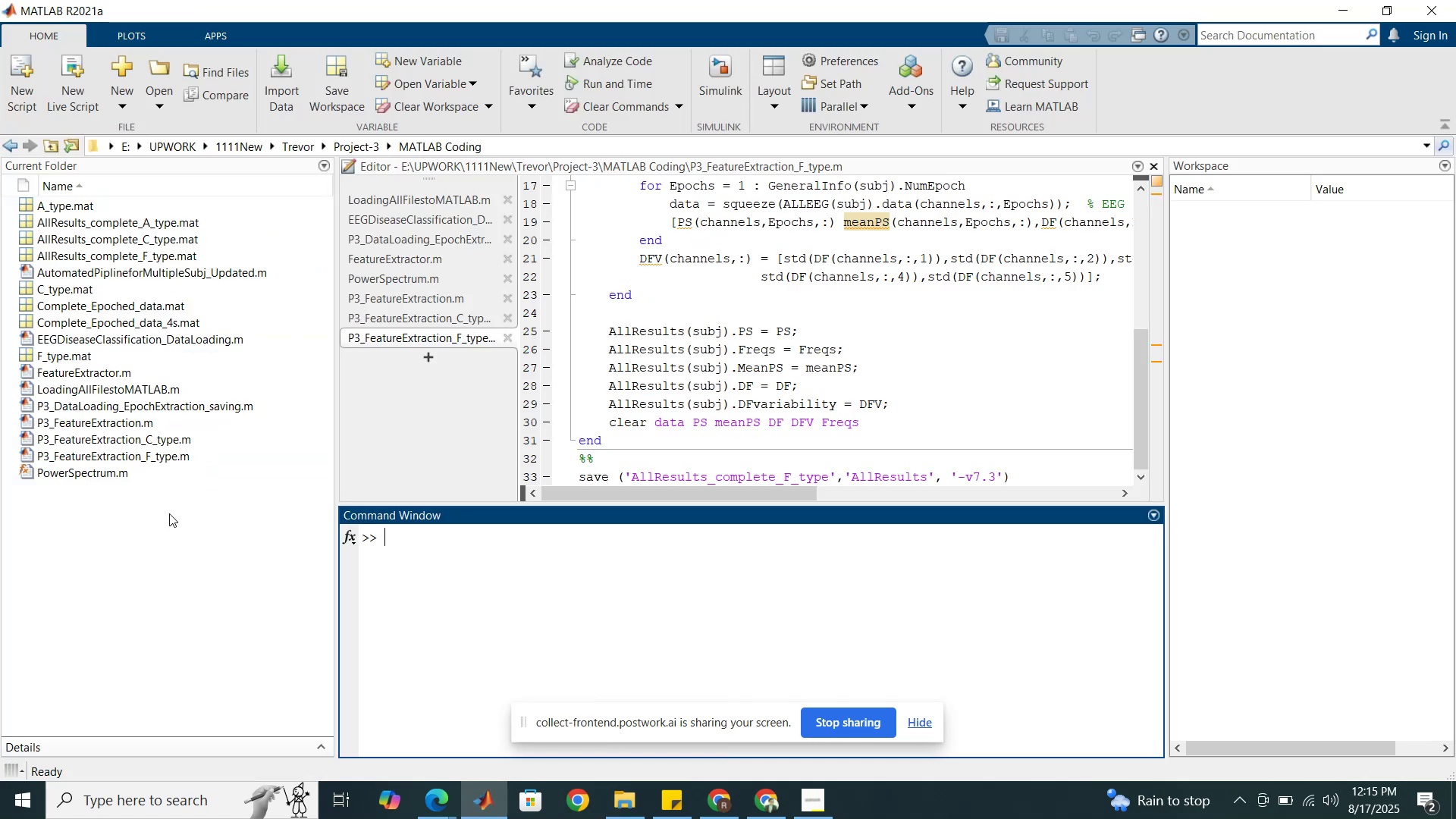 
left_click([169, 513])
 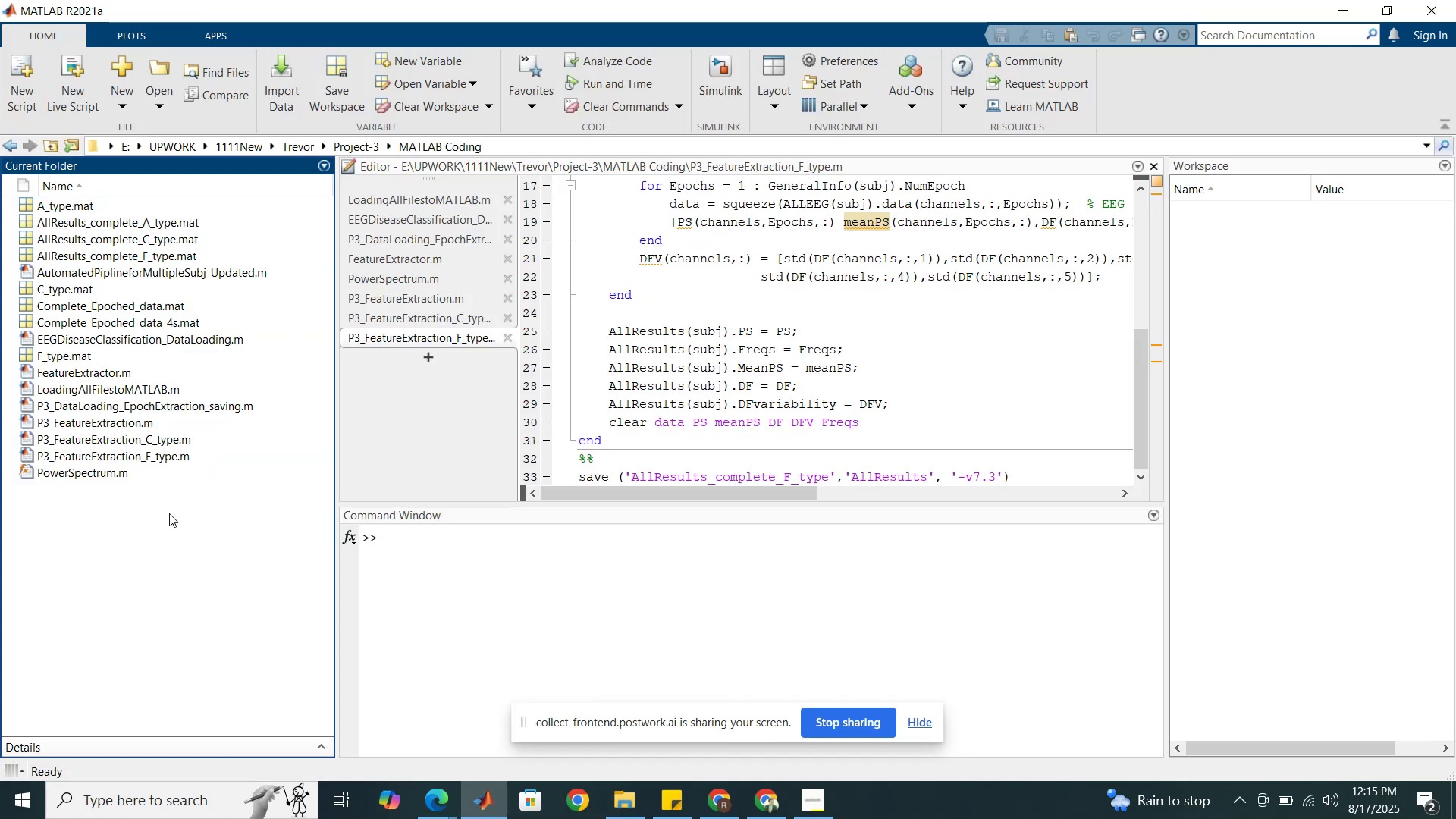 
key(Control+V)
 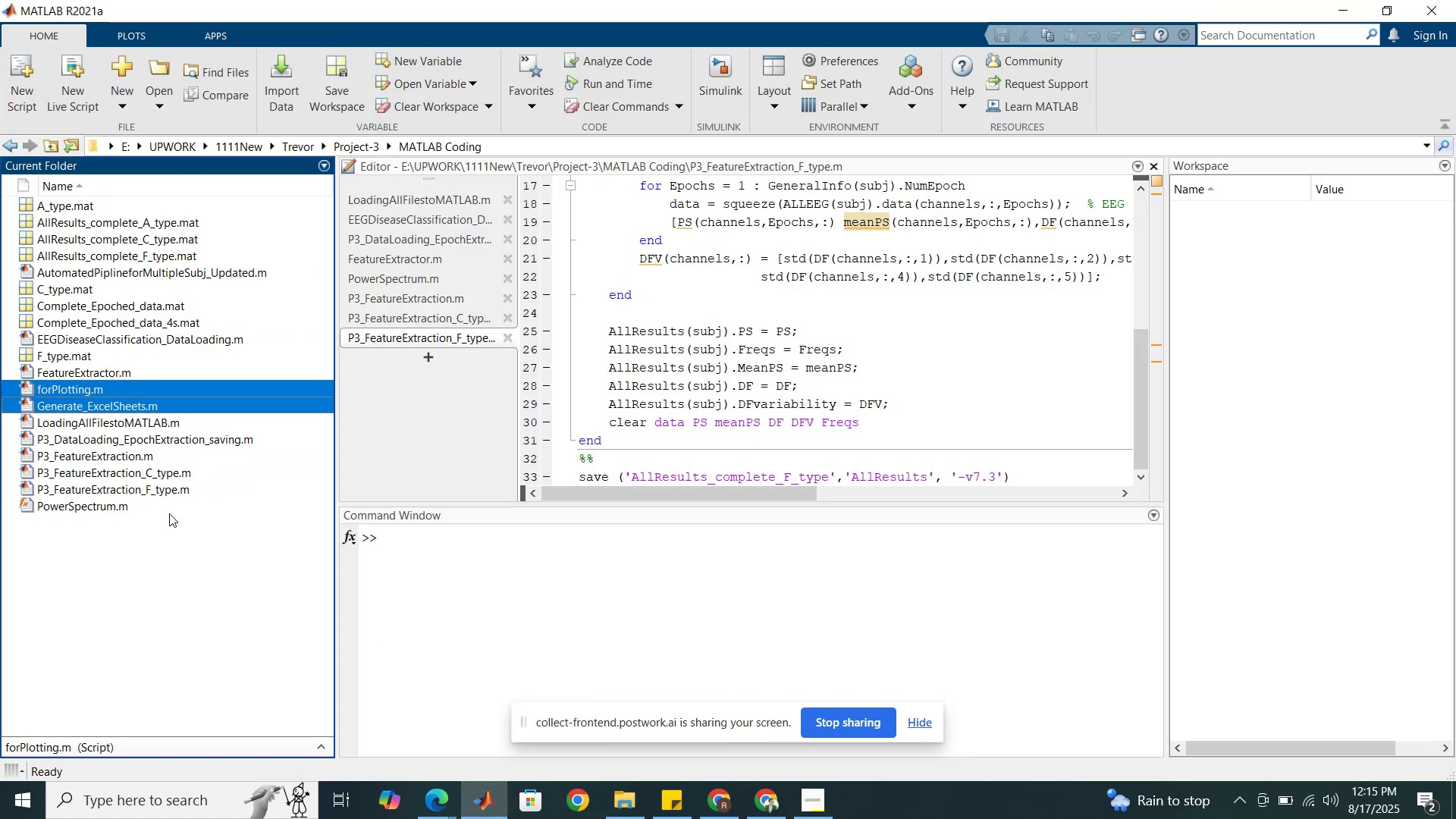 
left_click([202, 529])
 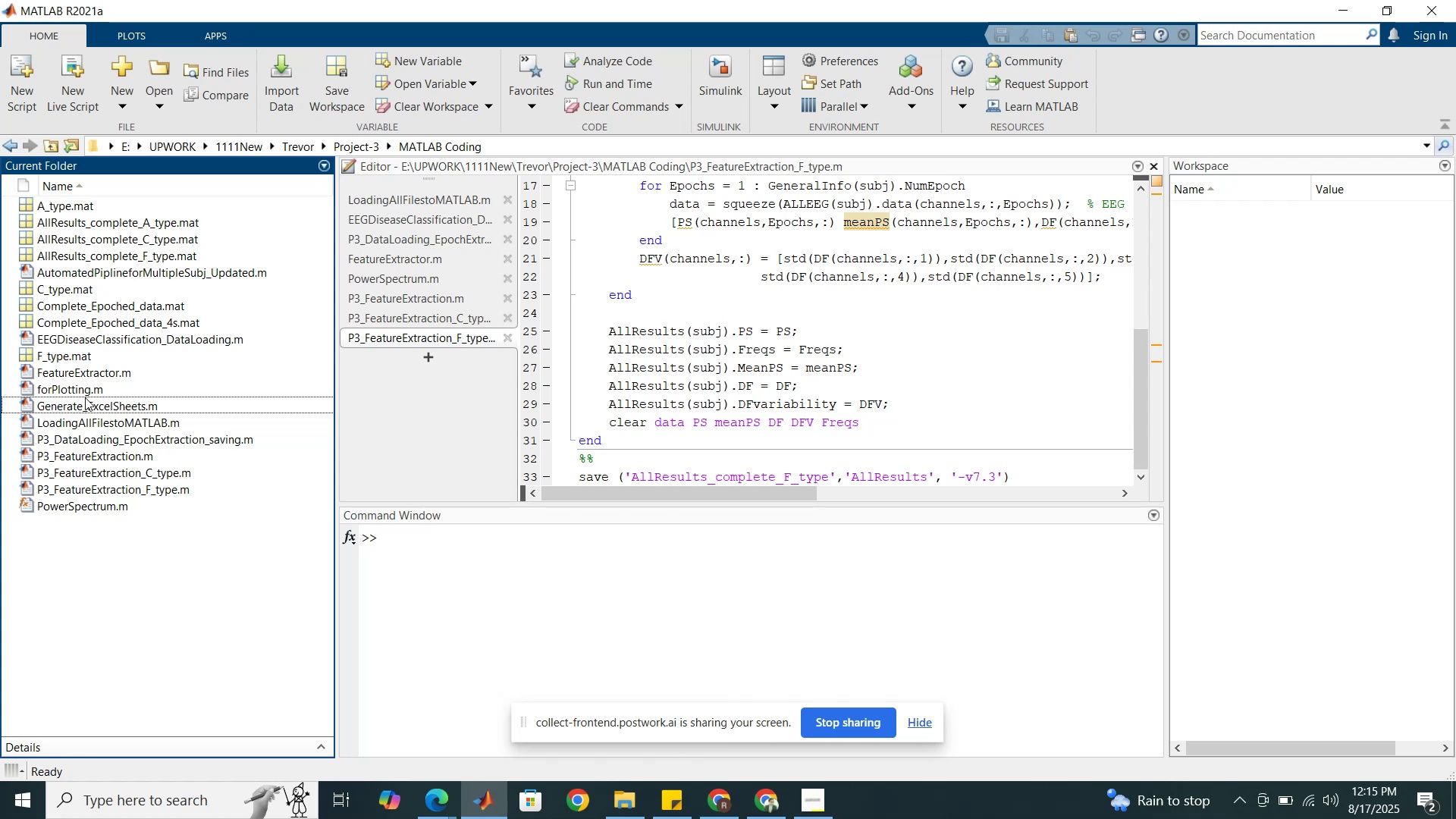 
left_click([82, 391])
 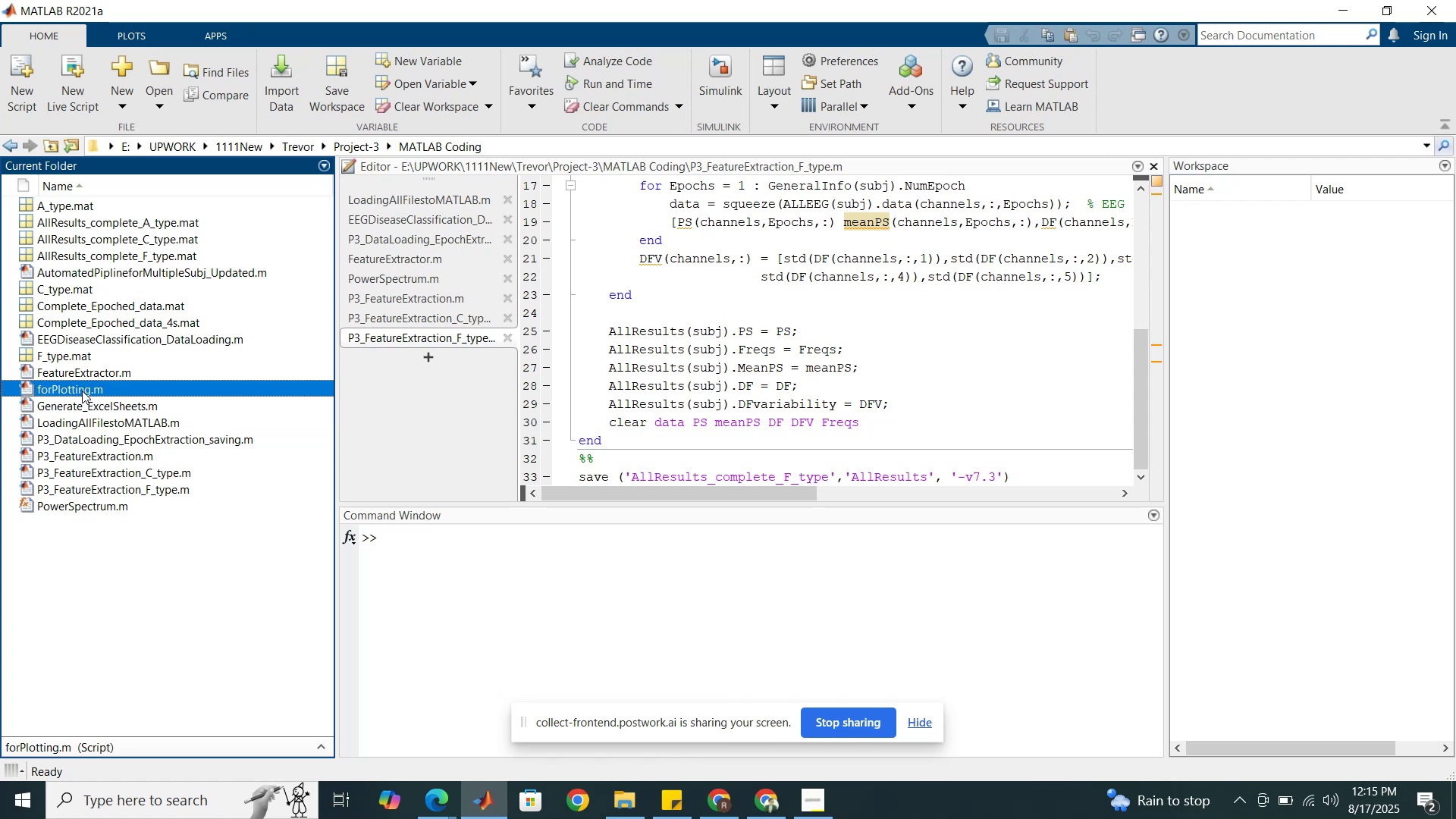 
double_click([82, 391])
 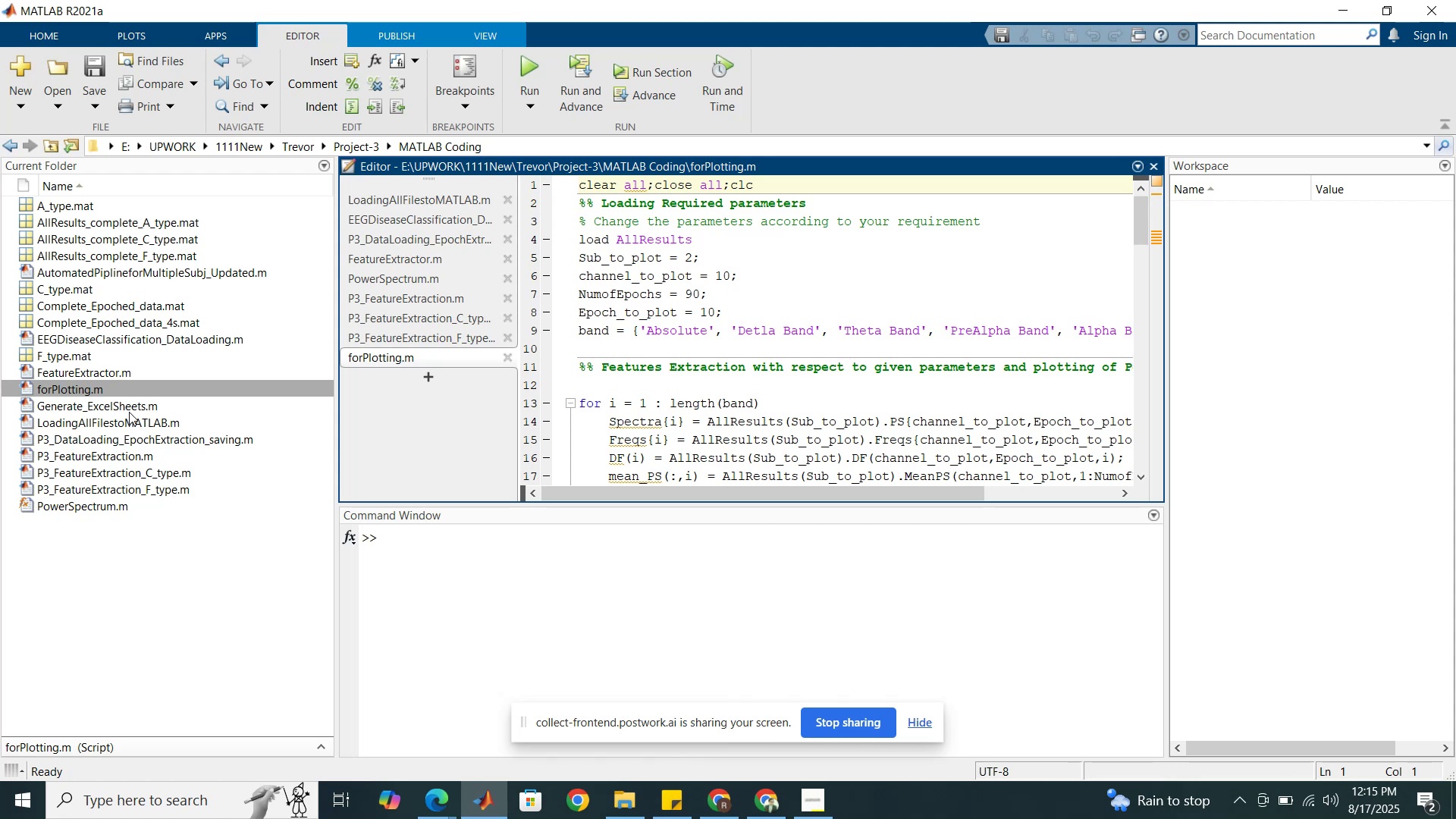 
wait(13.34)
 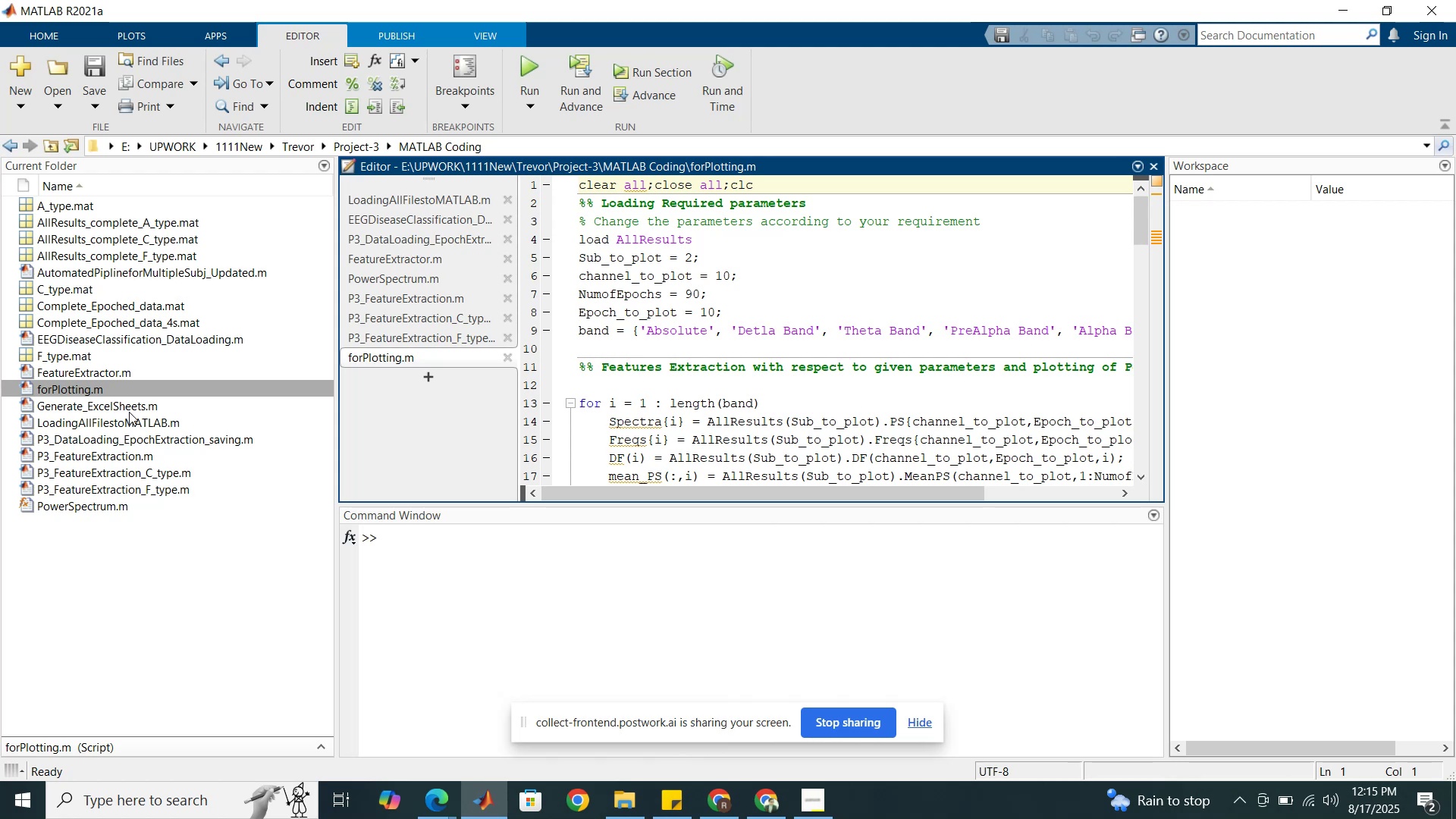 
left_click([777, 279])
 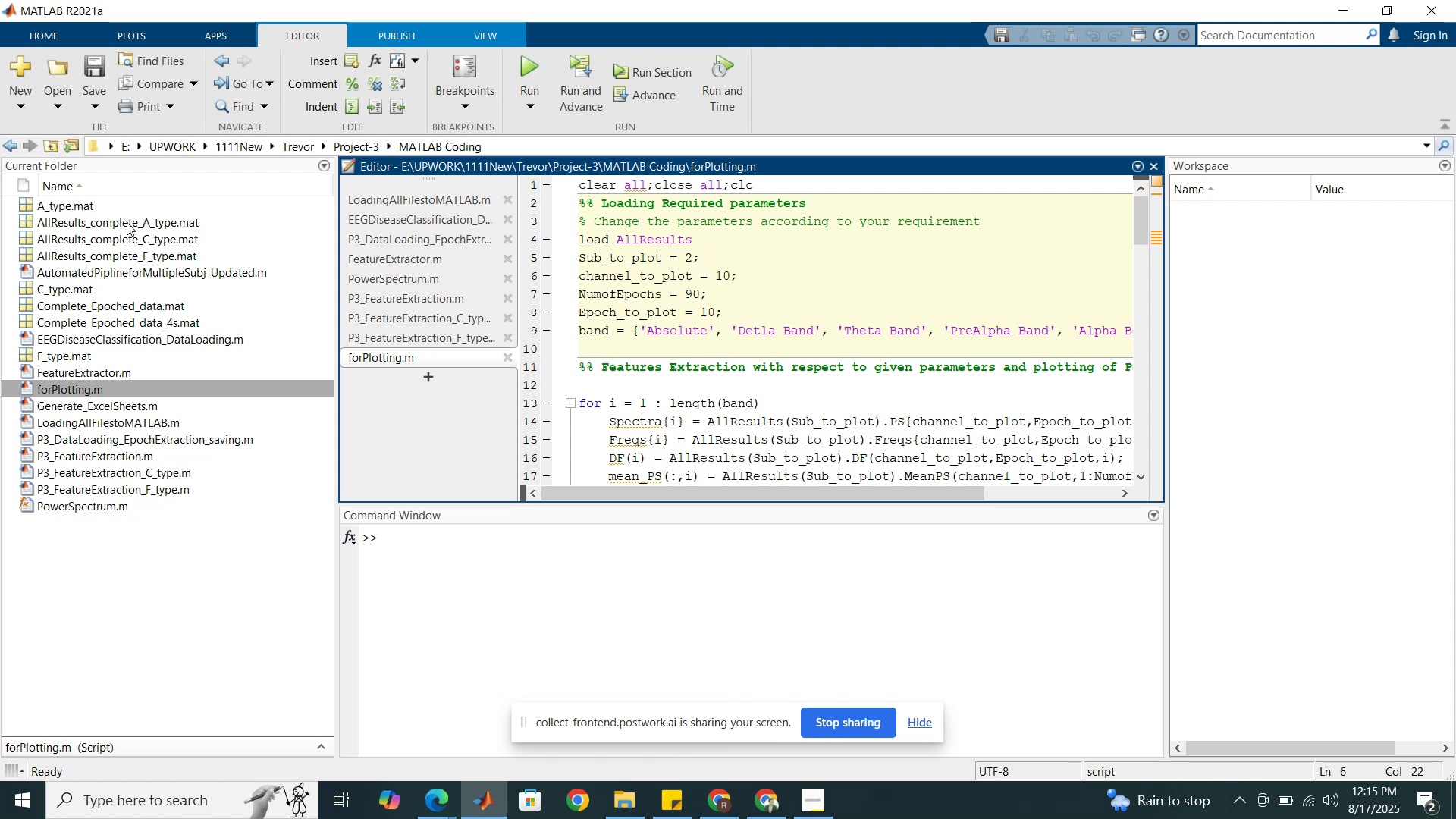 
wait(6.9)
 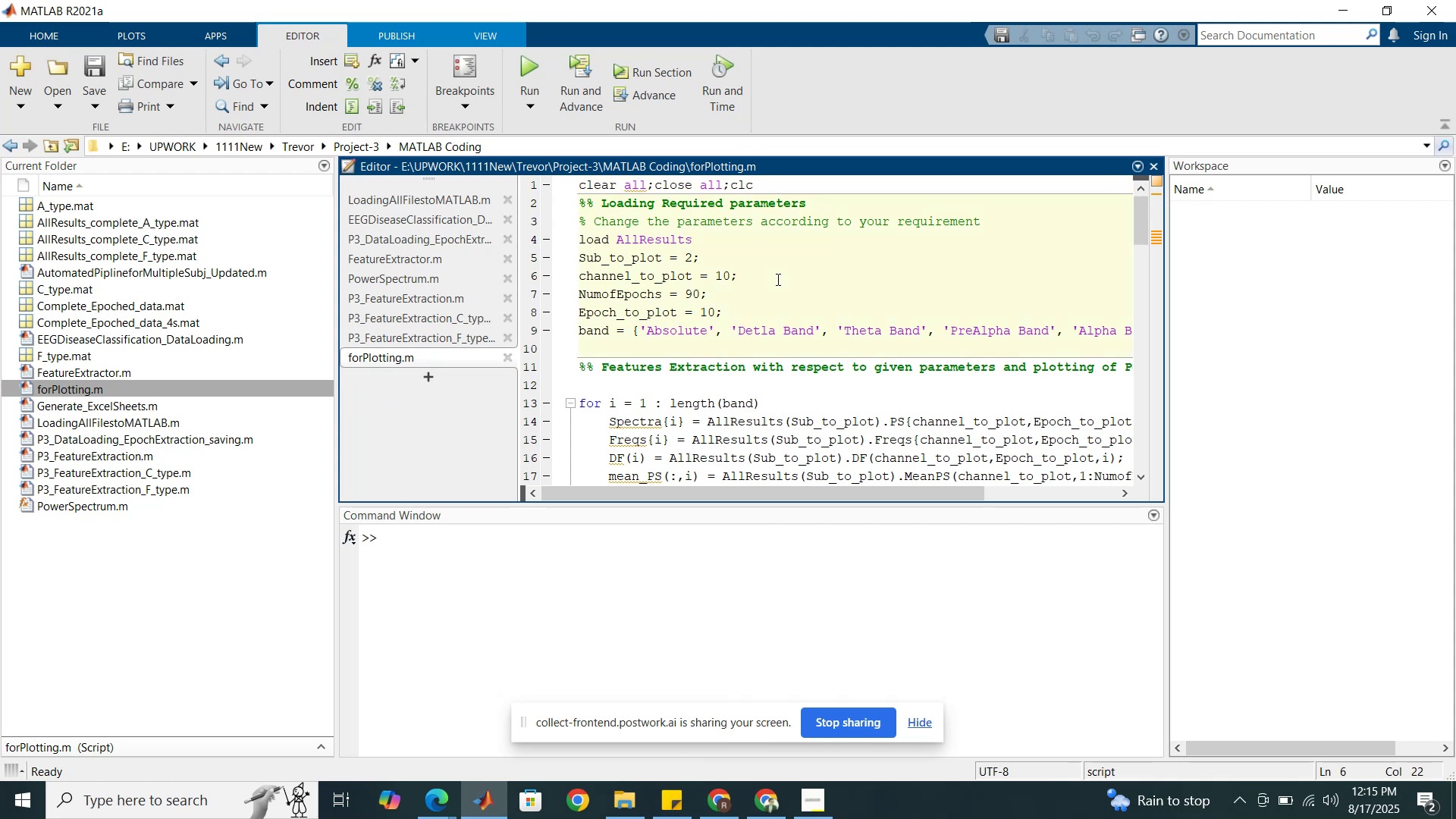 
left_click([127, 222])
 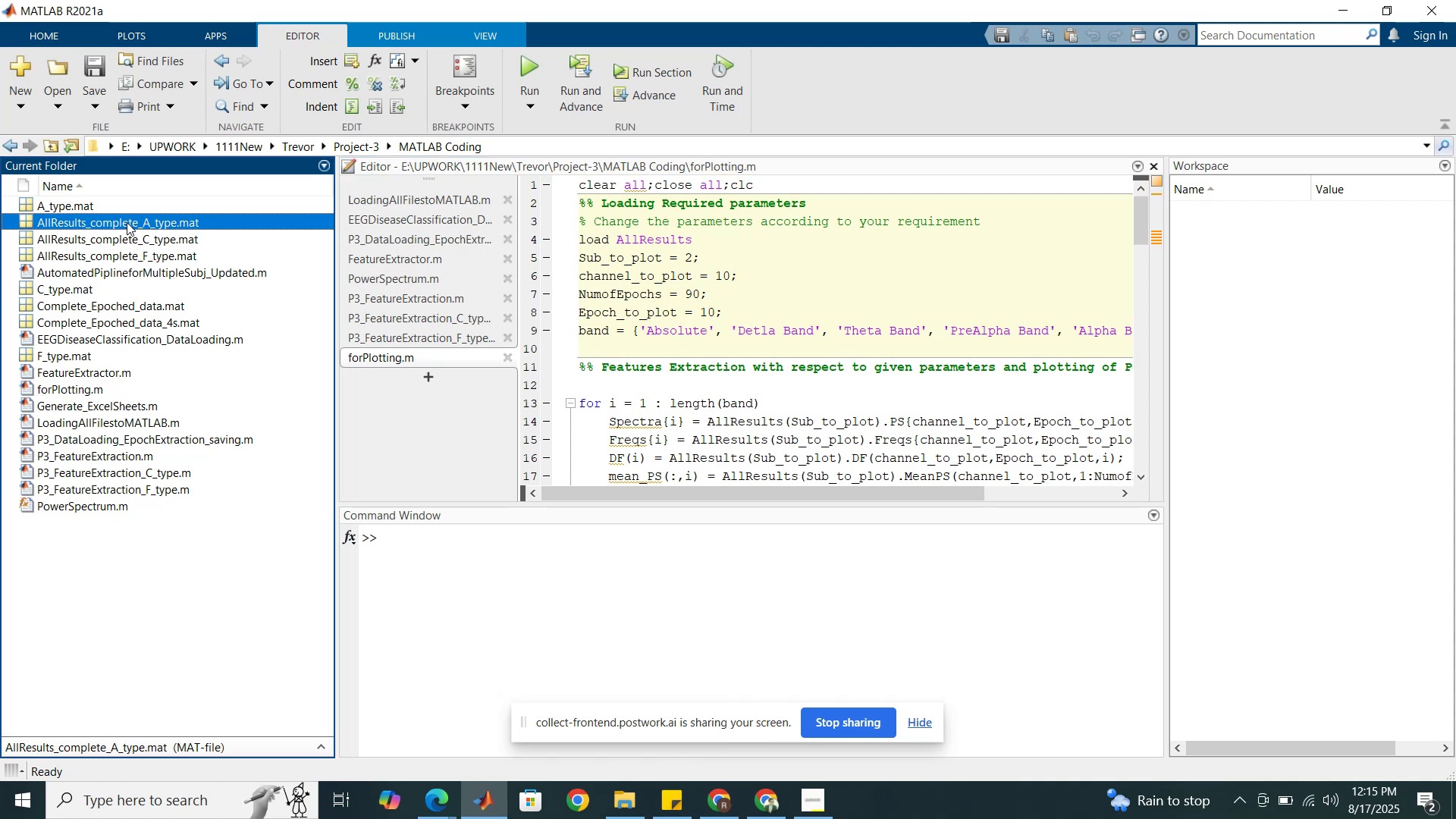 
wait(5.64)
 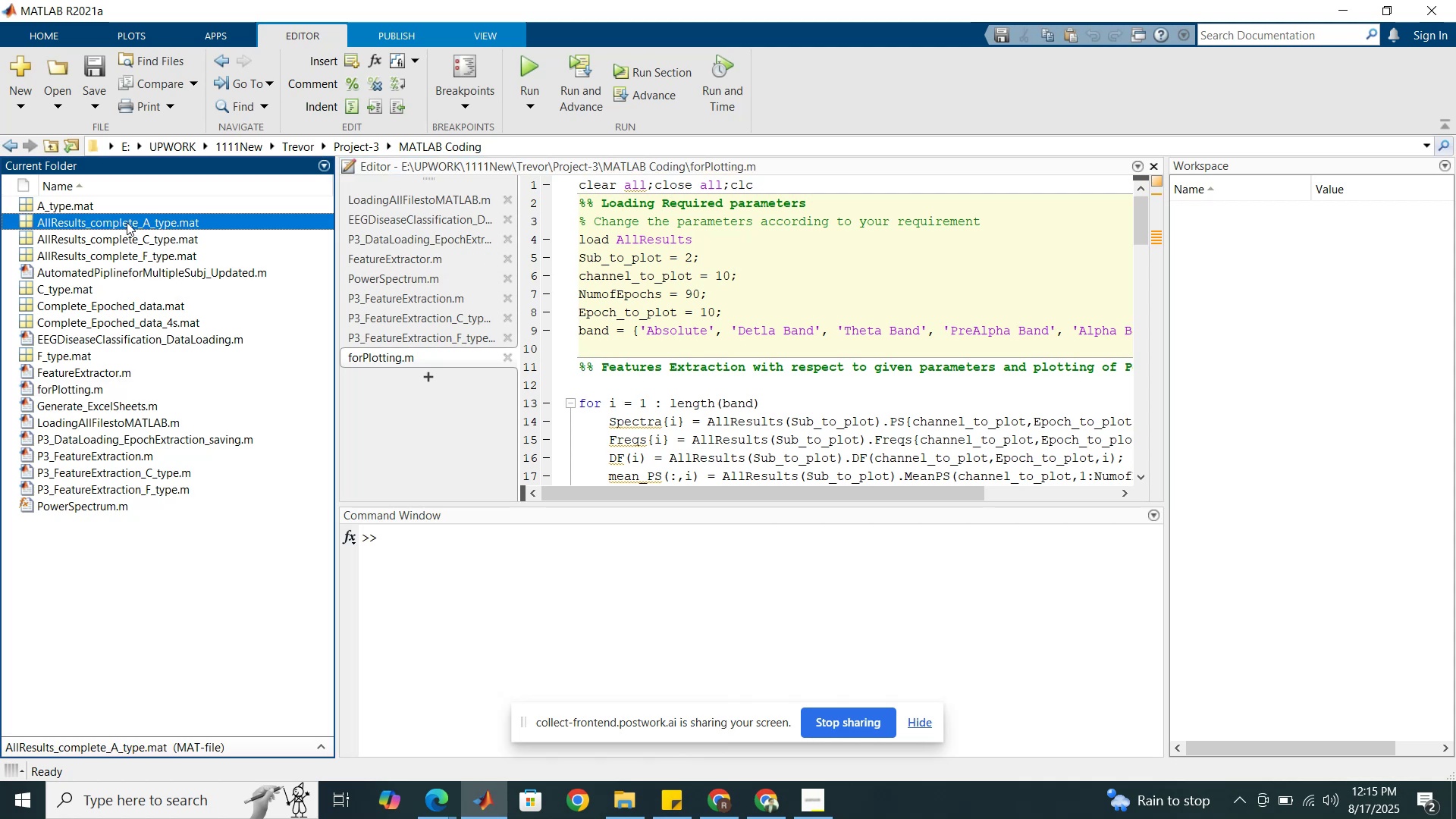 
left_click_drag(start_coordinate=[581, 491], to_coordinate=[576, 490])
 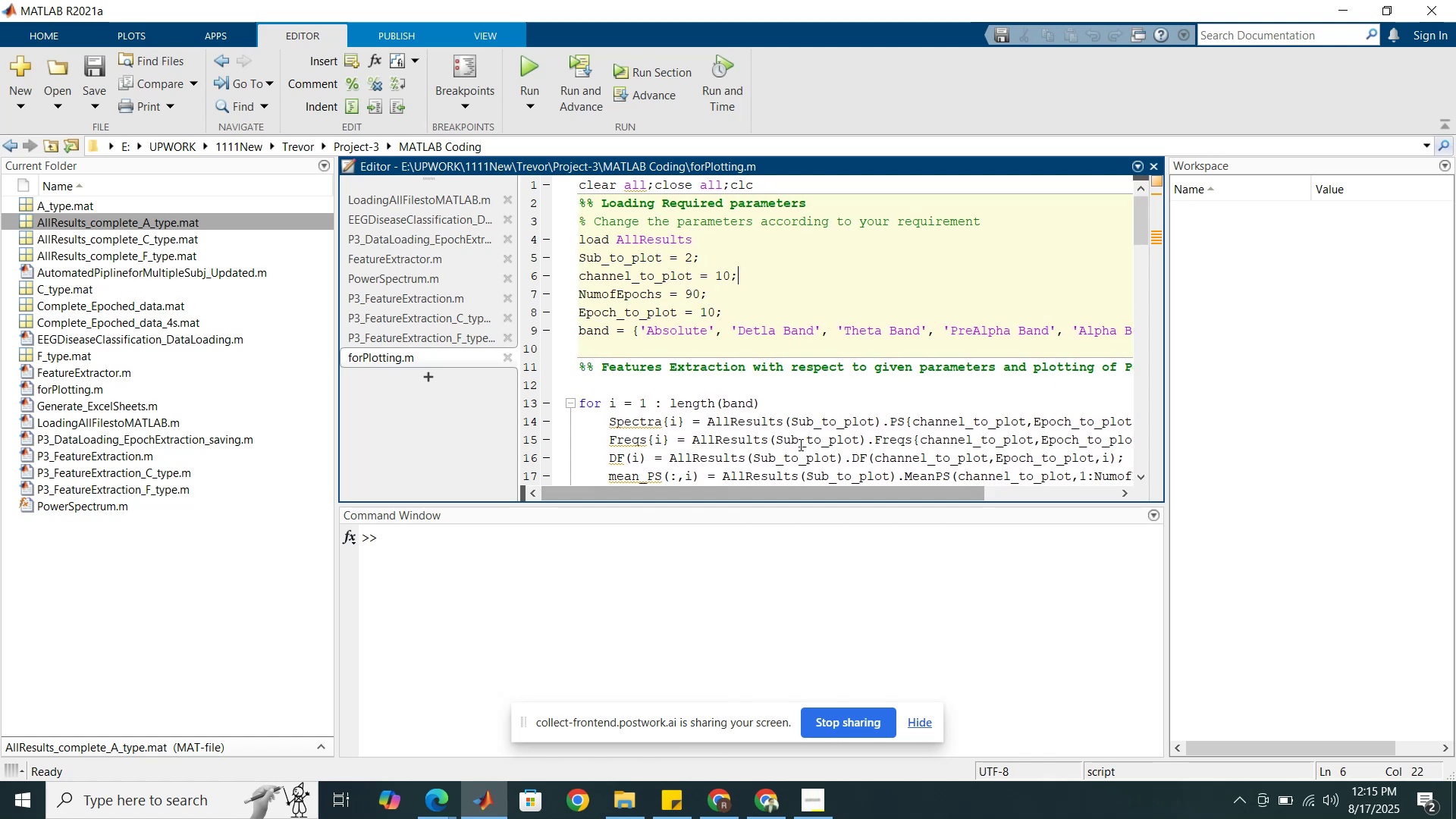 
scroll: coordinate [799, 444], scroll_direction: down, amount: 1.0
 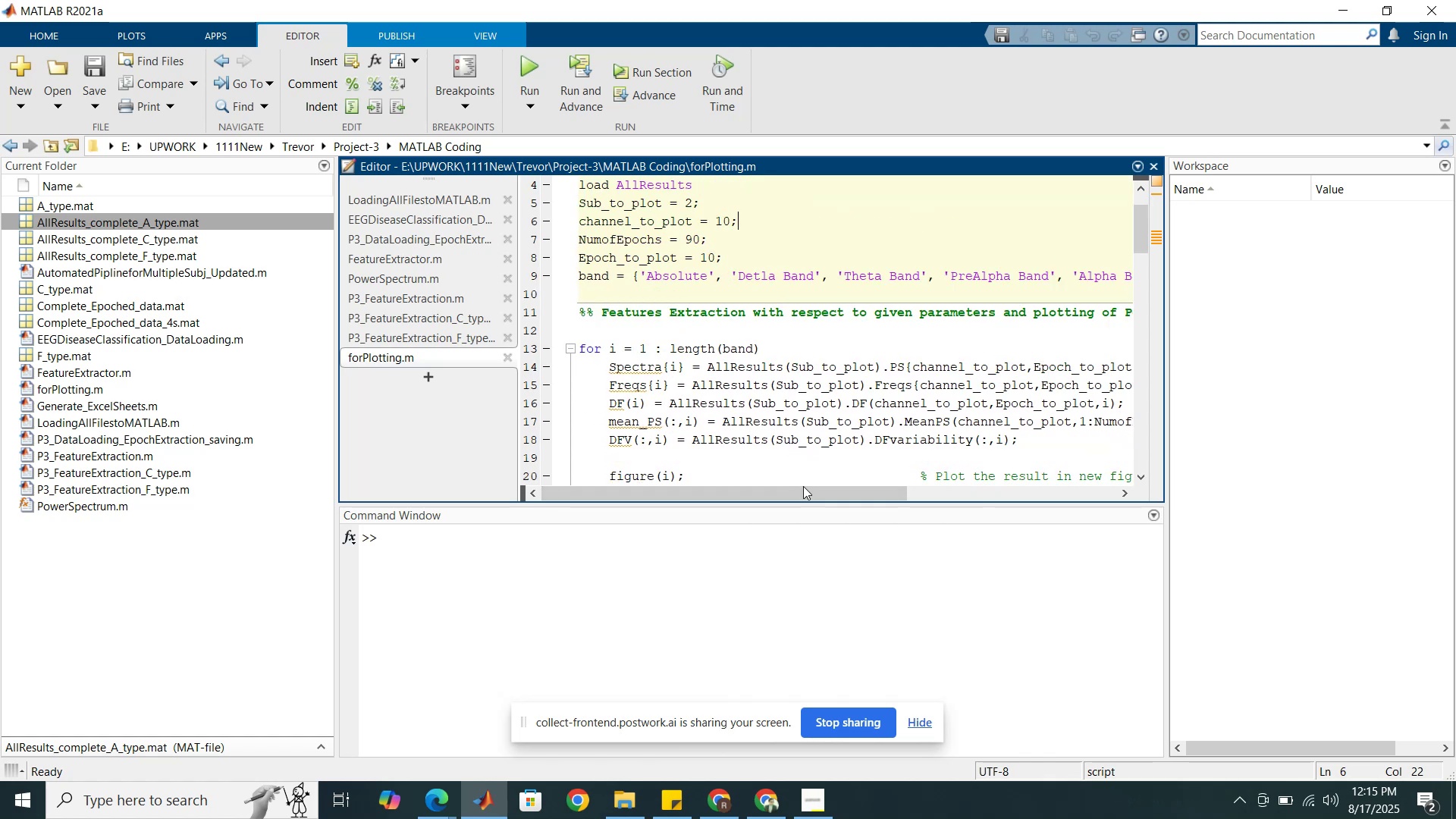 
left_click_drag(start_coordinate=[805, 490], to_coordinate=[755, 497])
 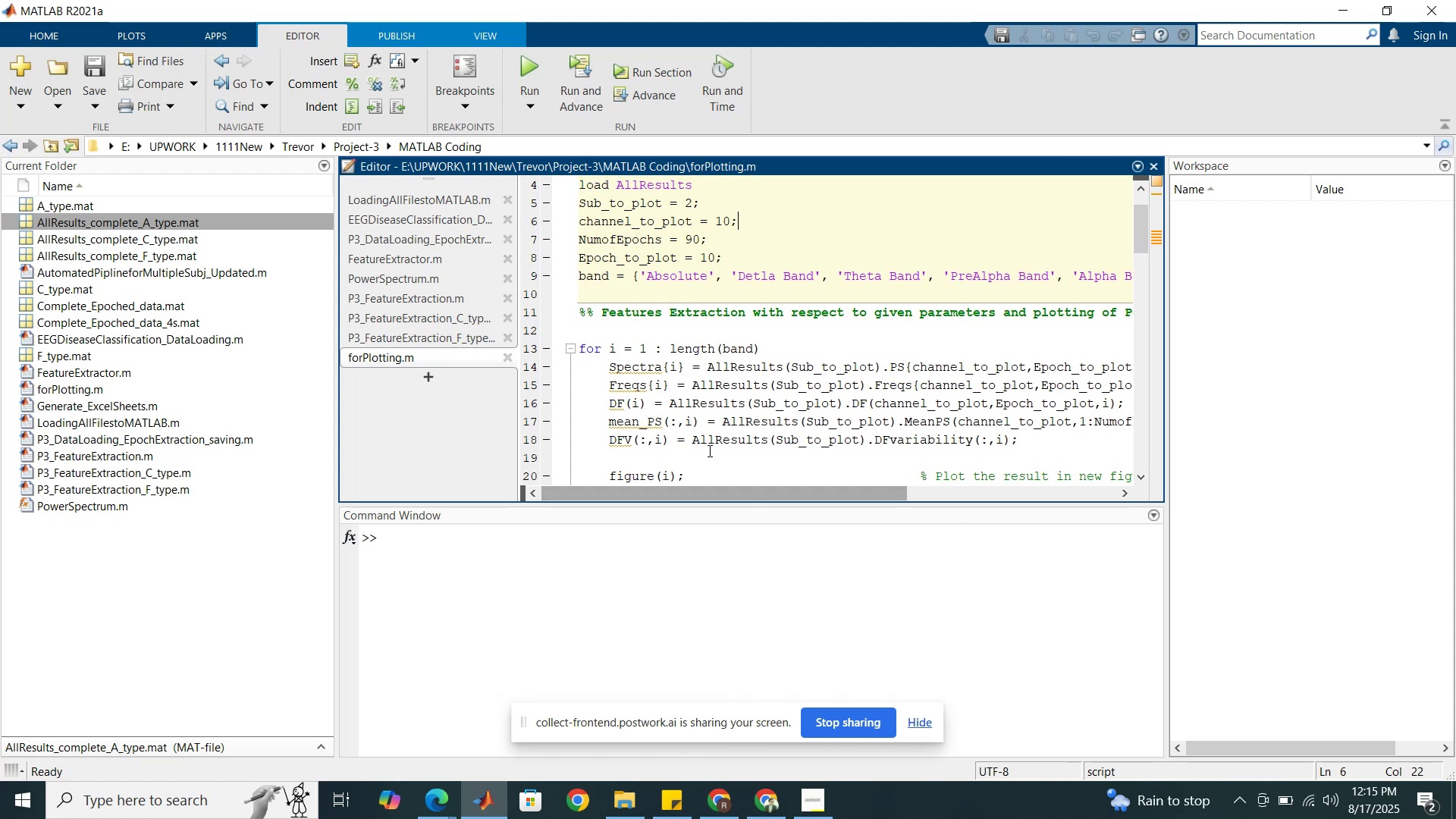 
scroll: coordinate [698, 441], scroll_direction: up, amount: 1.0
 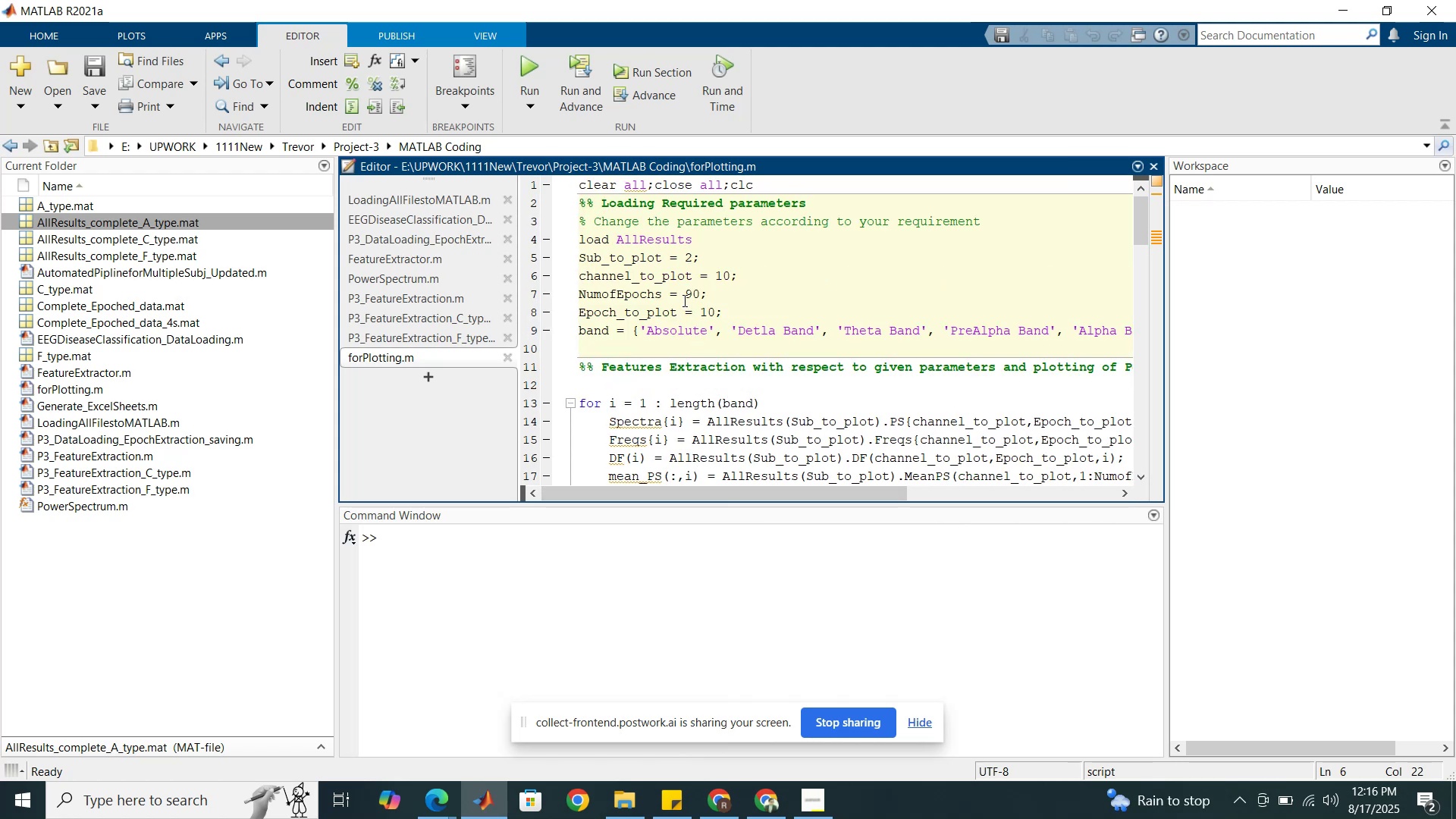 
wait(11.81)
 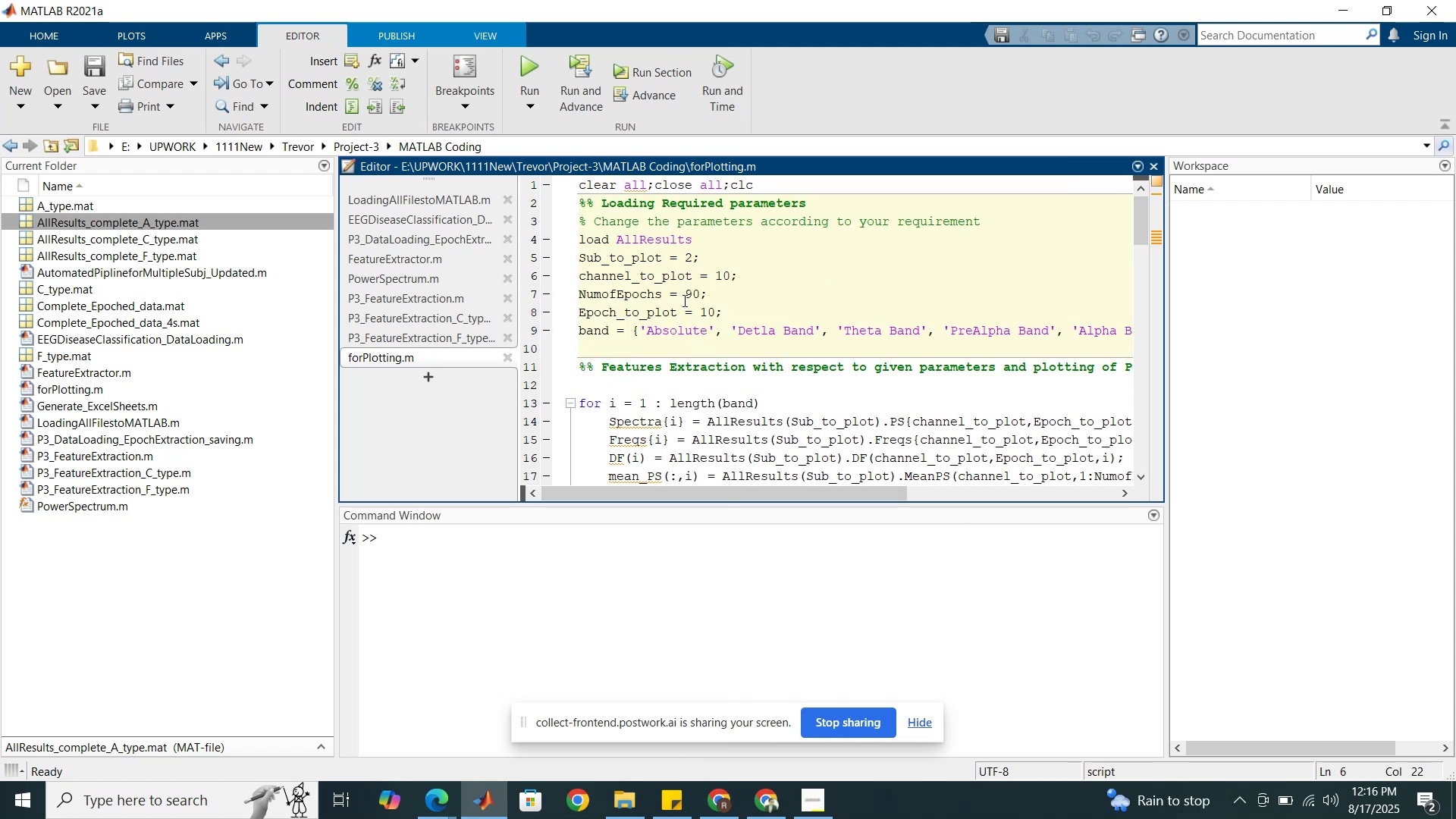 
left_click([152, 224])
 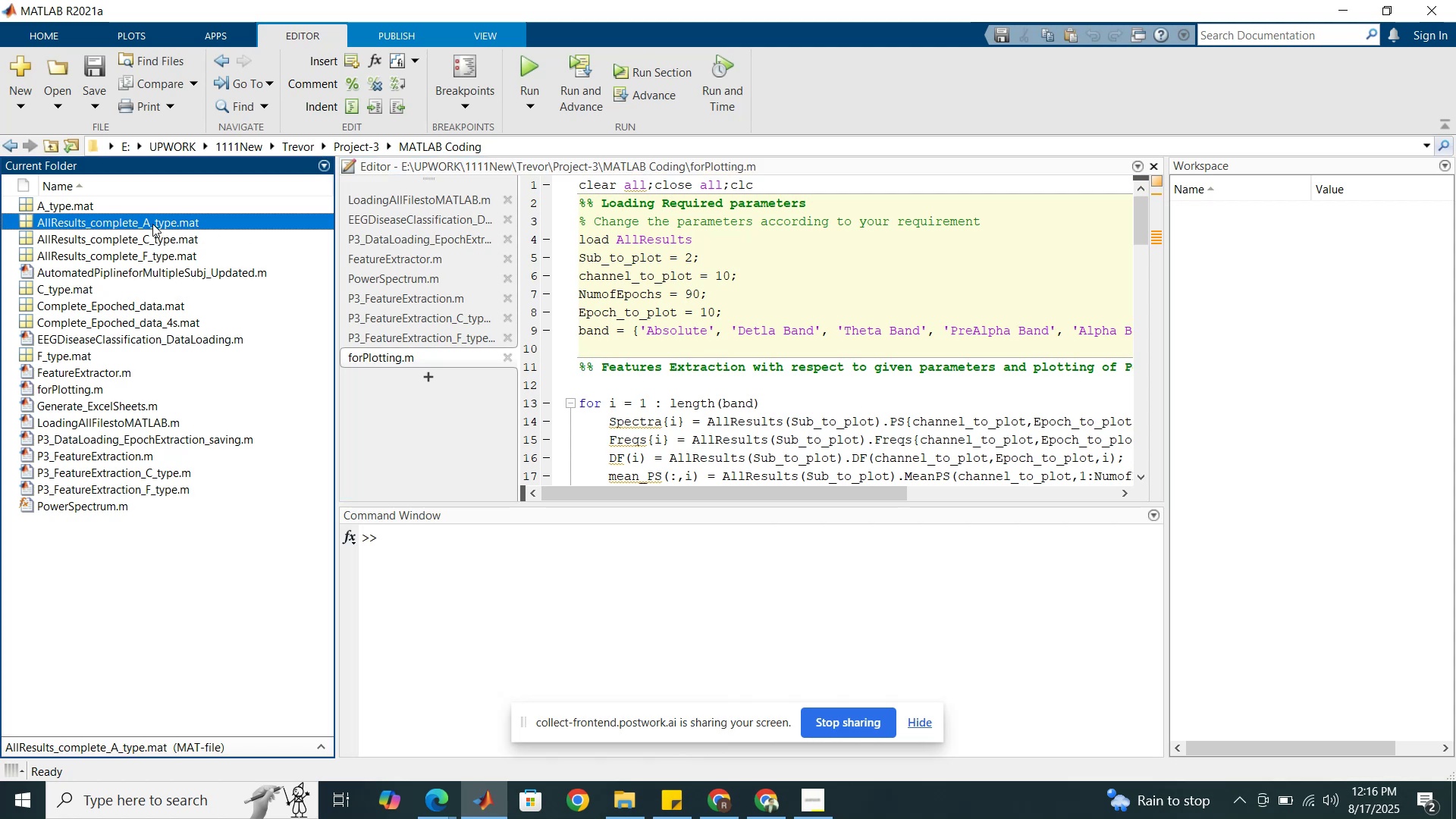 
left_click([152, 224])
 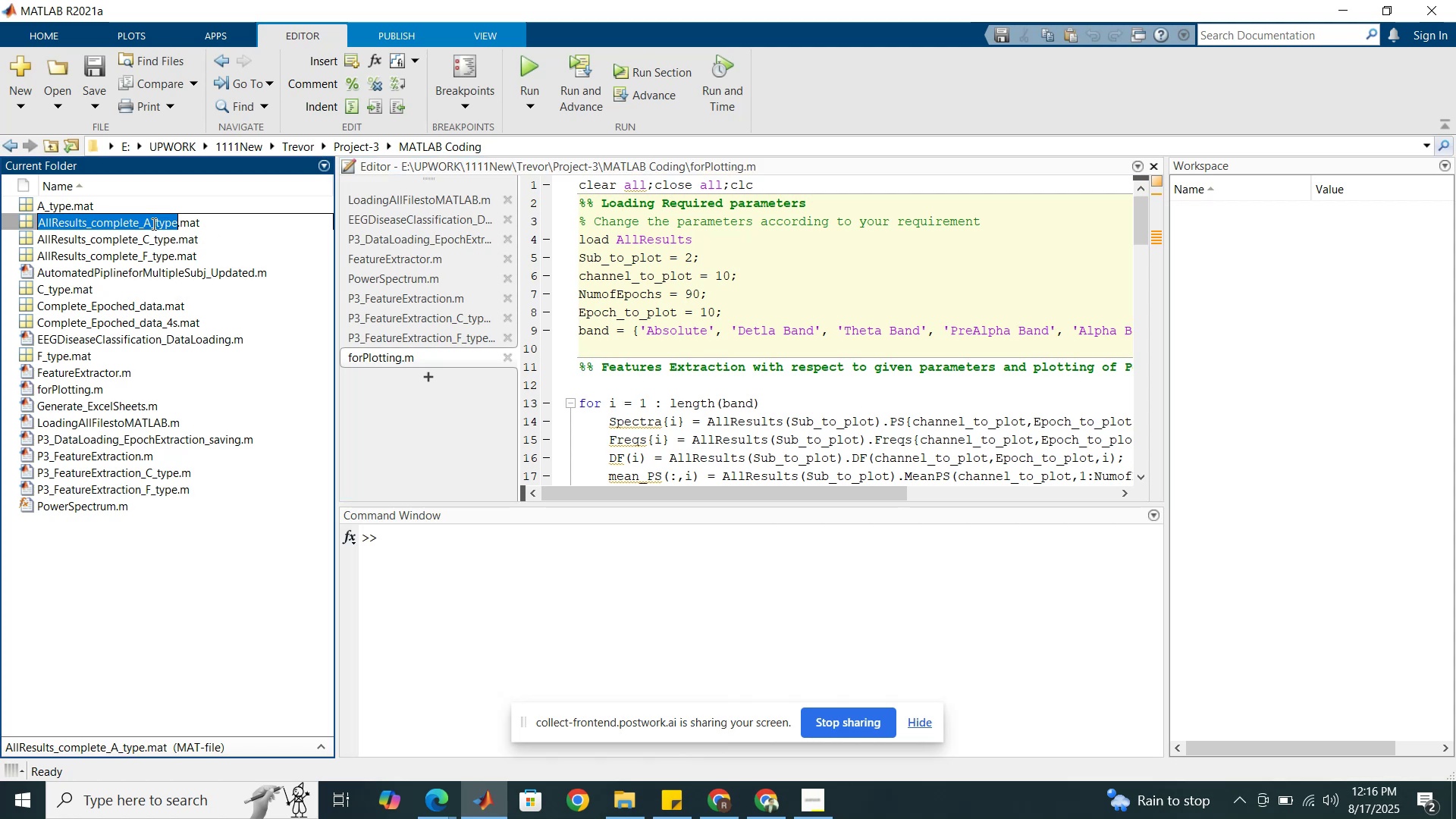 
key(Control+C)
 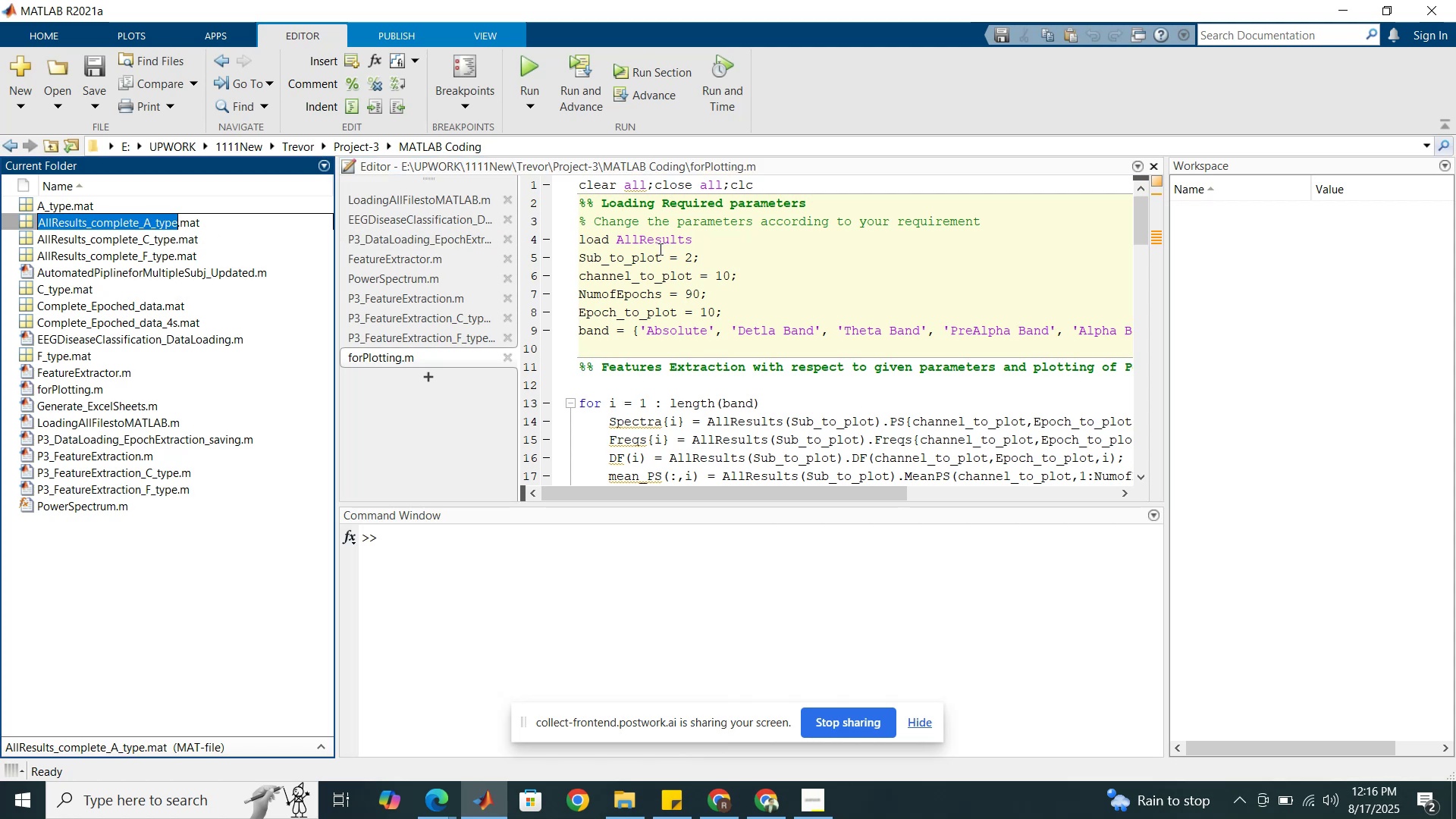 
left_click([662, 245])
 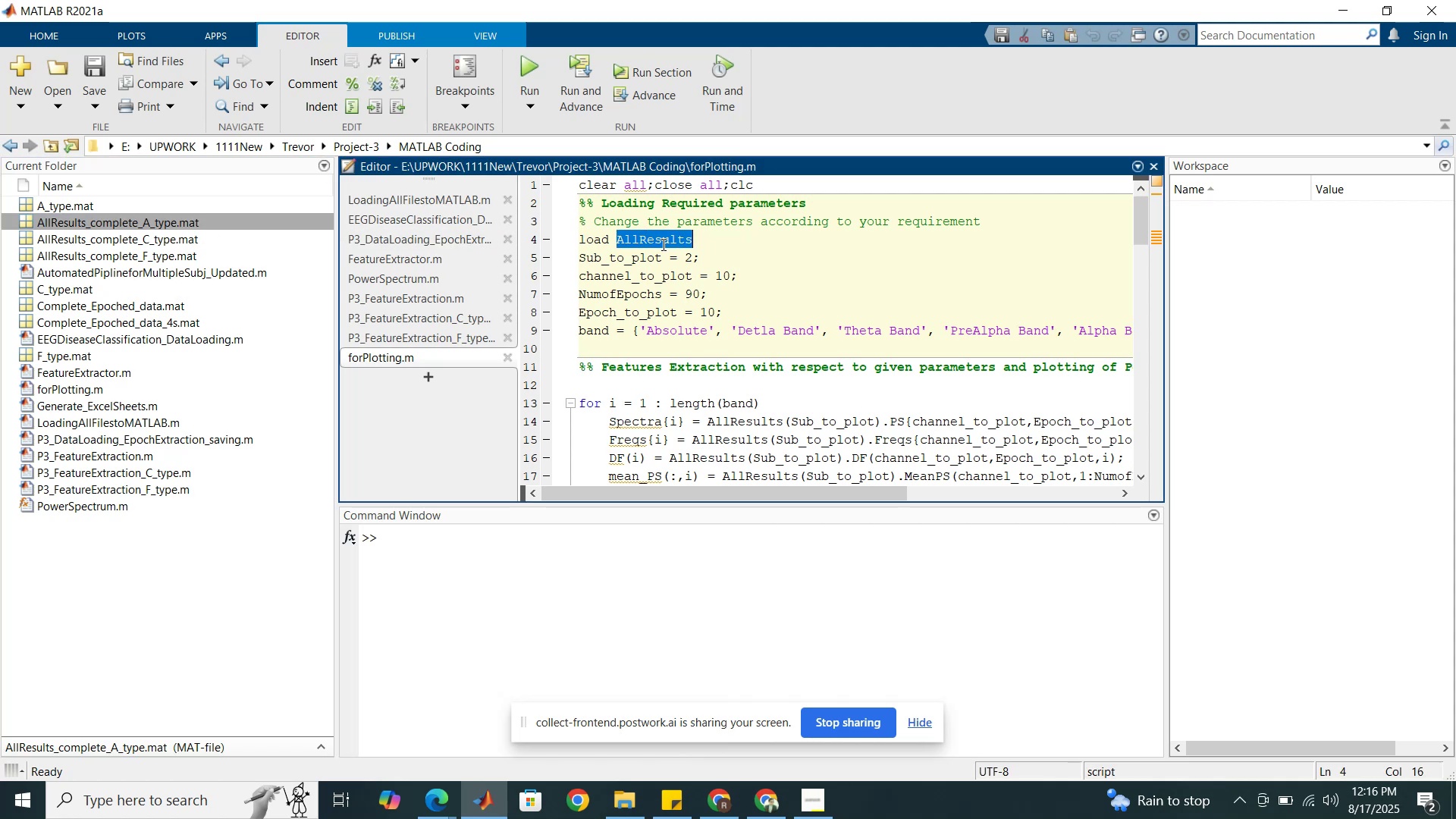 
key(Control+V)
 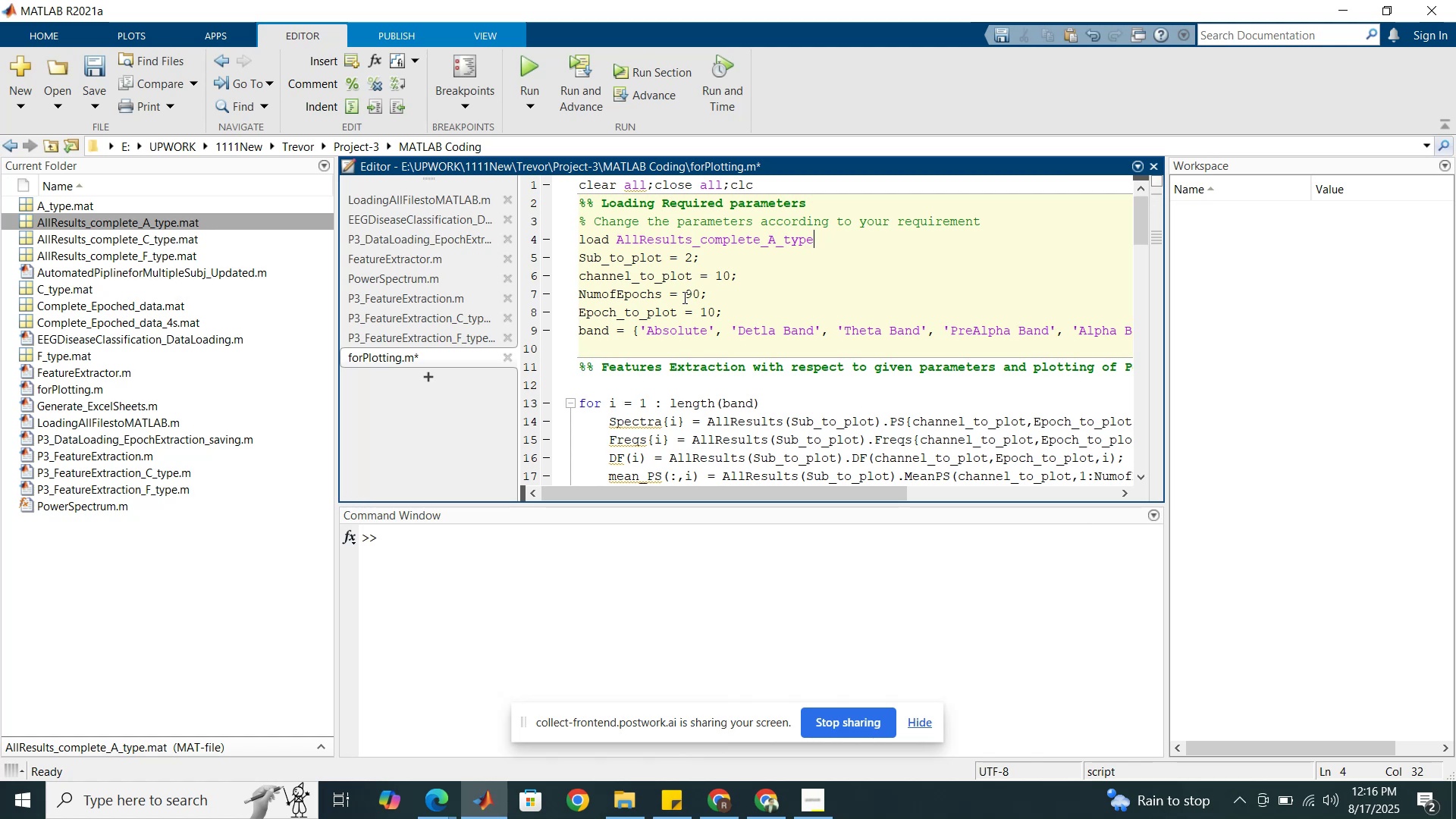 
left_click([683, 297])
 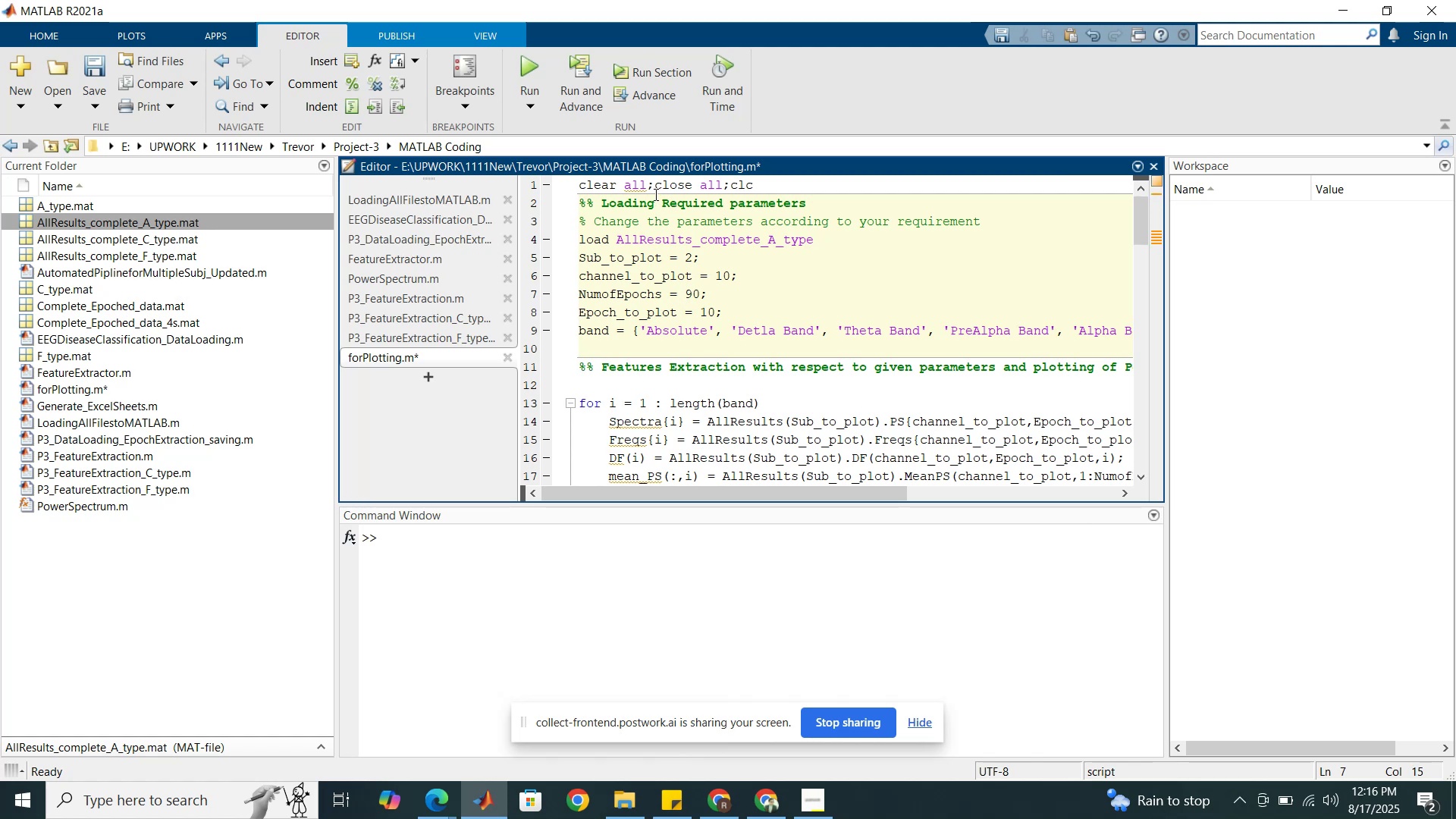 
left_click([654, 189])
 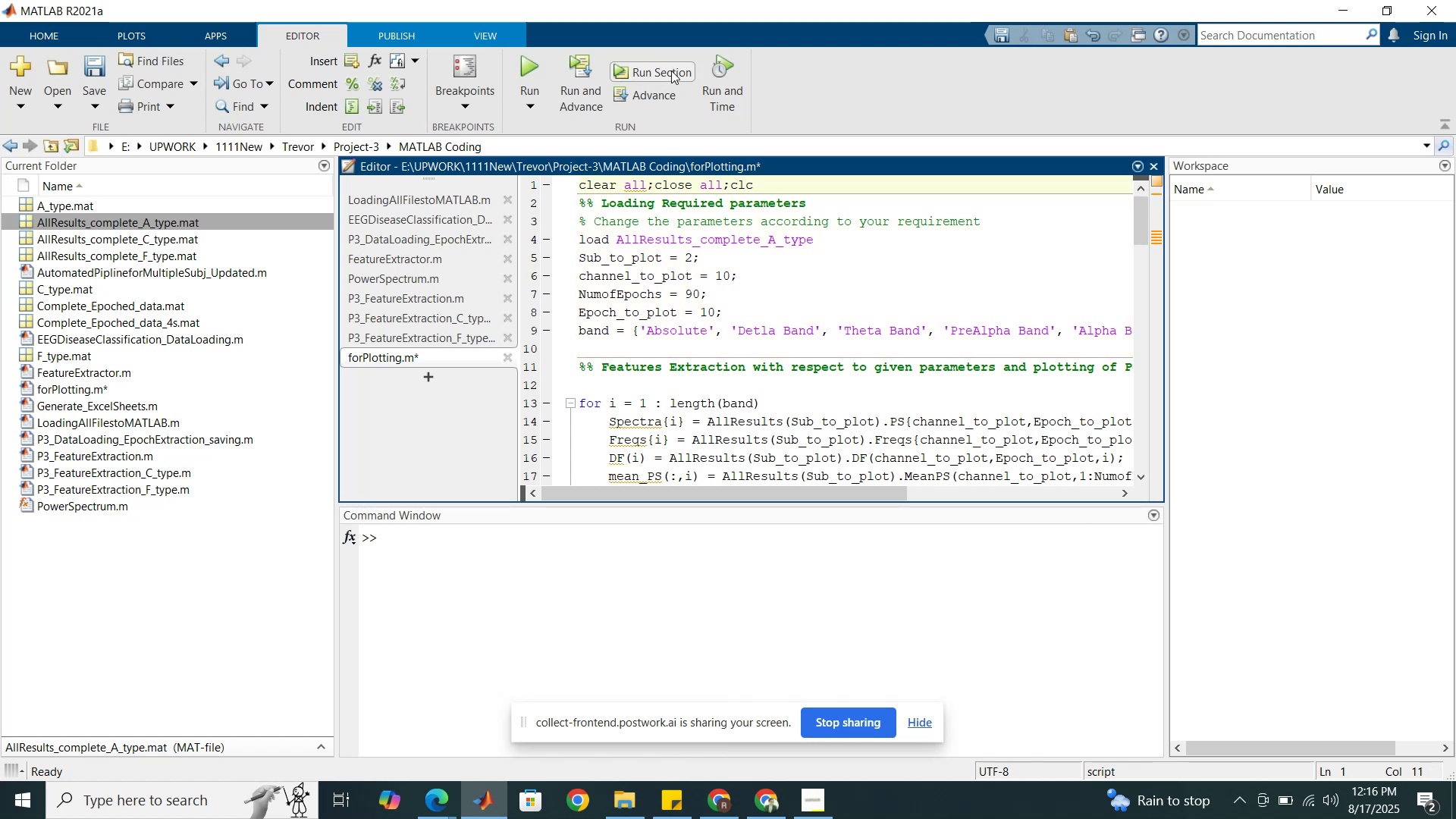 
left_click([671, 69])
 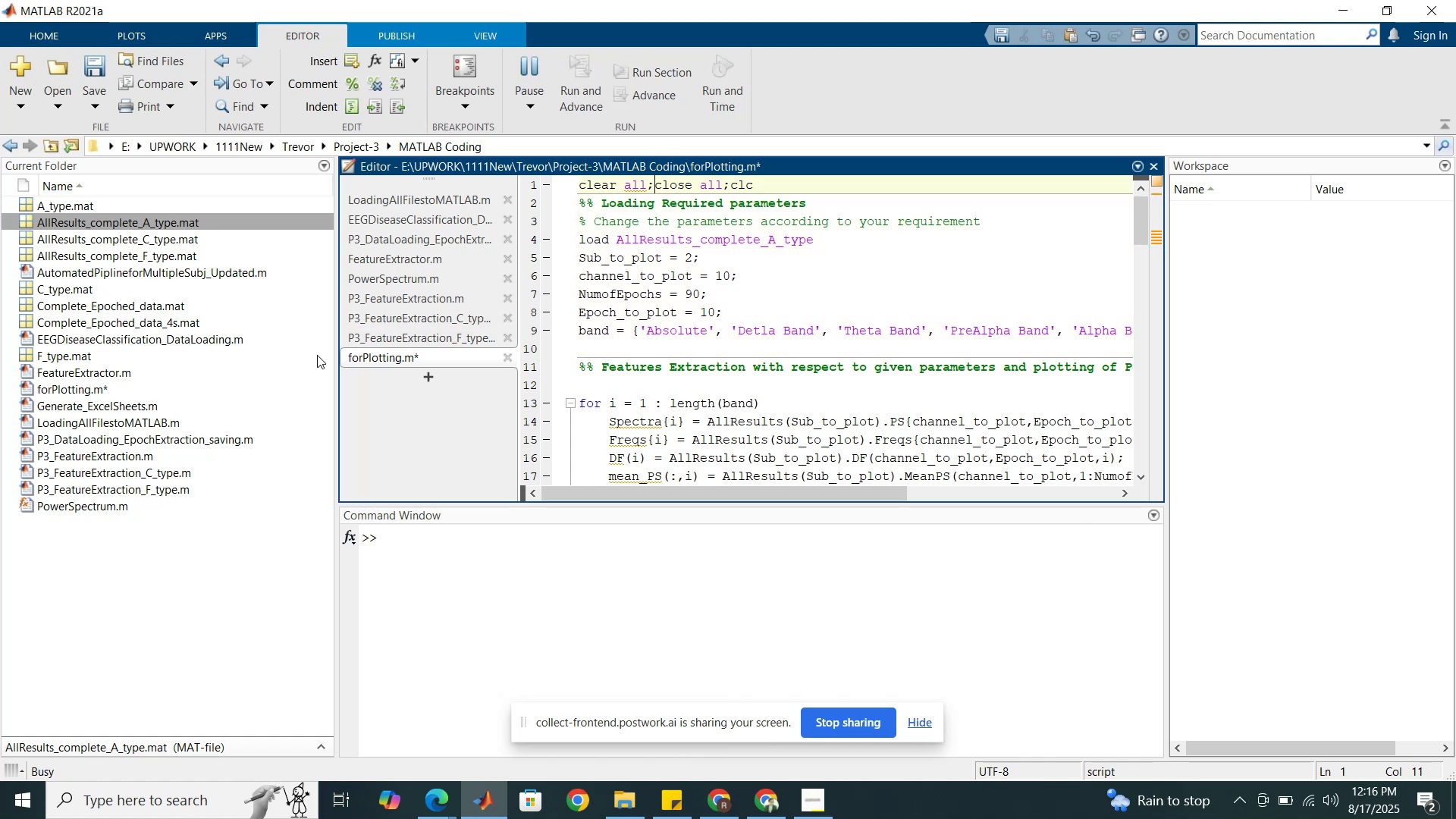 
left_click_drag(start_coordinate=[337, 355], to_coordinate=[224, 337])
 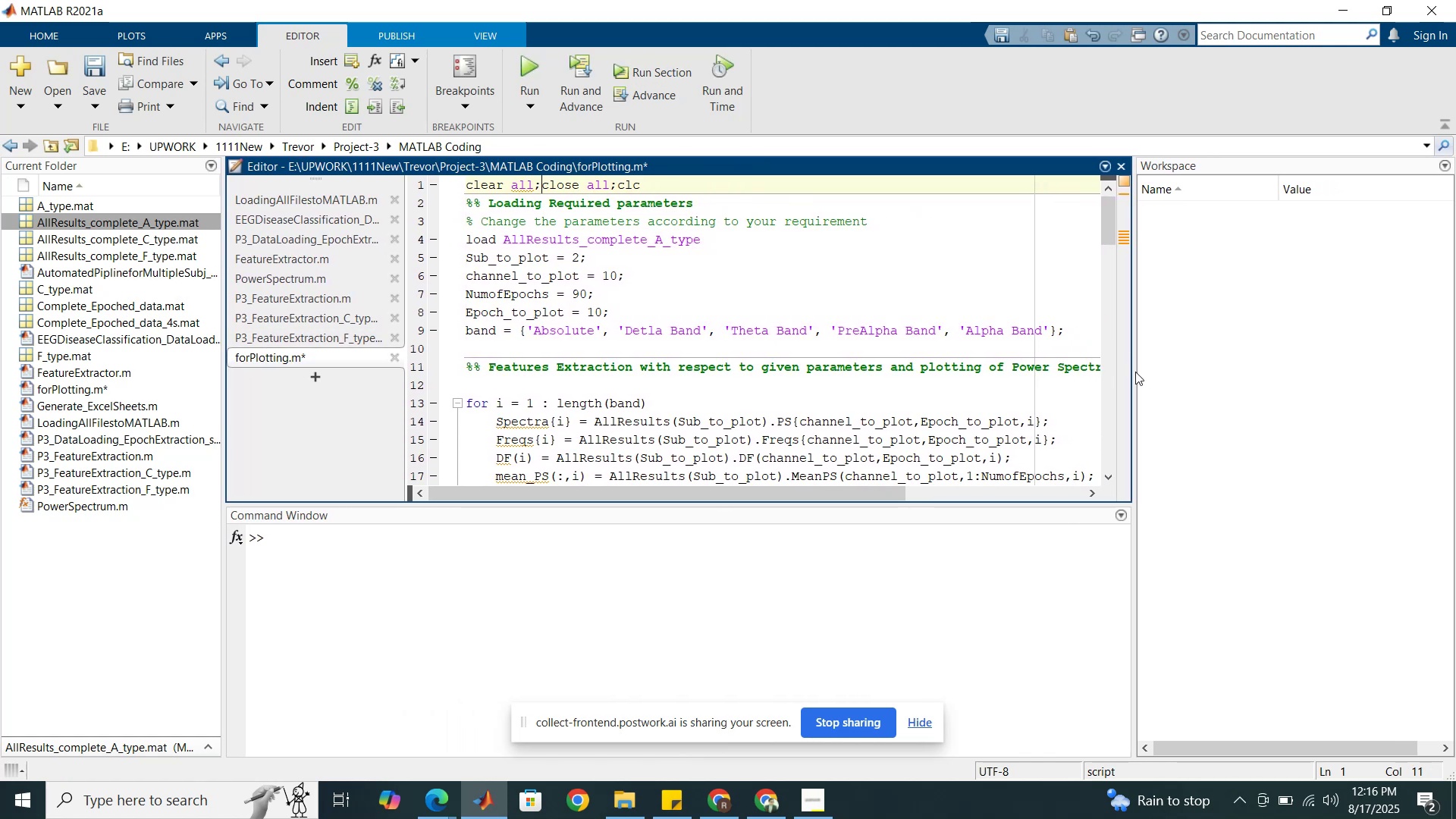 
left_click_drag(start_coordinate=[1132, 372], to_coordinate=[1236, 372])
 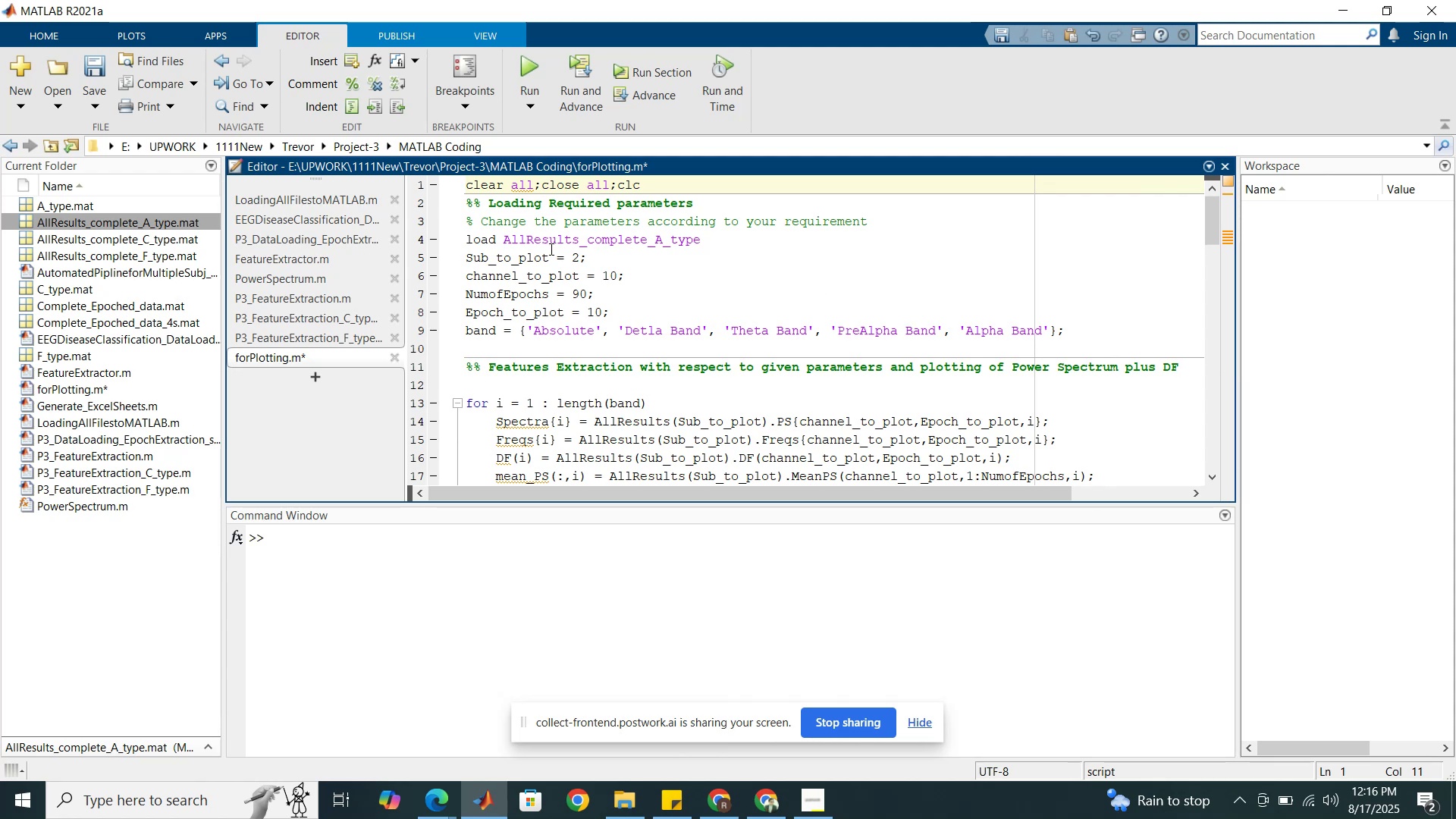 
left_click([550, 249])
 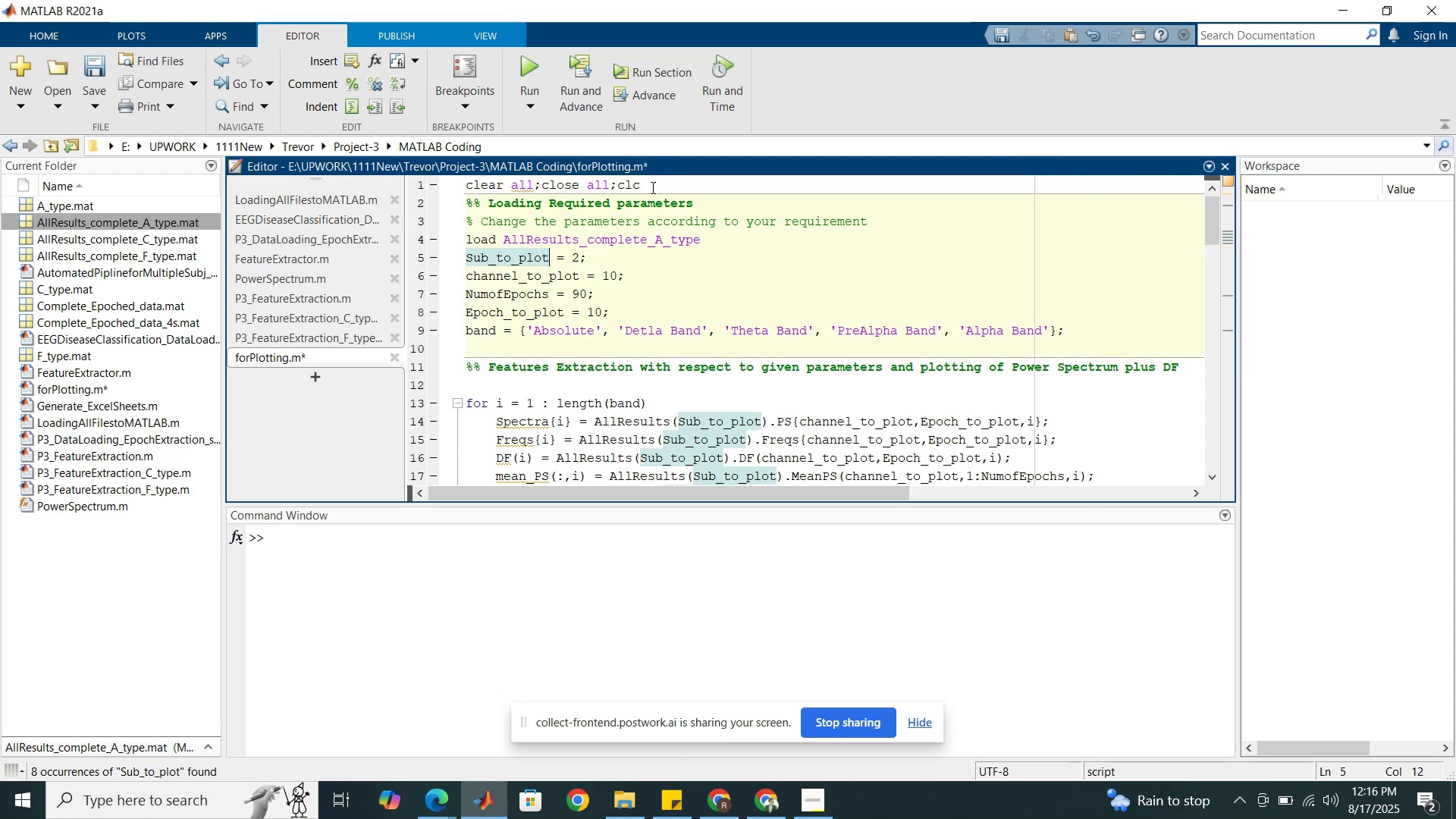 
left_click([653, 244])
 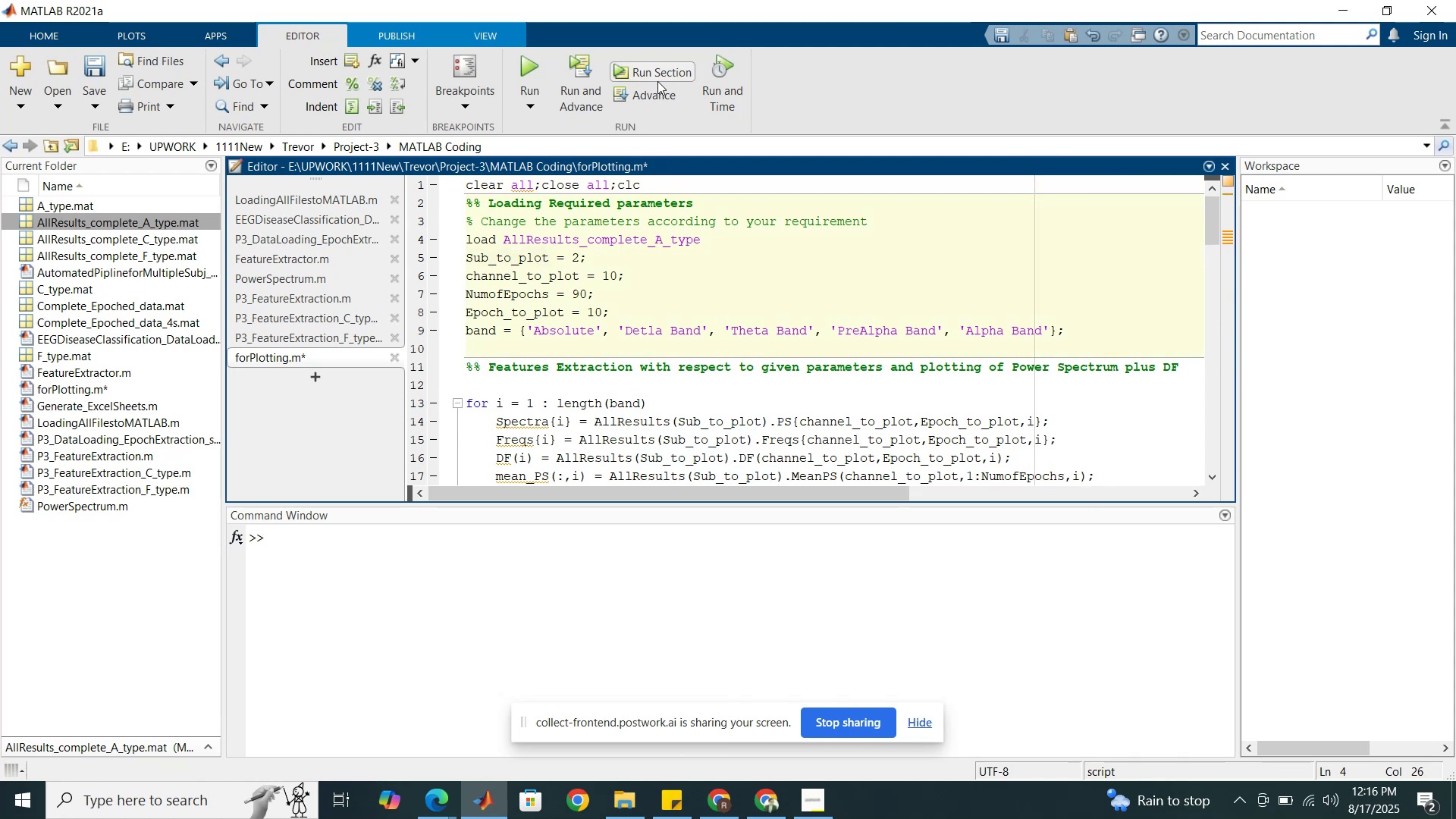 
left_click([658, 77])
 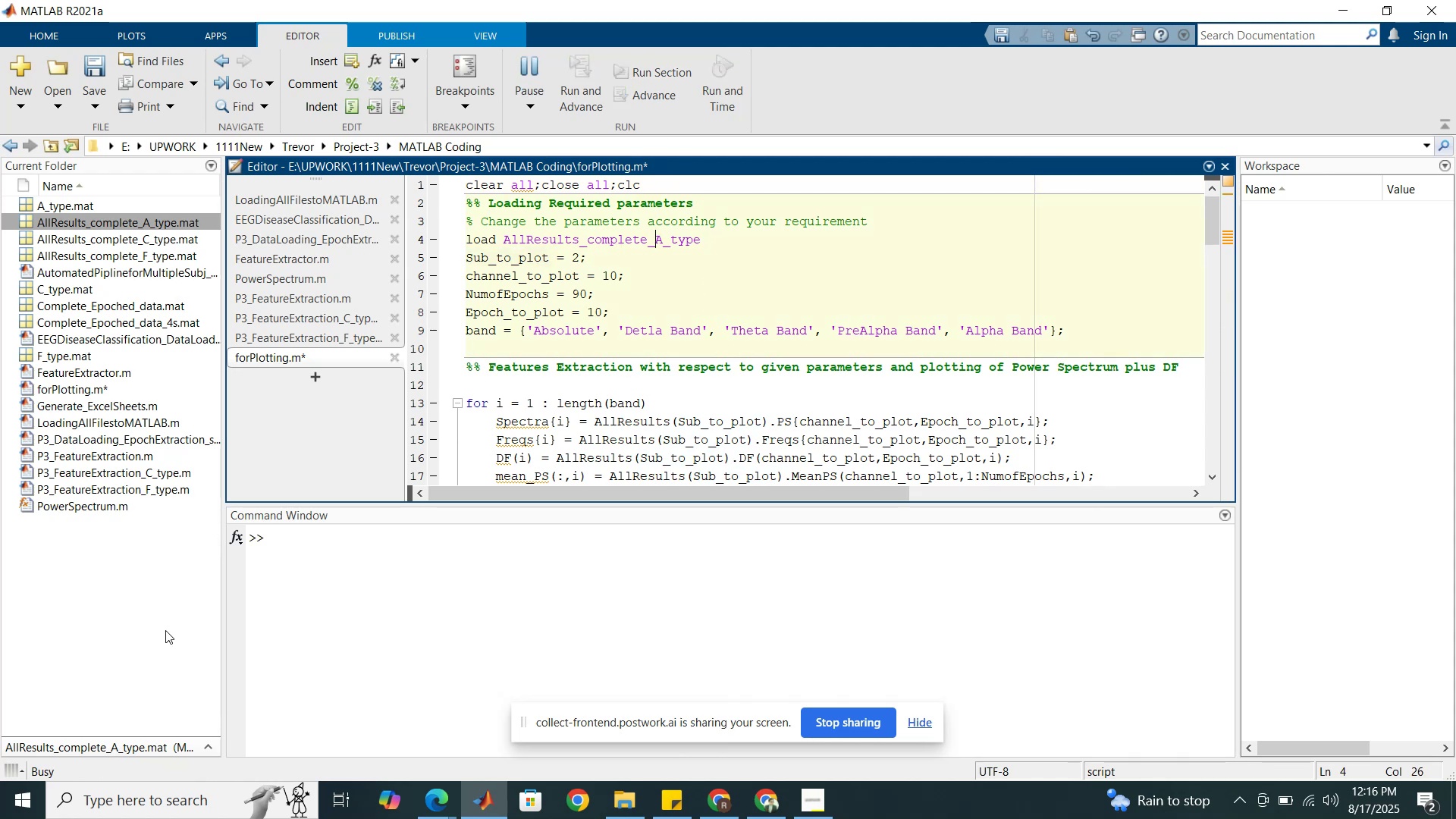 
left_click_drag(start_coordinate=[140, 739], to_coordinate=[147, 682])
 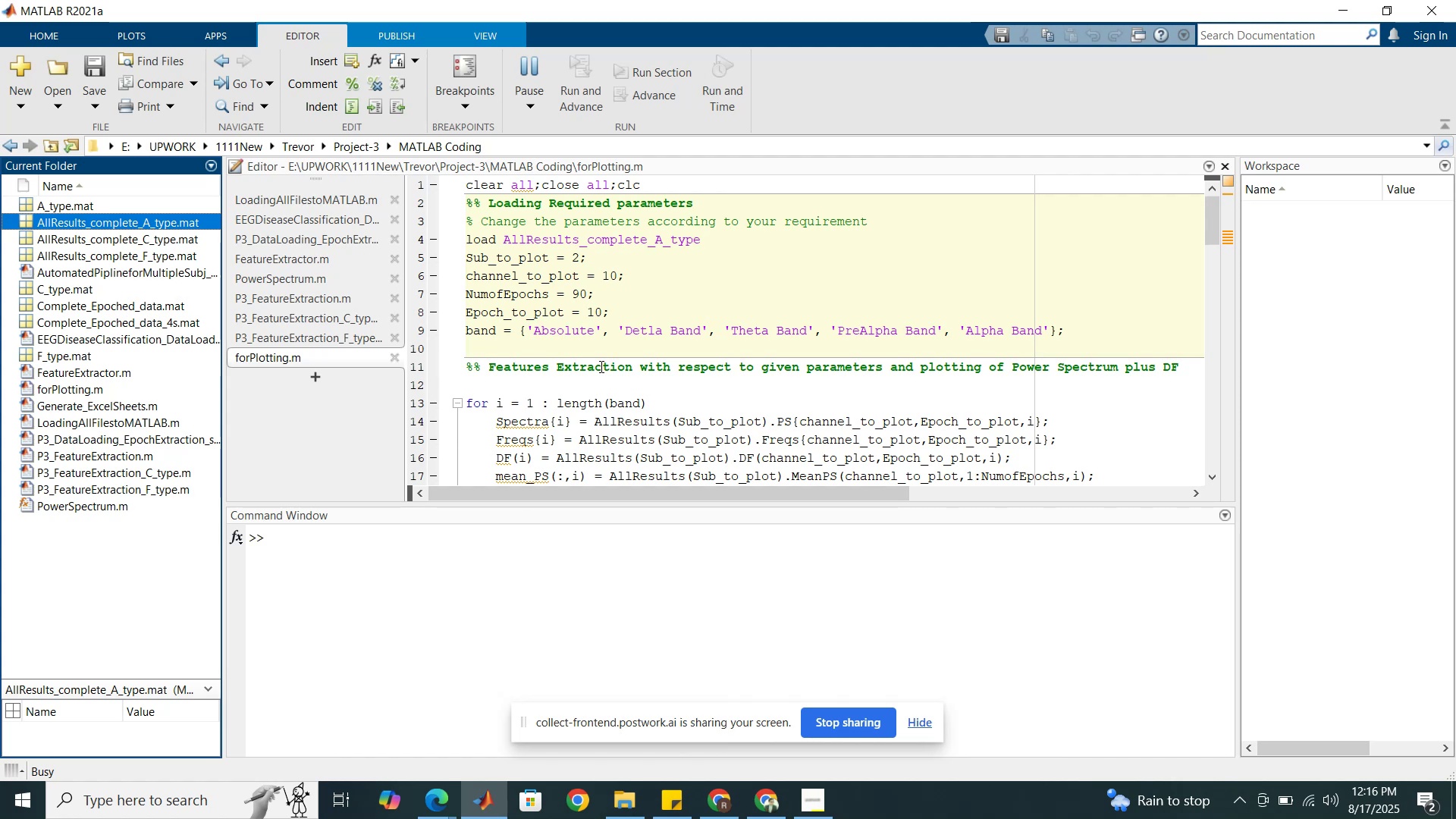 
wait(17.09)
 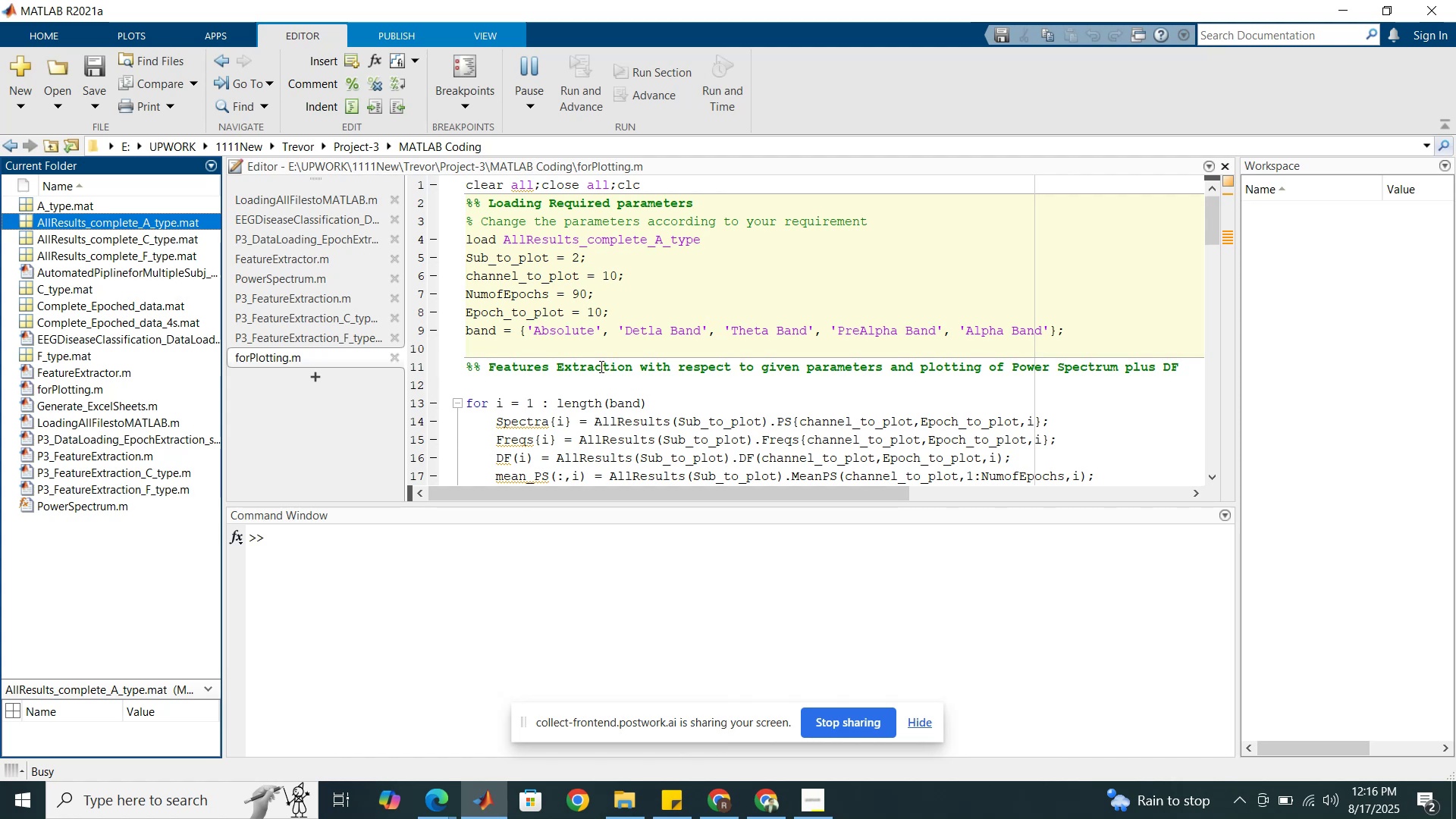 
scroll: coordinate [674, 362], scroll_direction: down, amount: 2.0
 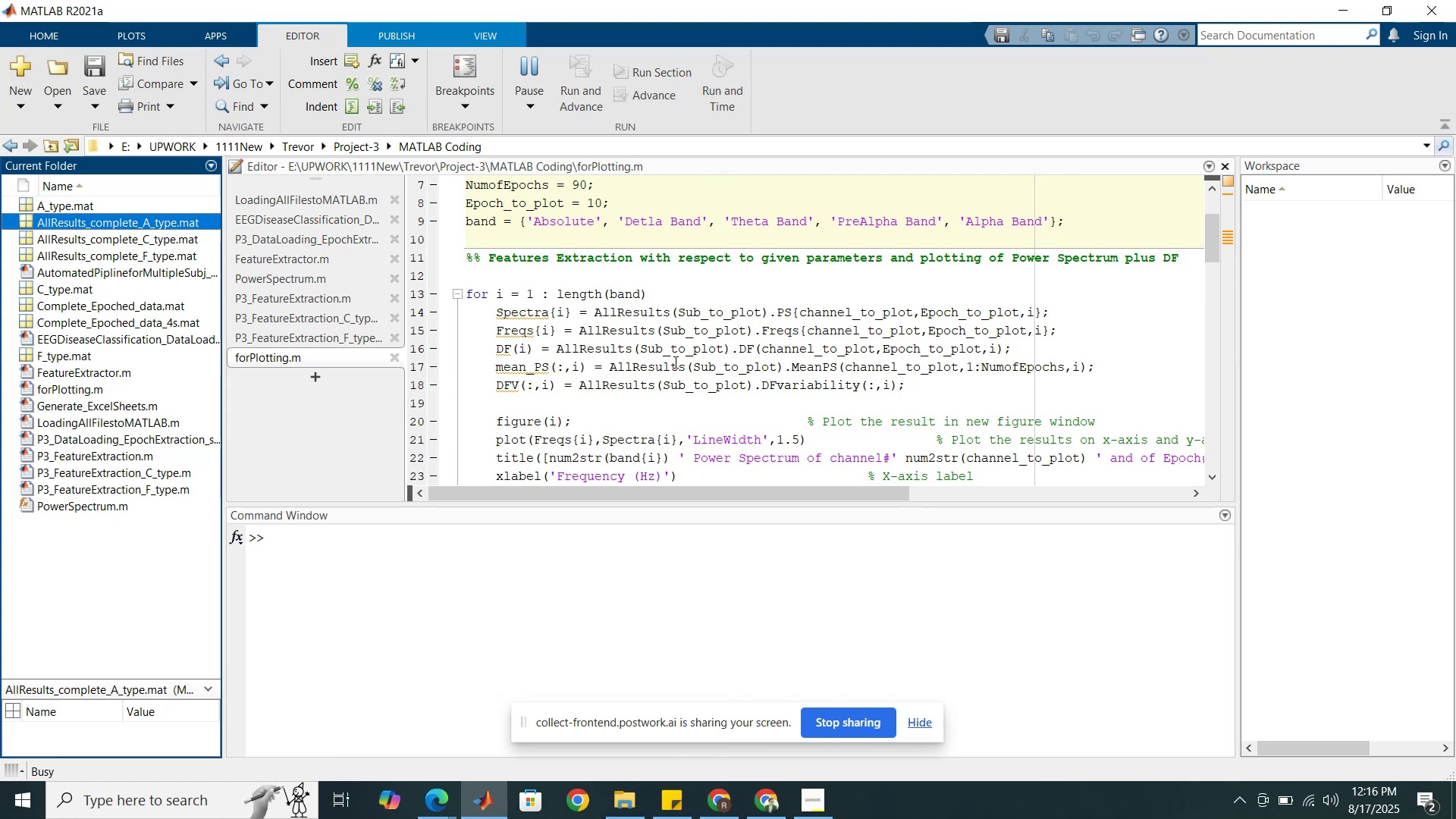 
wait(9.46)
 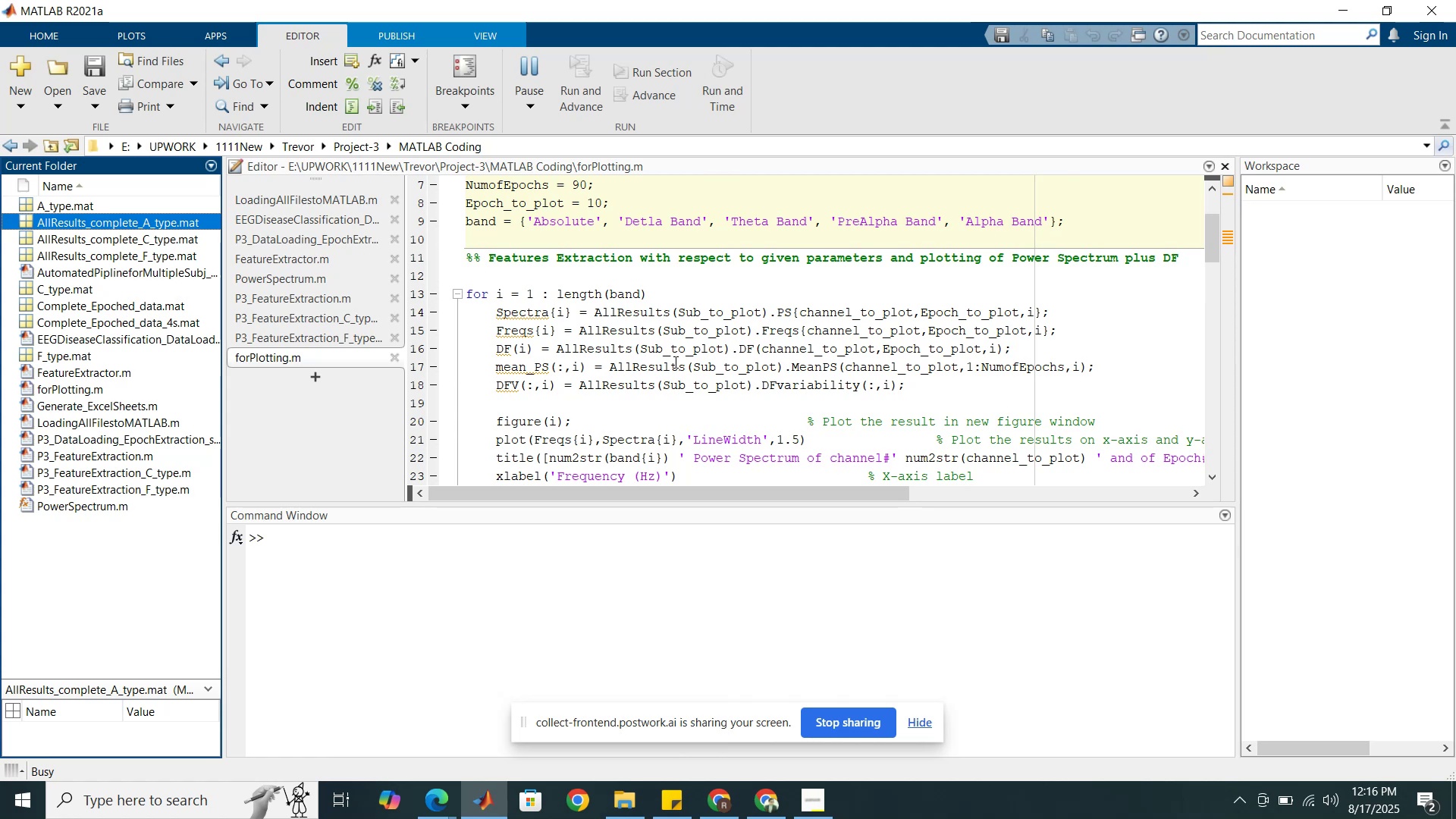 
scroll: coordinate [705, 325], scroll_direction: down, amount: 2.0
 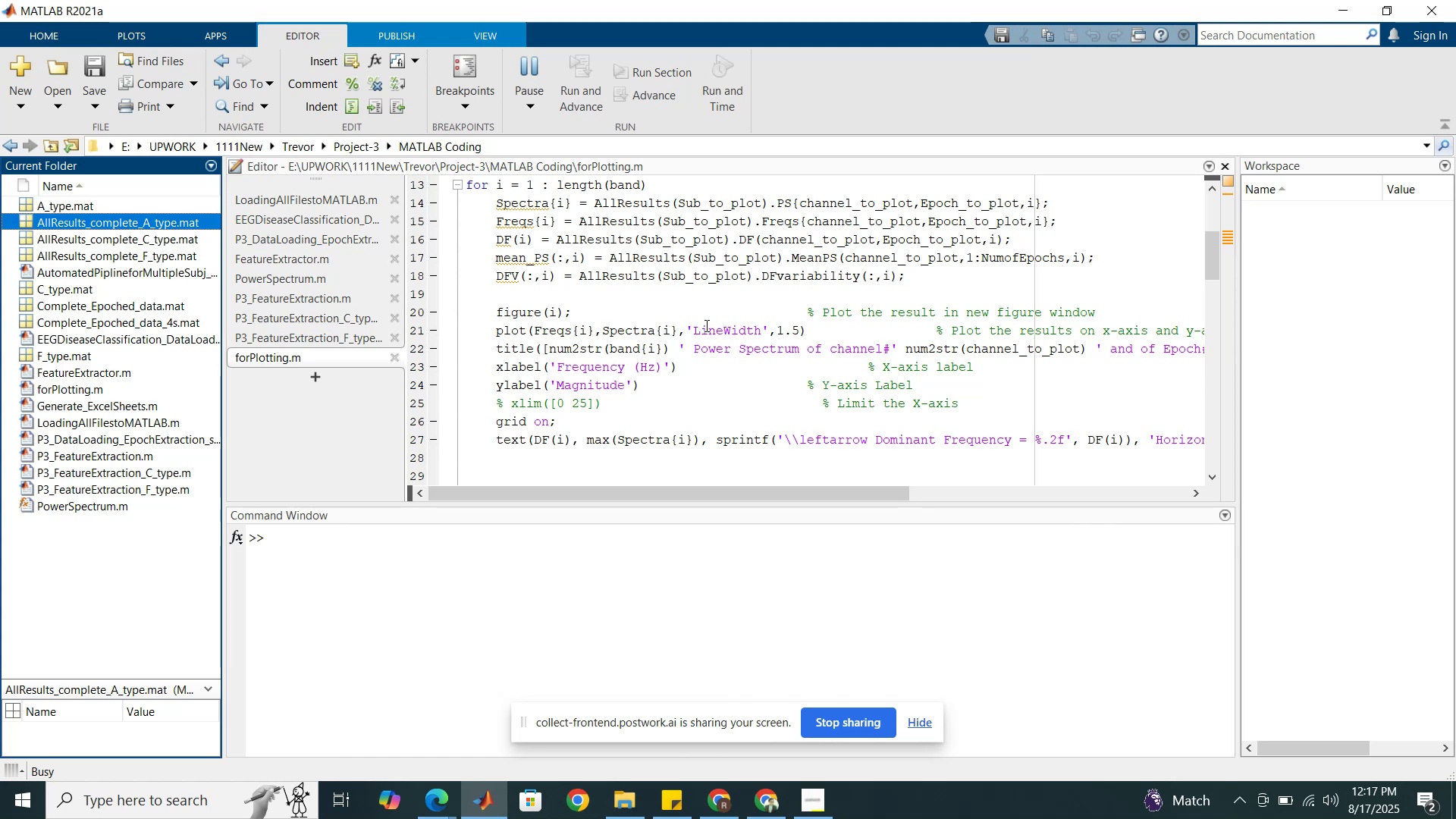 
wait(10.38)
 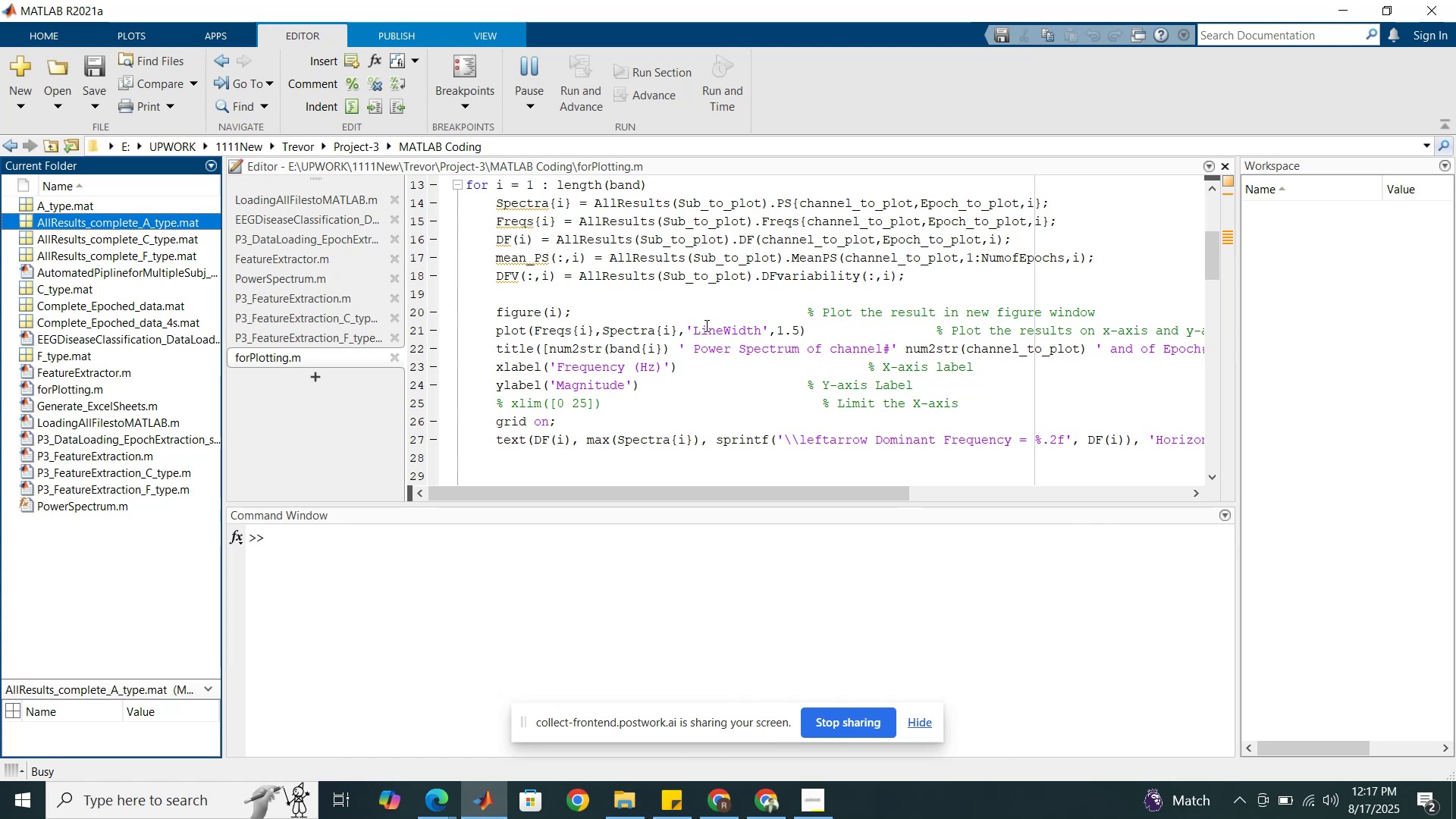 
scroll: coordinate [705, 325], scroll_direction: up, amount: 3.0
 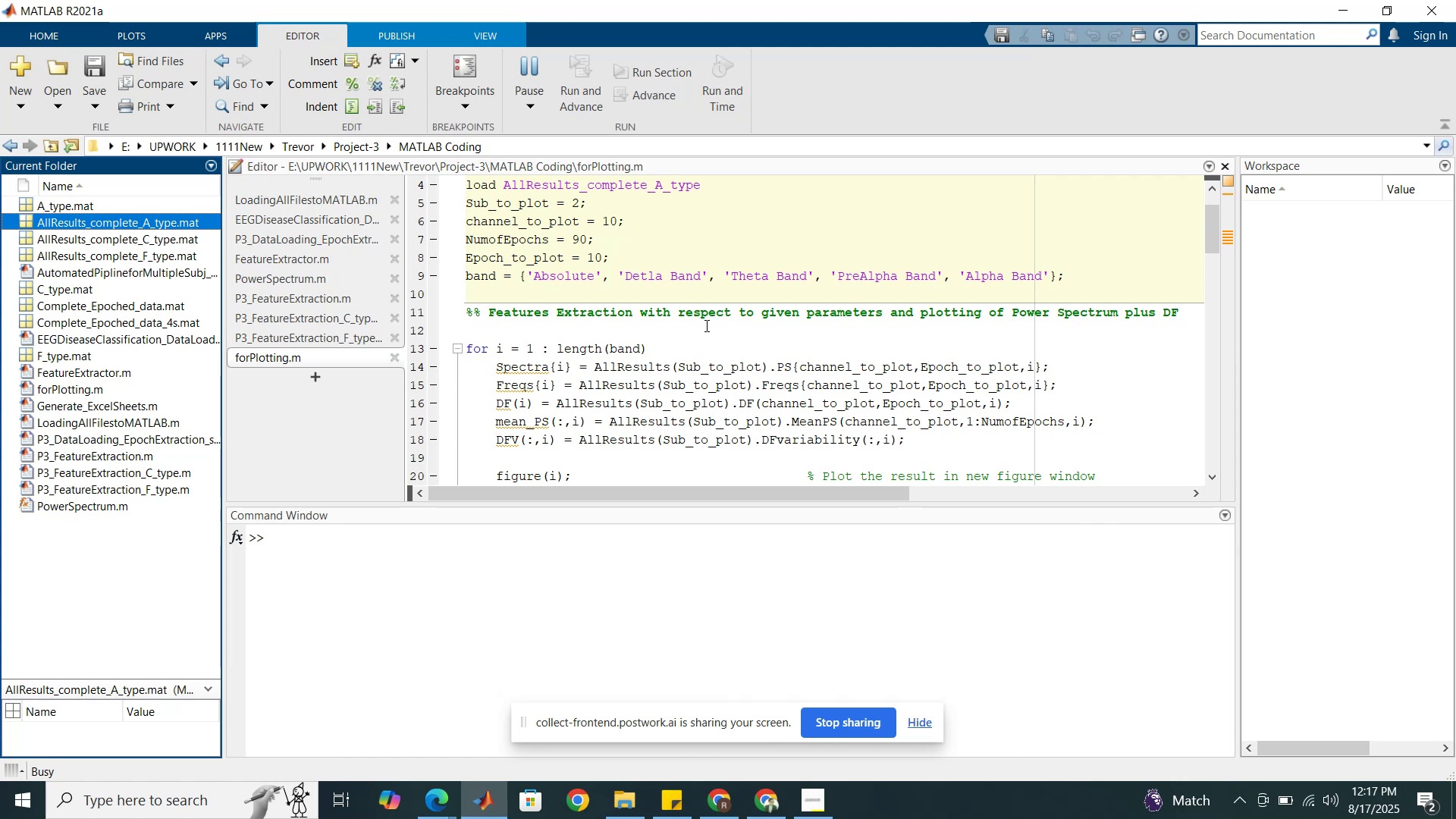 
wait(7.25)
 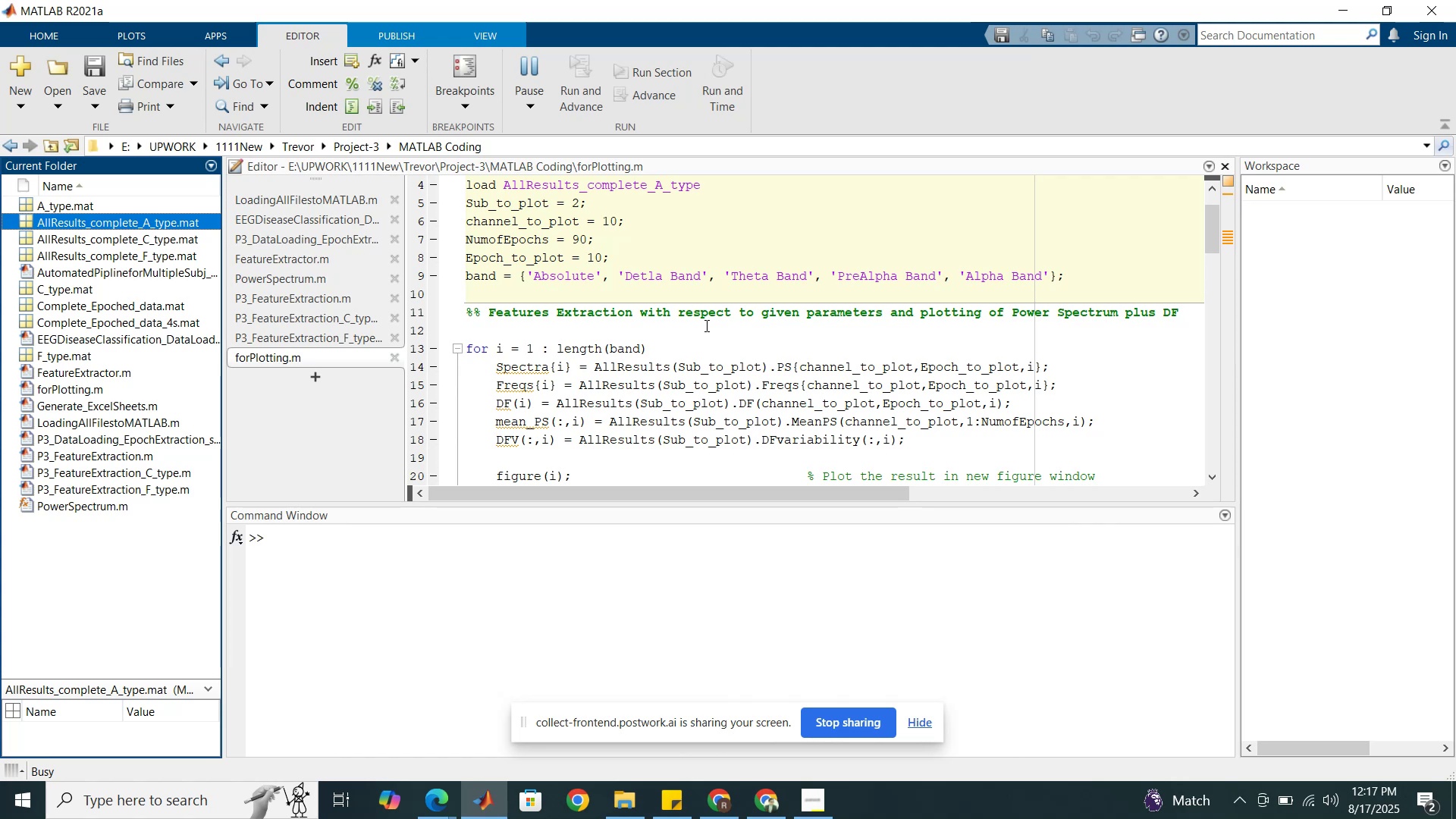 
left_click([740, 188])
 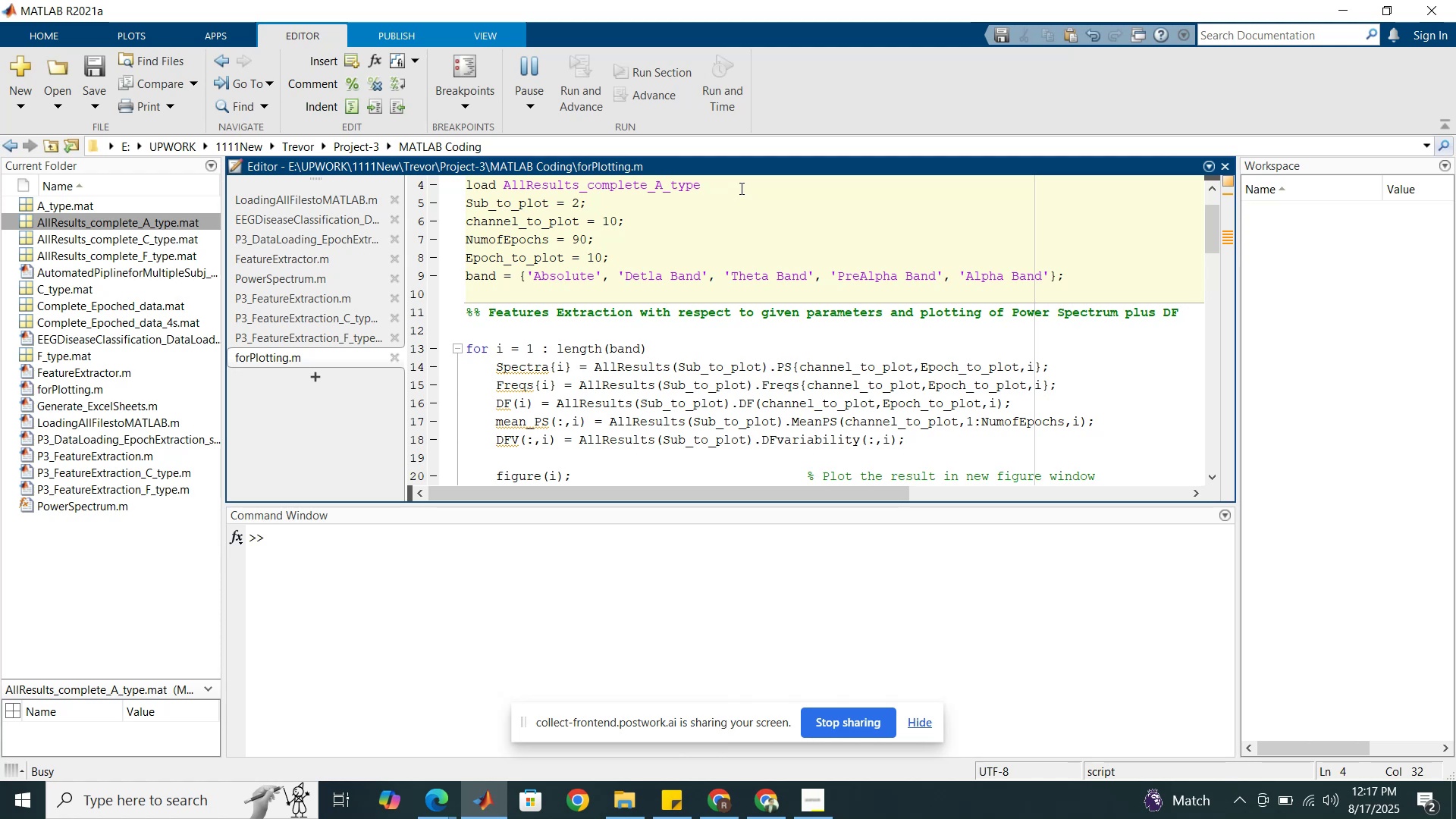 
wait(25.45)
 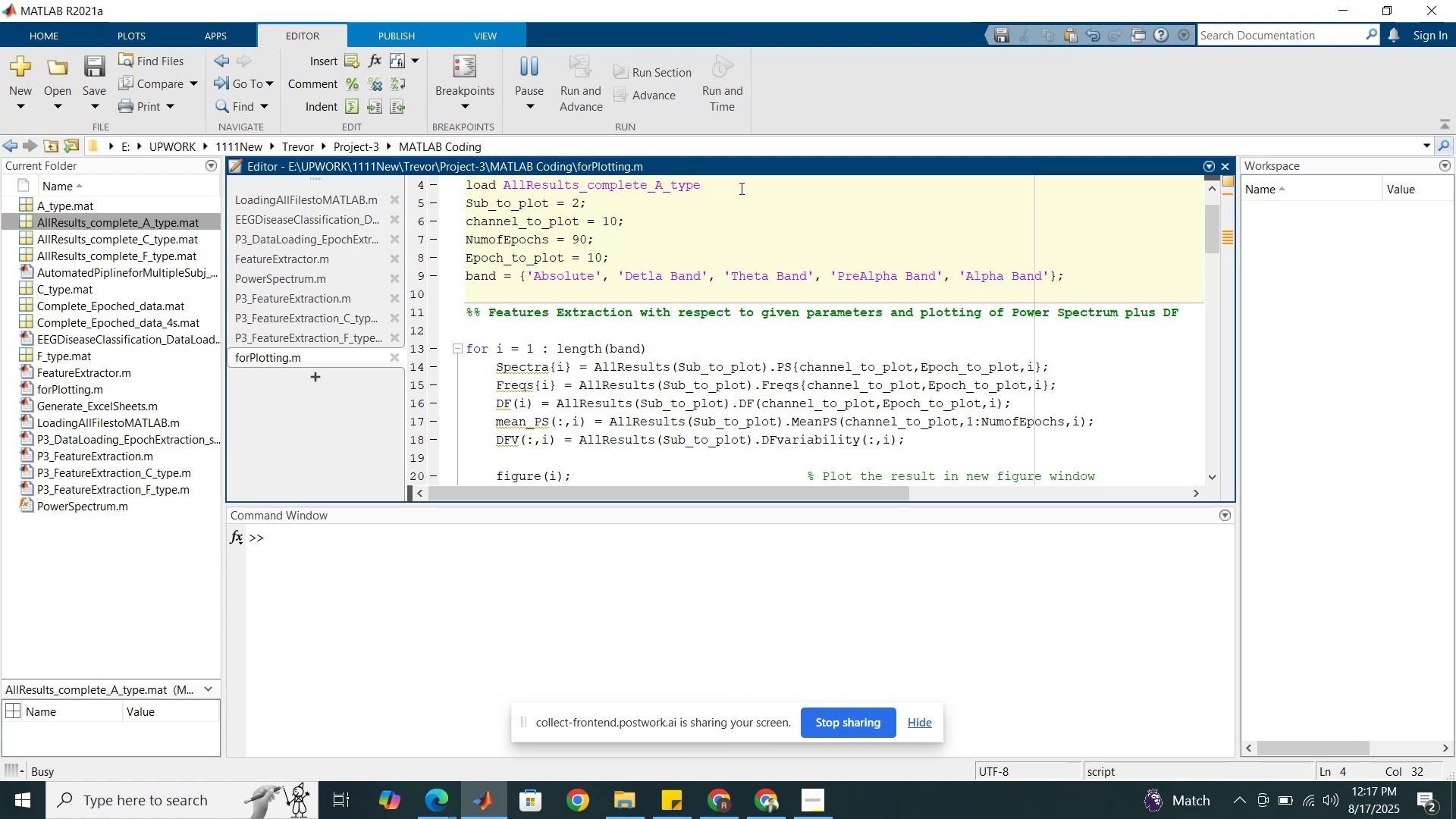 
key(Enter)
 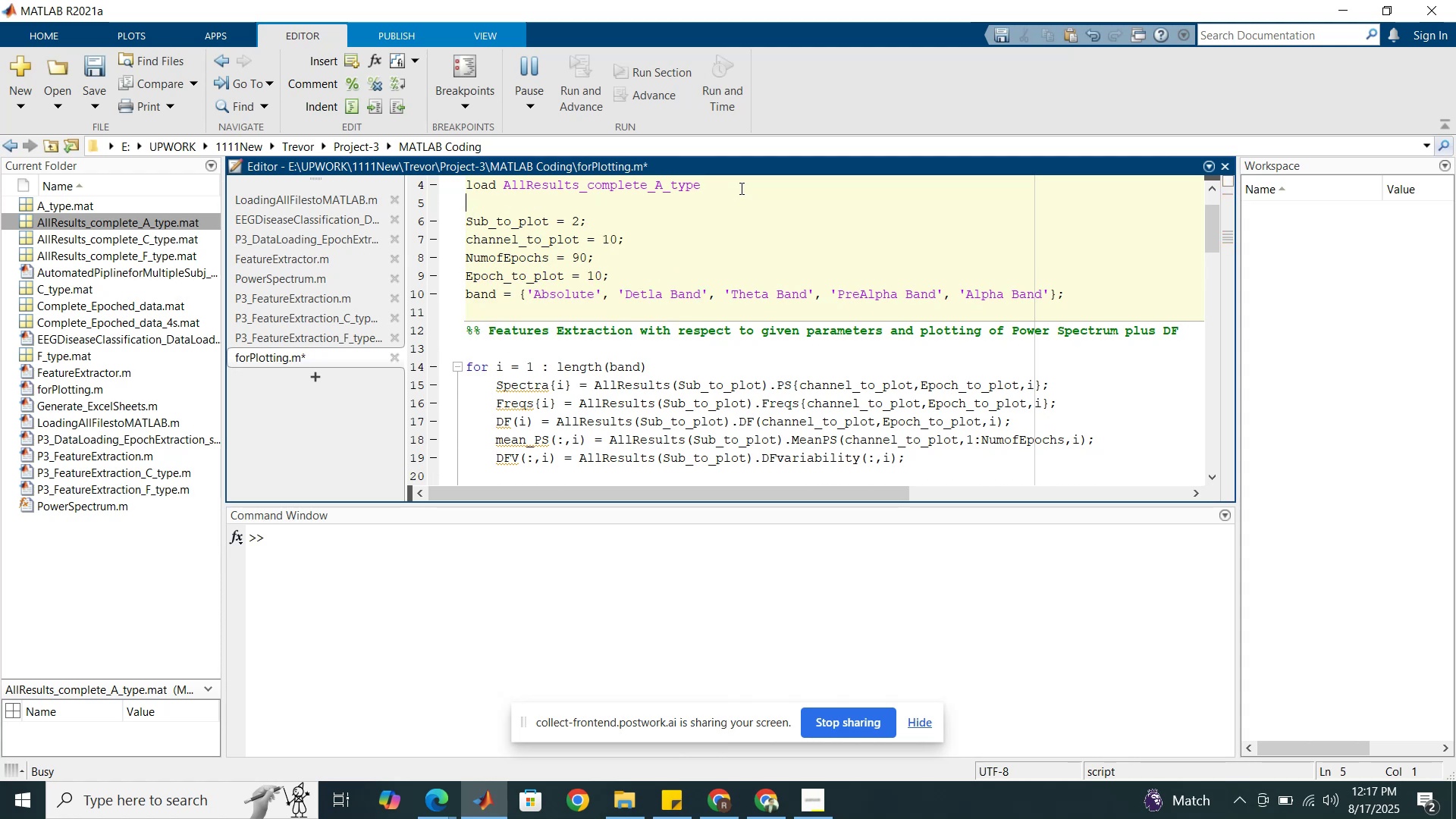 
type(%%)
 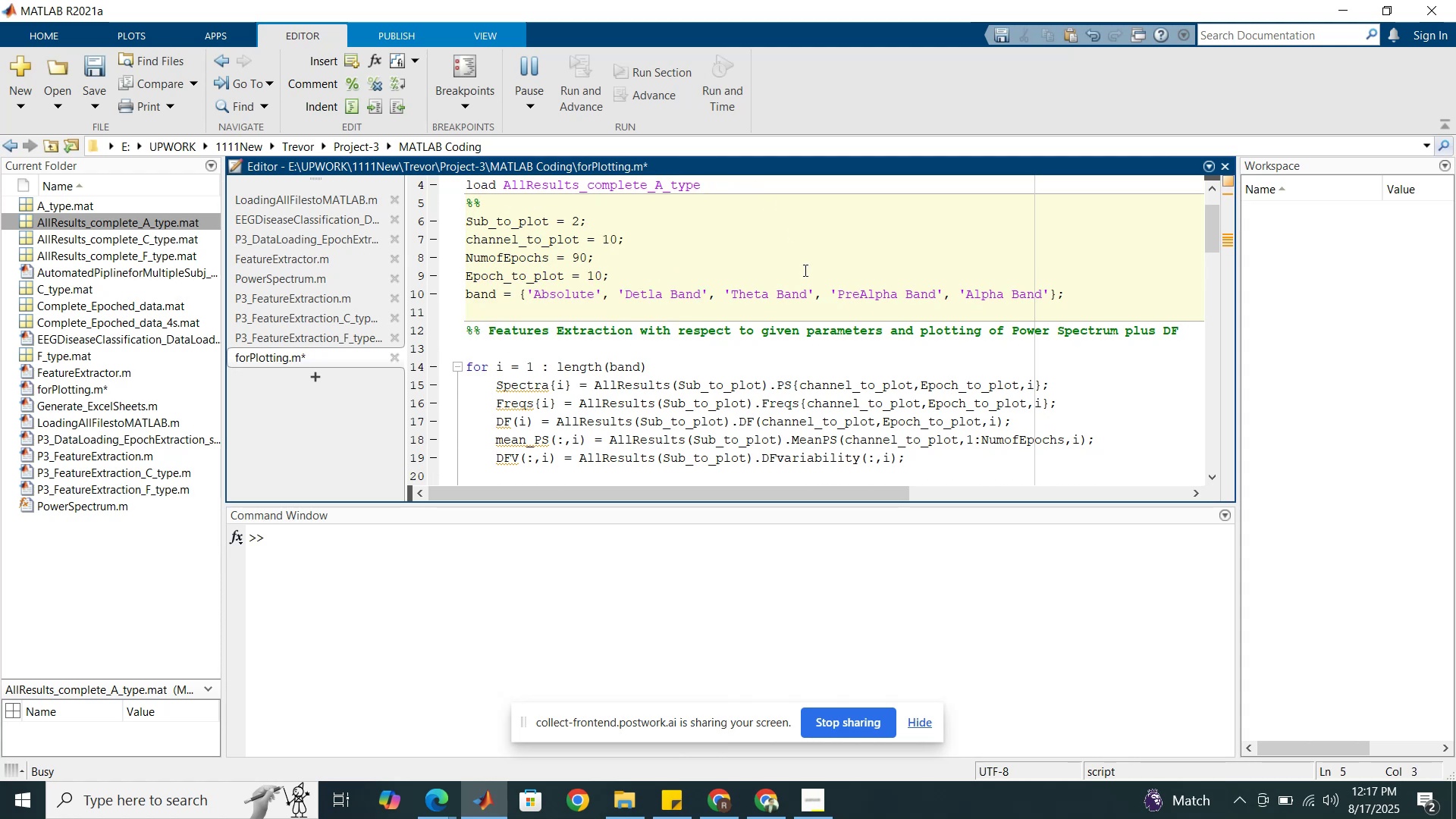 
scroll: coordinate [718, 293], scroll_direction: down, amount: 7.0
 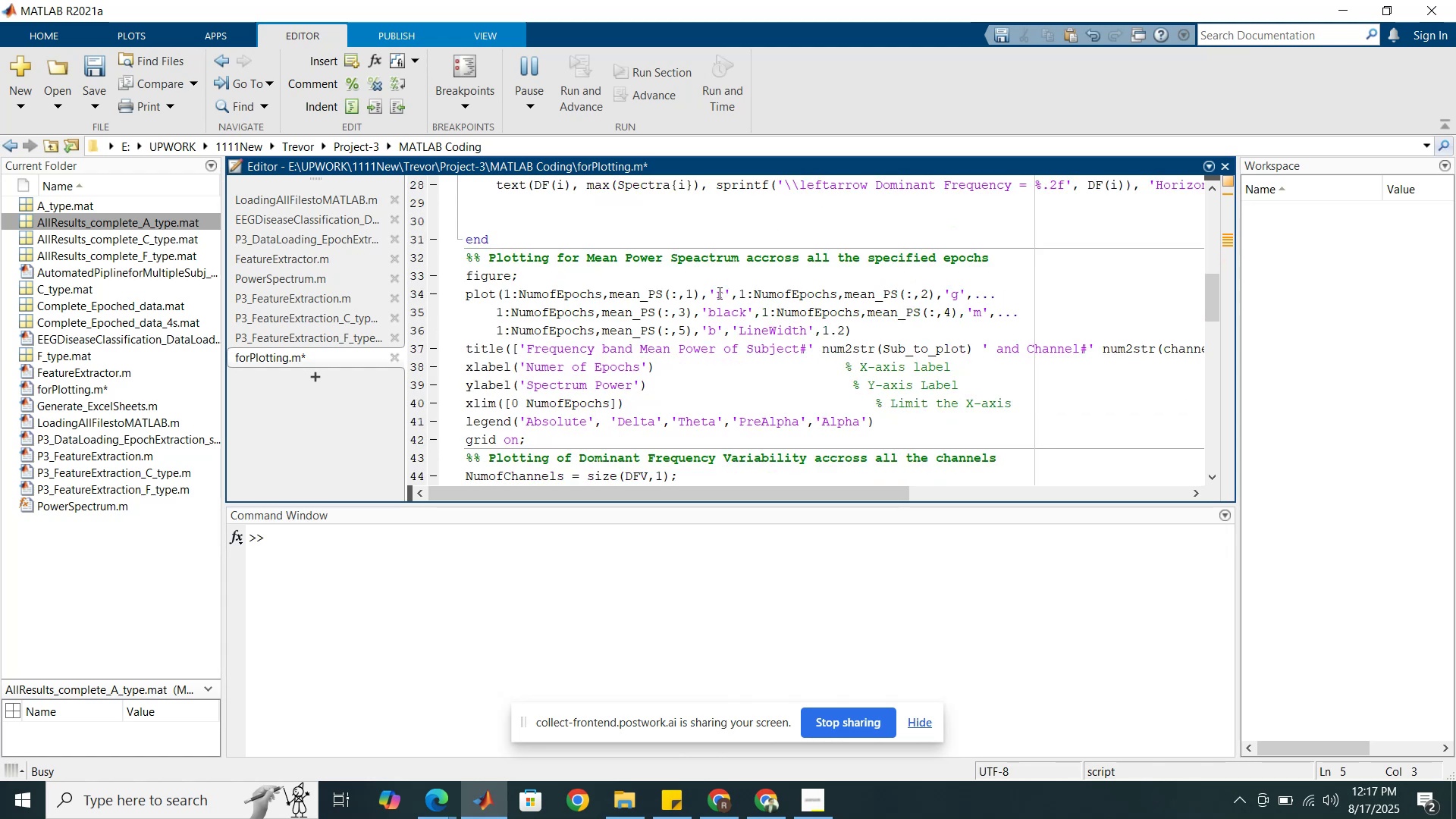 
scroll: coordinate [718, 293], scroll_direction: down, amount: 7.0
 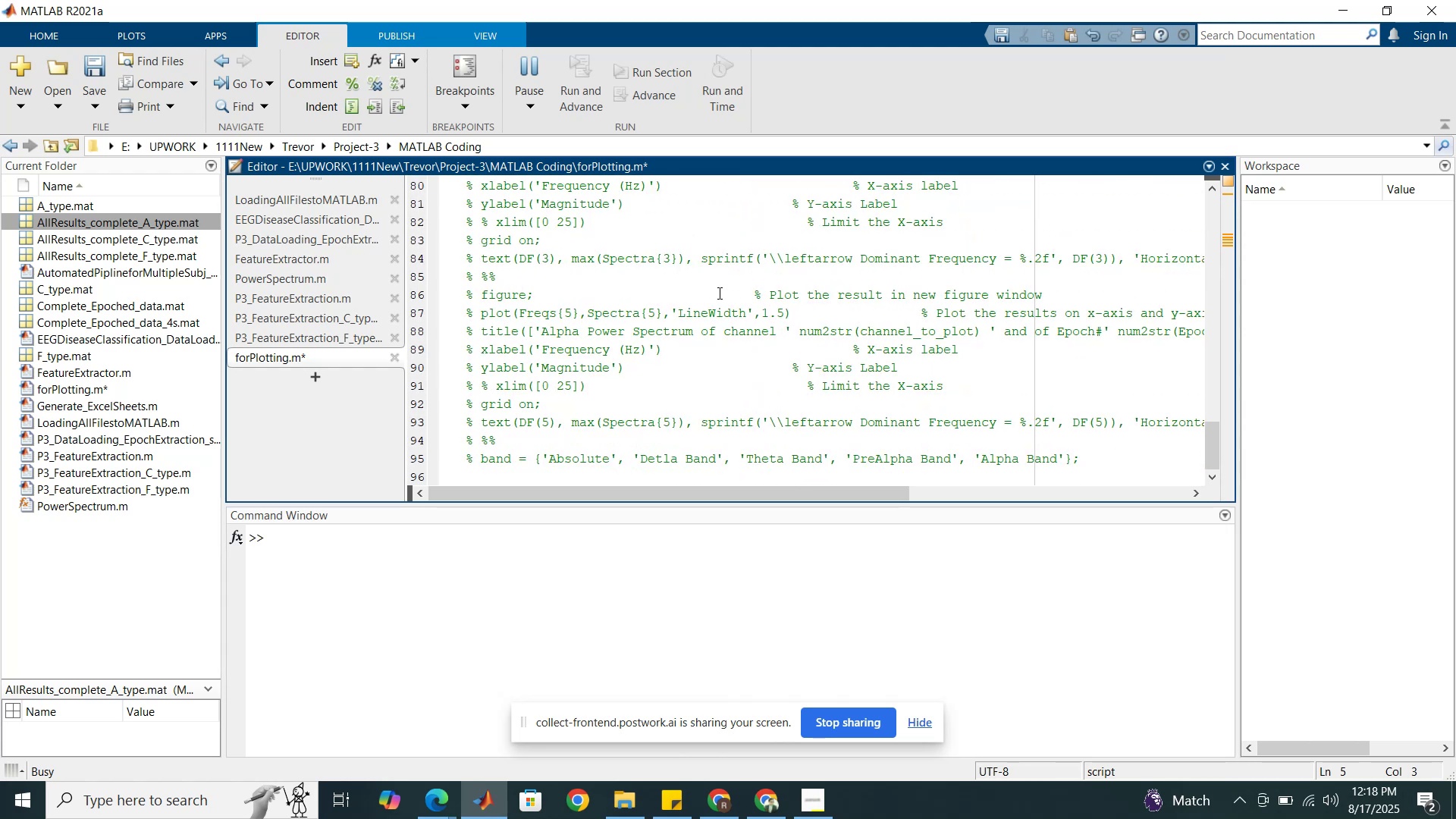 
scroll: coordinate [718, 293], scroll_direction: up, amount: 3.0
 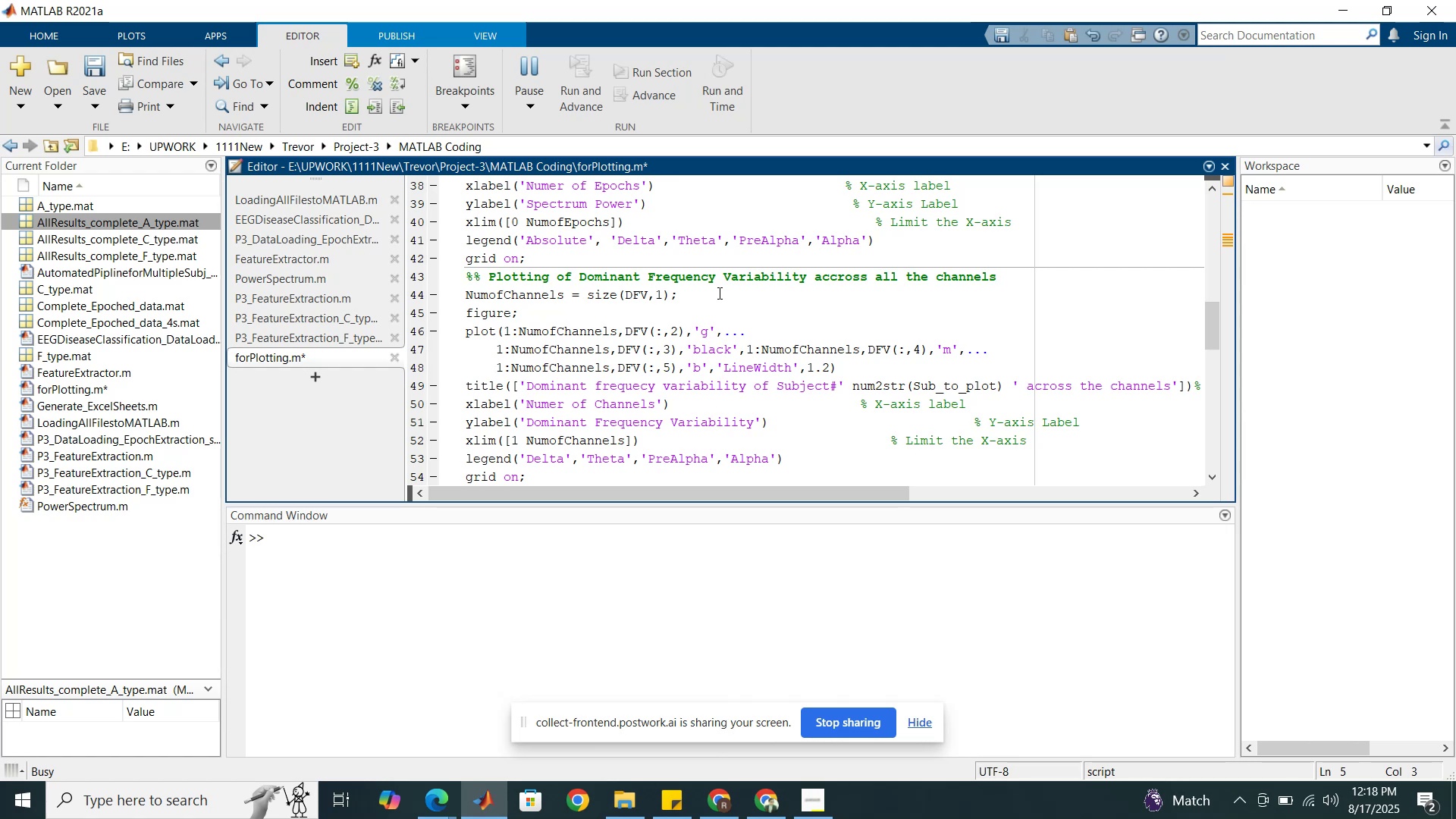 
wait(9.79)
 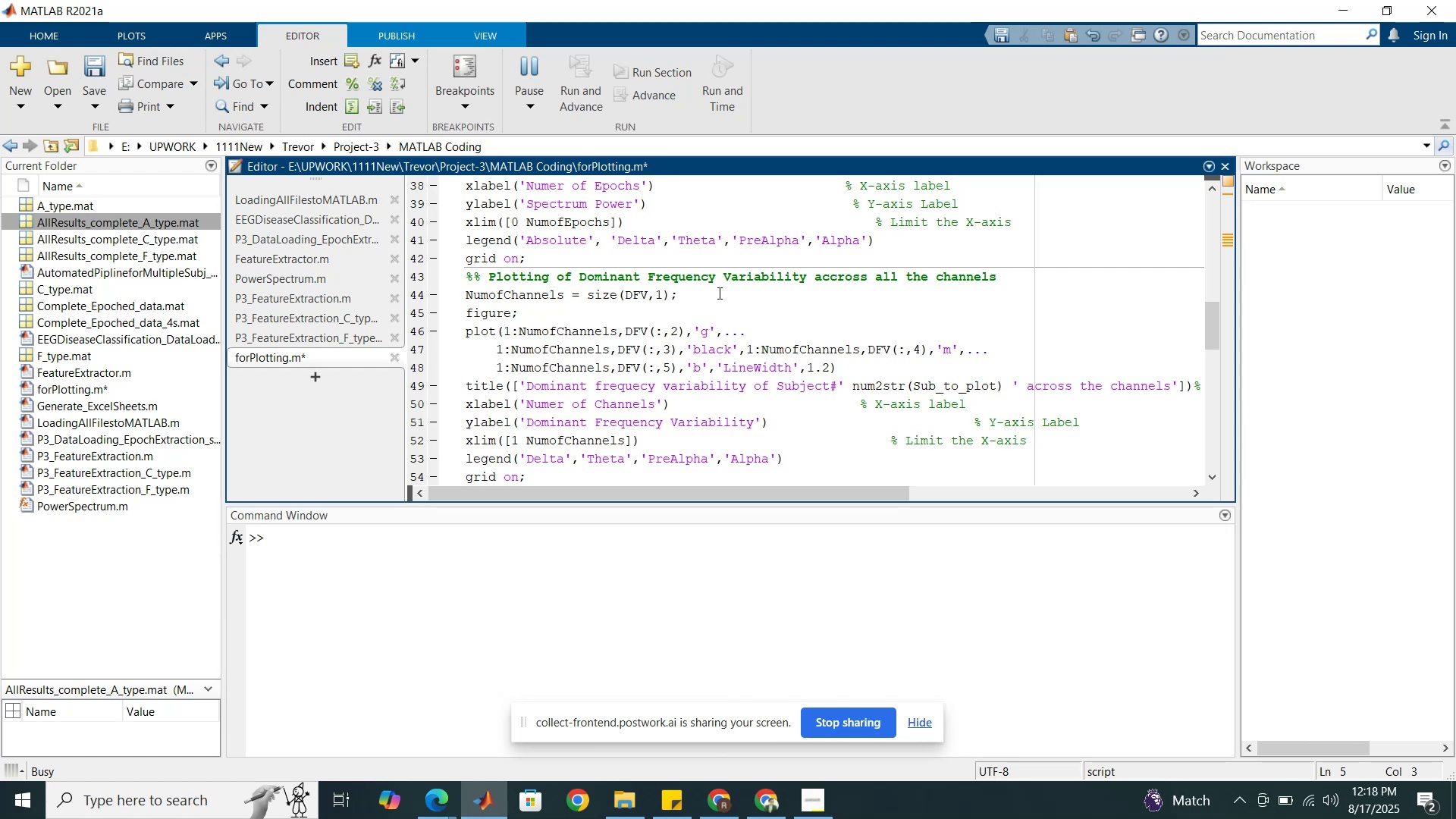 
scroll: coordinate [718, 293], scroll_direction: up, amount: 3.0
 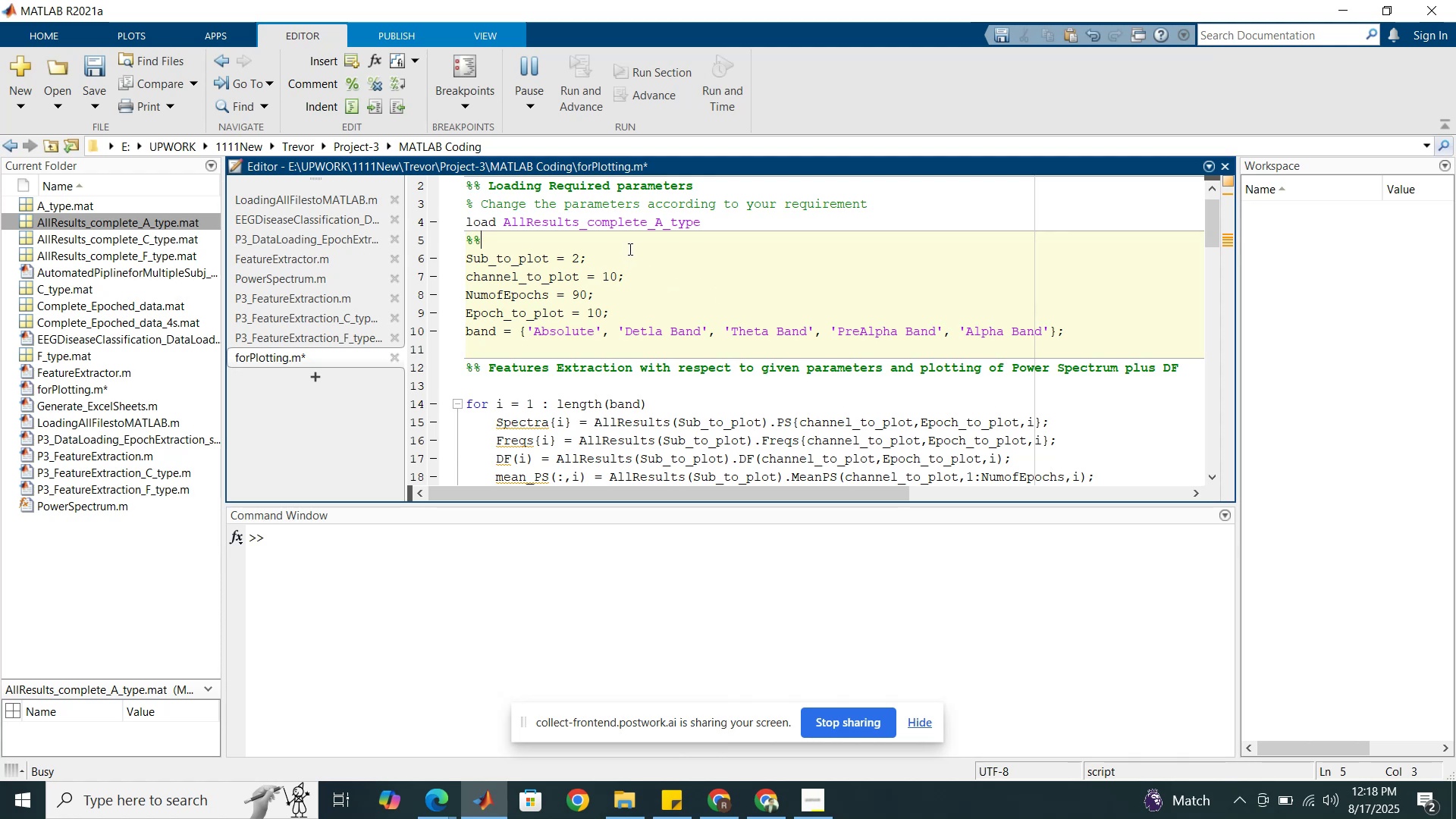 
wait(22.22)
 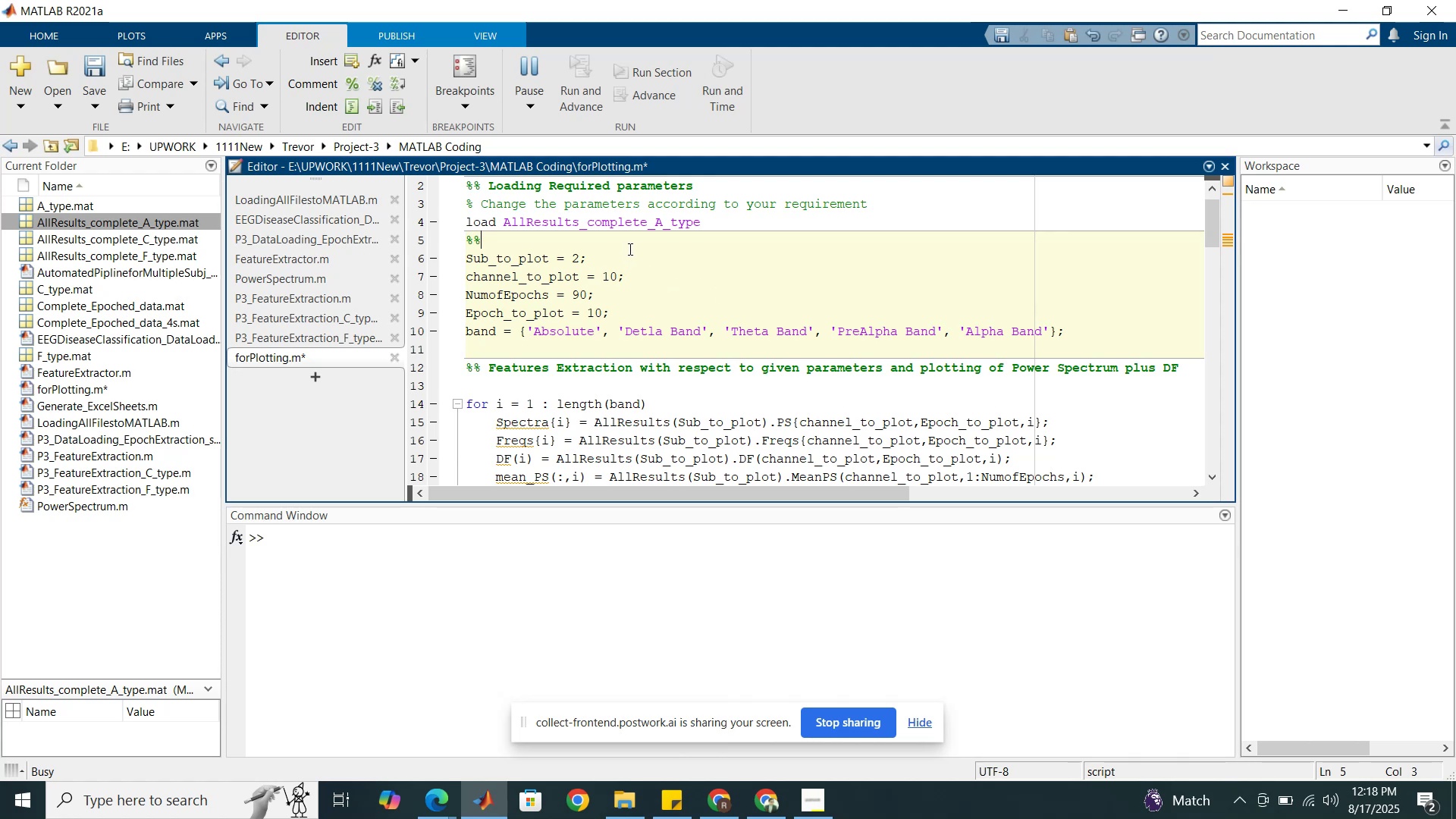 
type( User defined inutfo)
key(Backspace)
key(Backspace)
type( for plotting)
 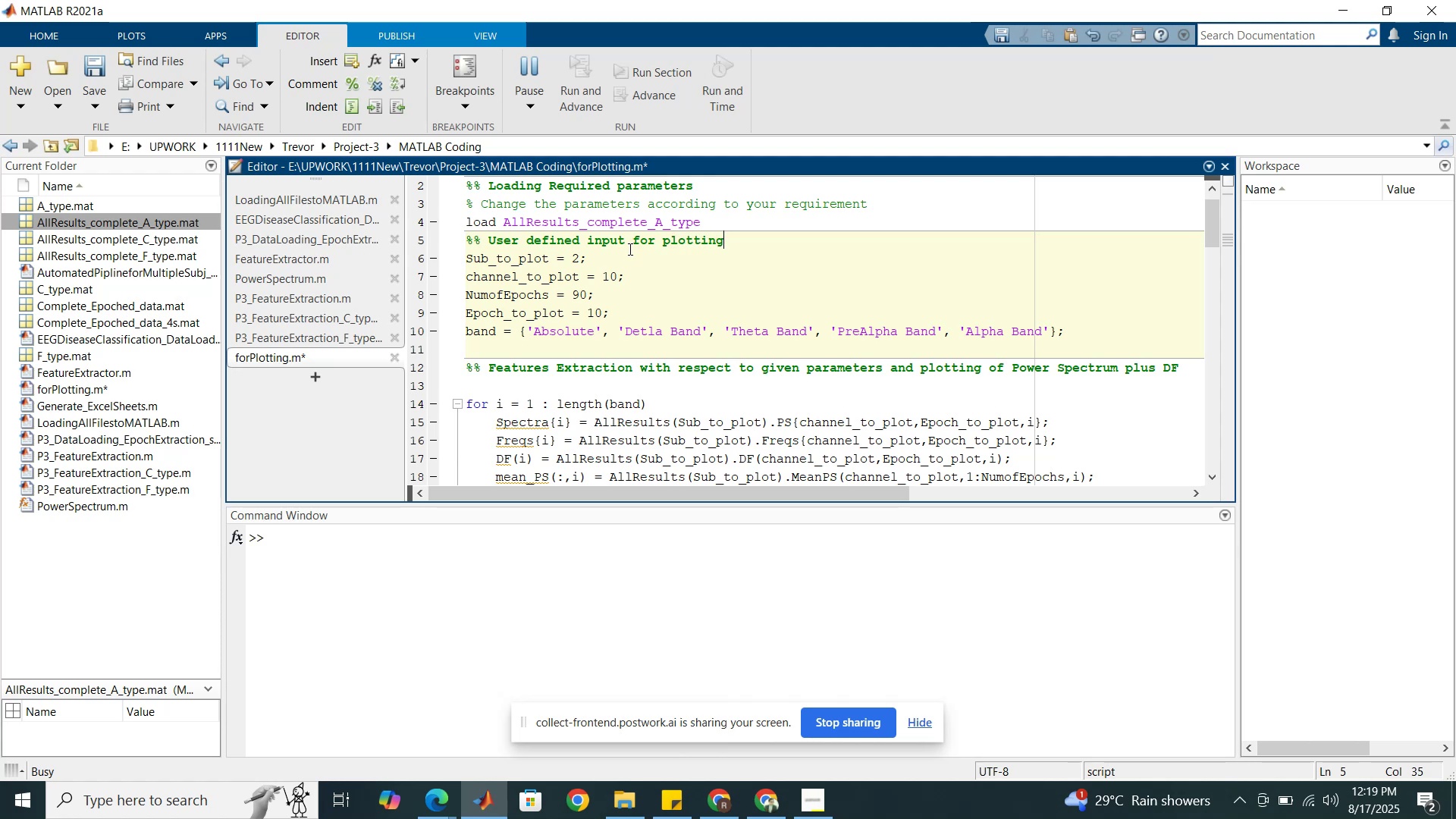 
wait(6.91)
 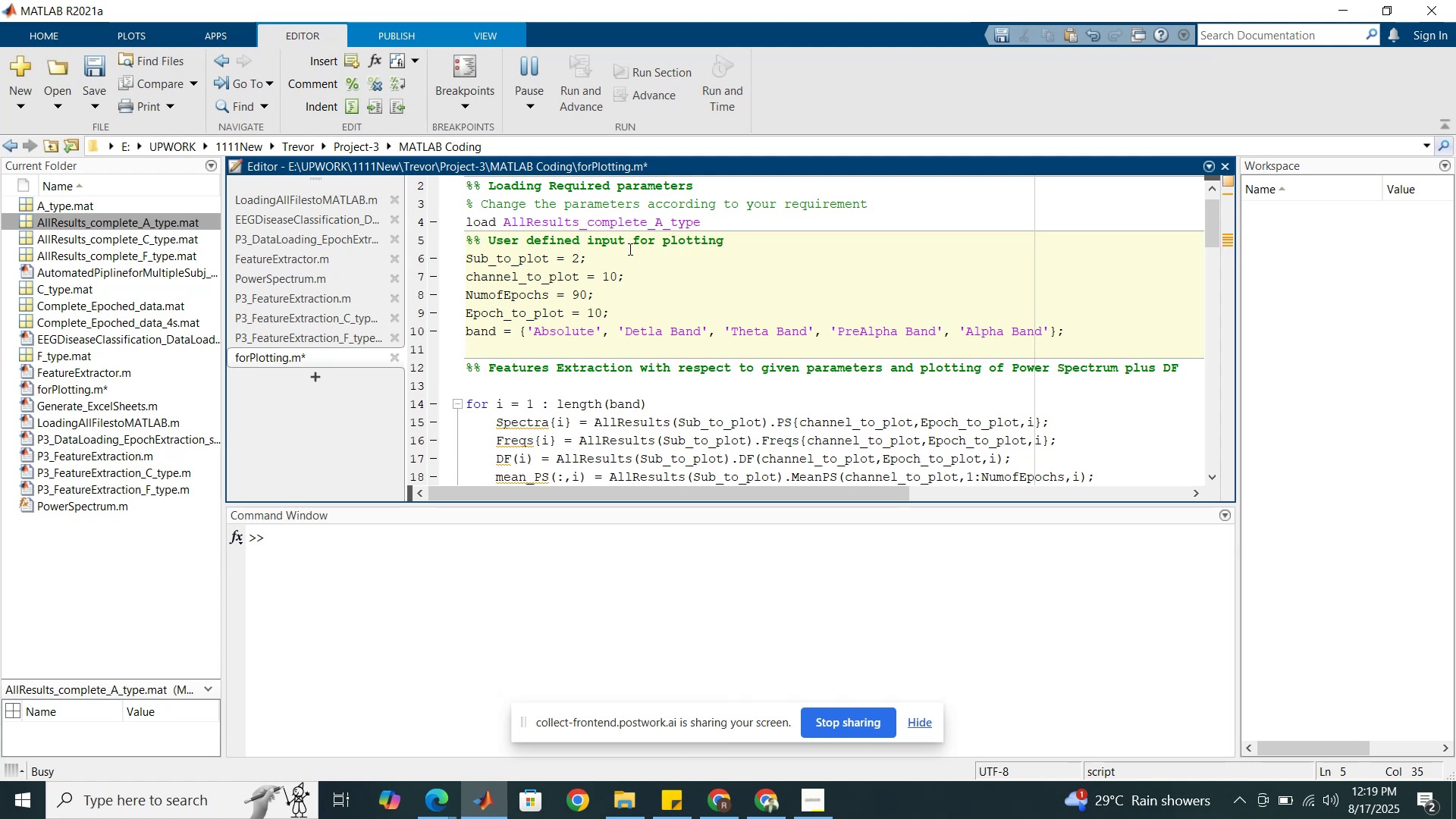 
left_click([1050, 333])
 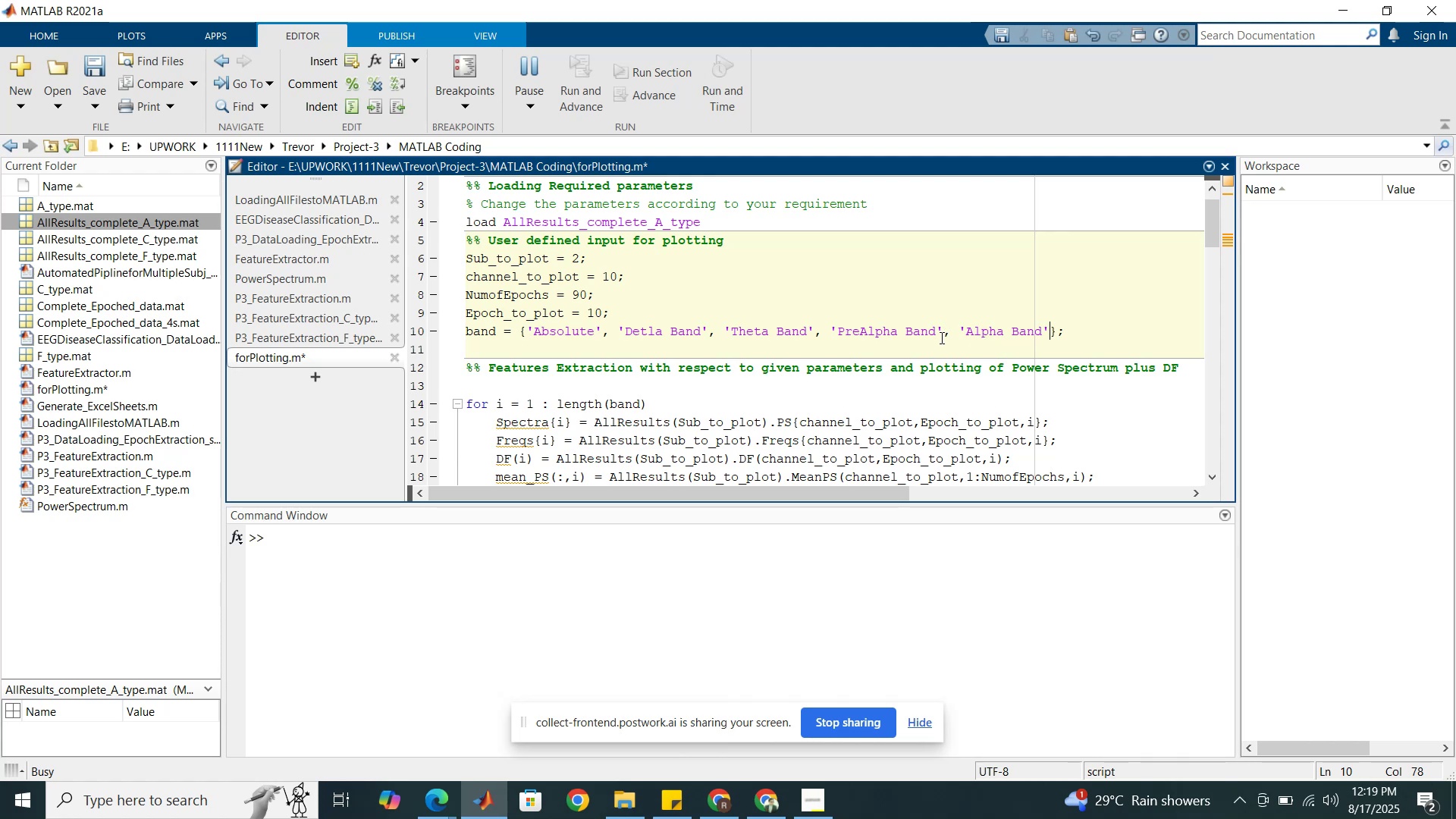 
left_click([948, 336])
 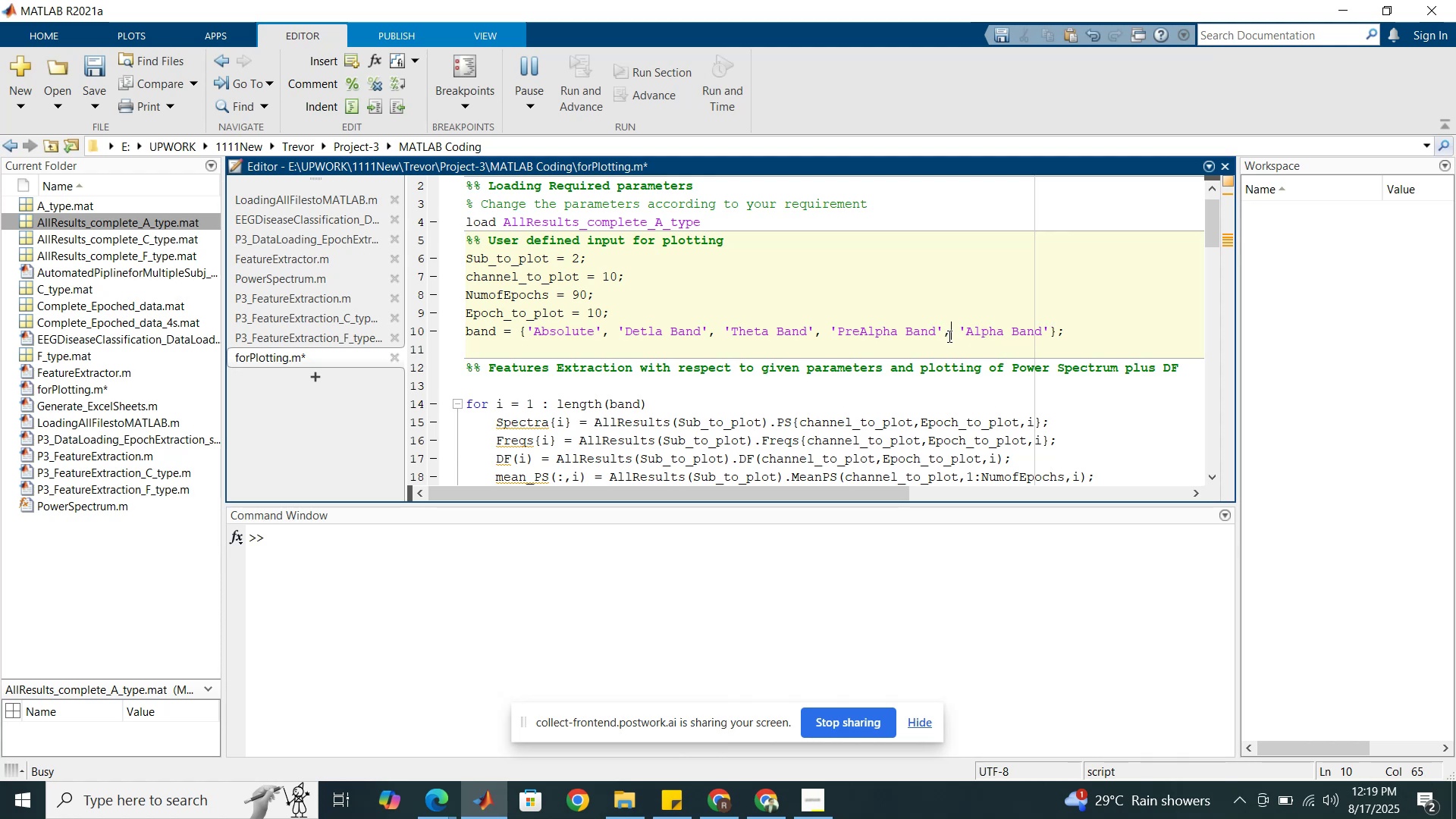 
key(Period)
 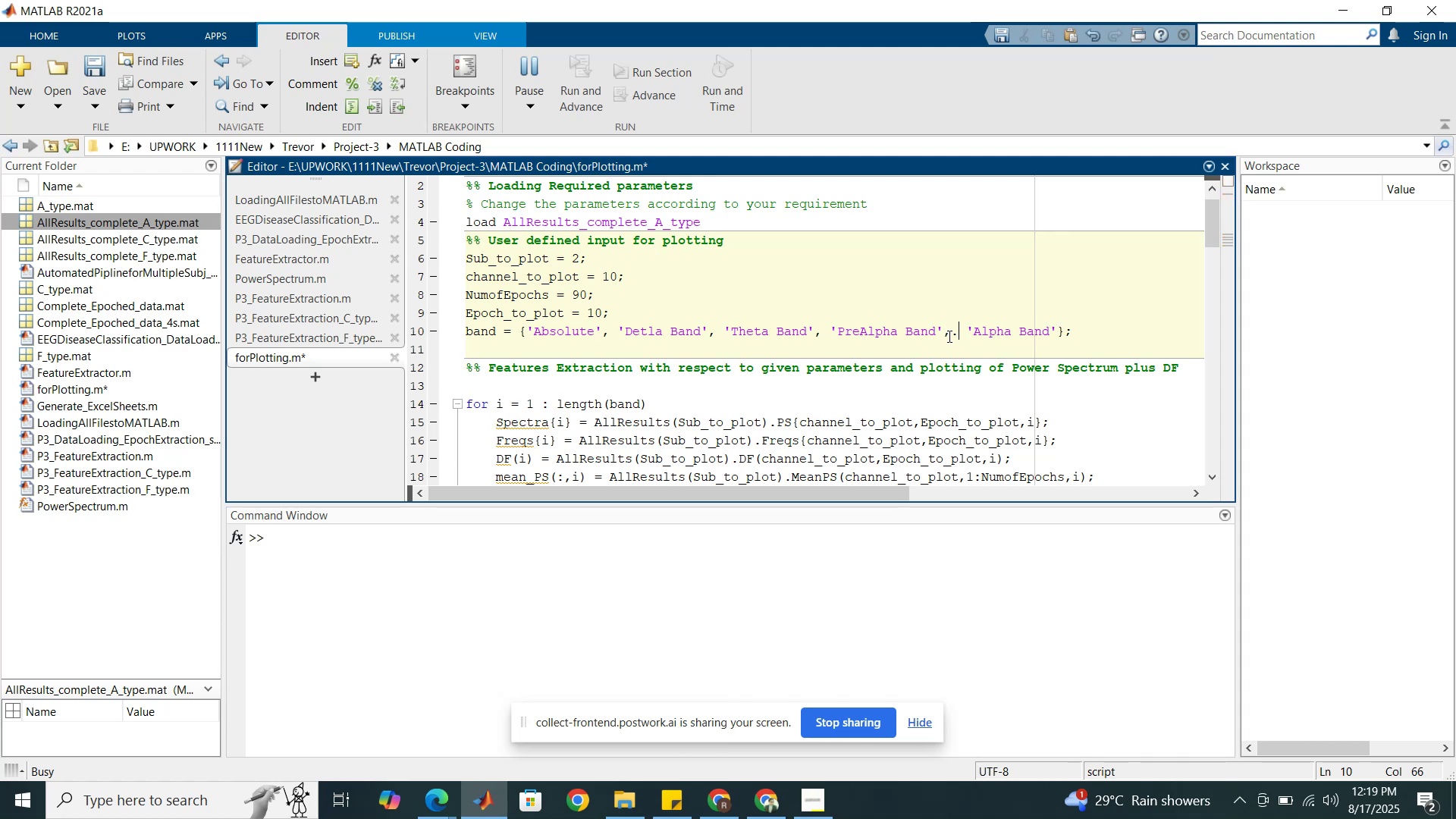 
key(Period)
 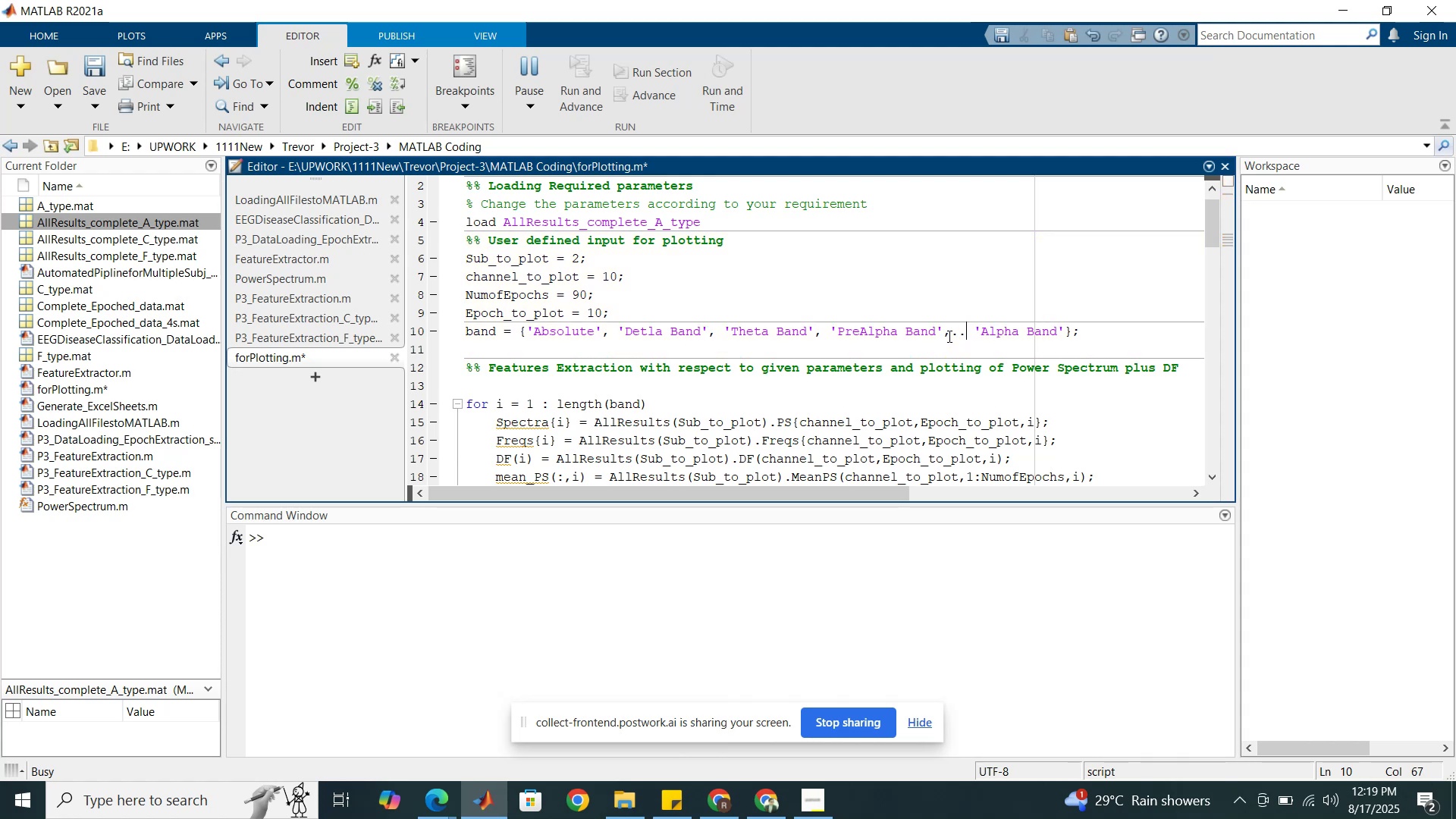 
key(Period)
 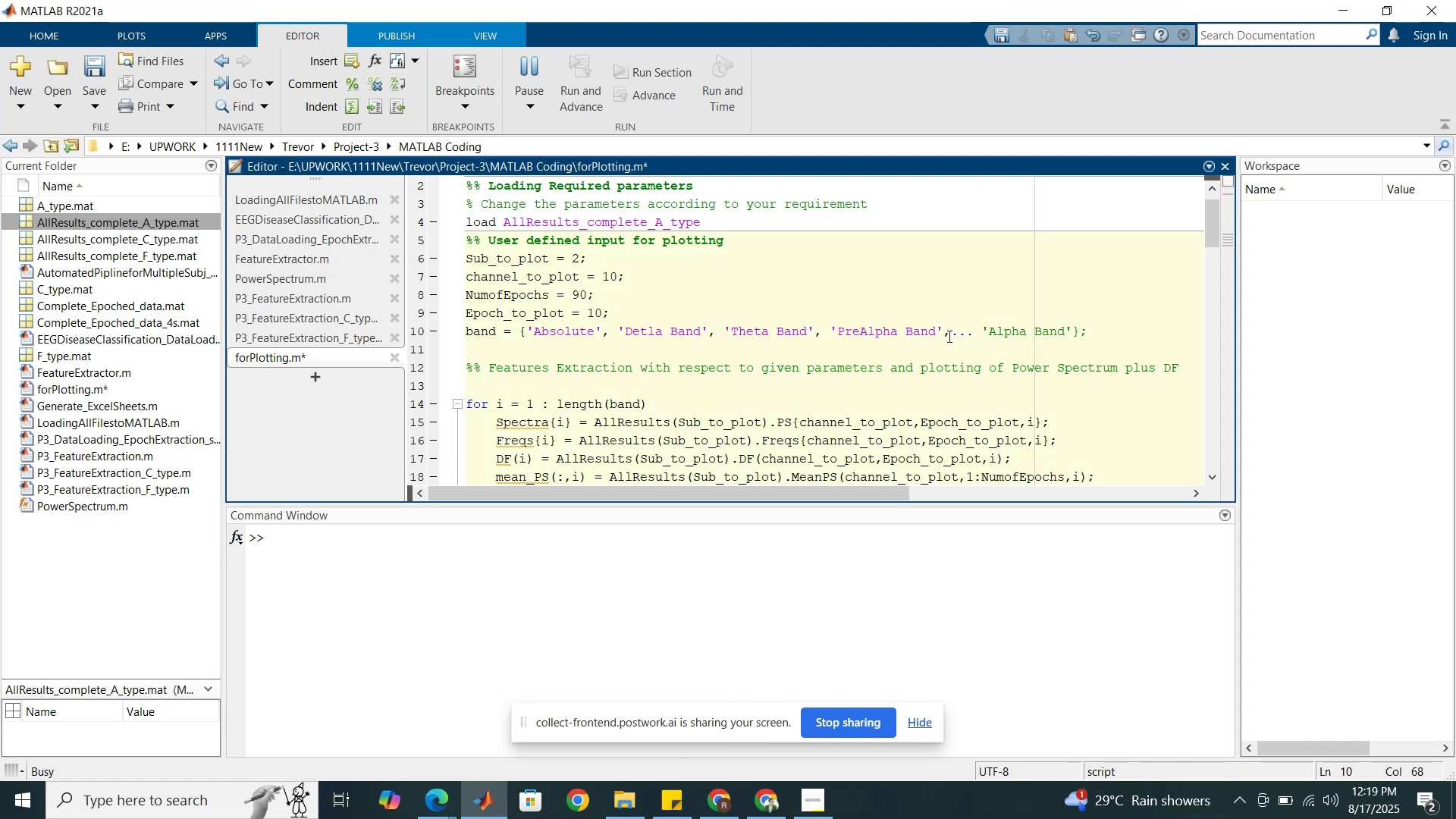 
key(Enter)
 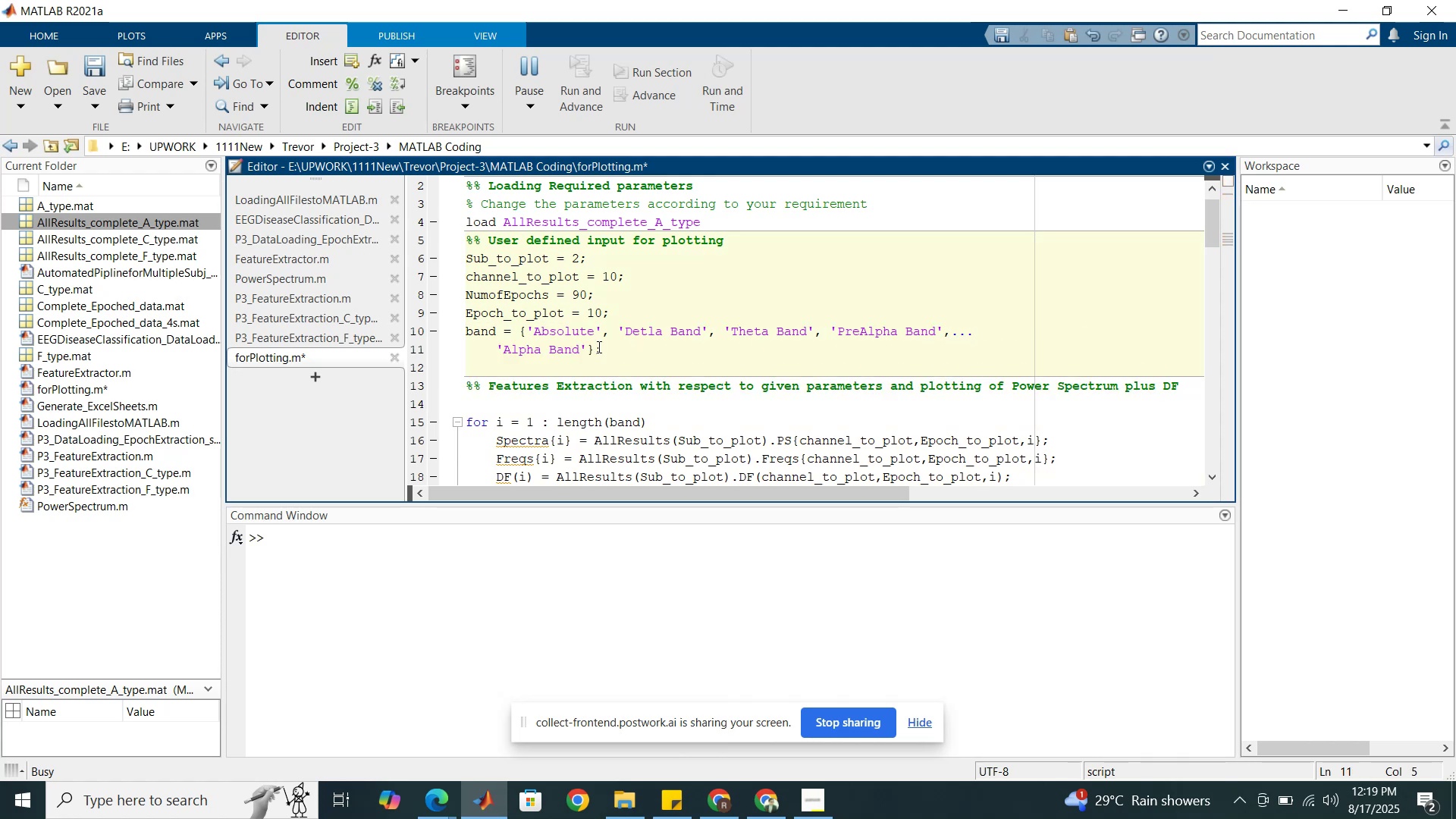 
left_click([586, 352])
 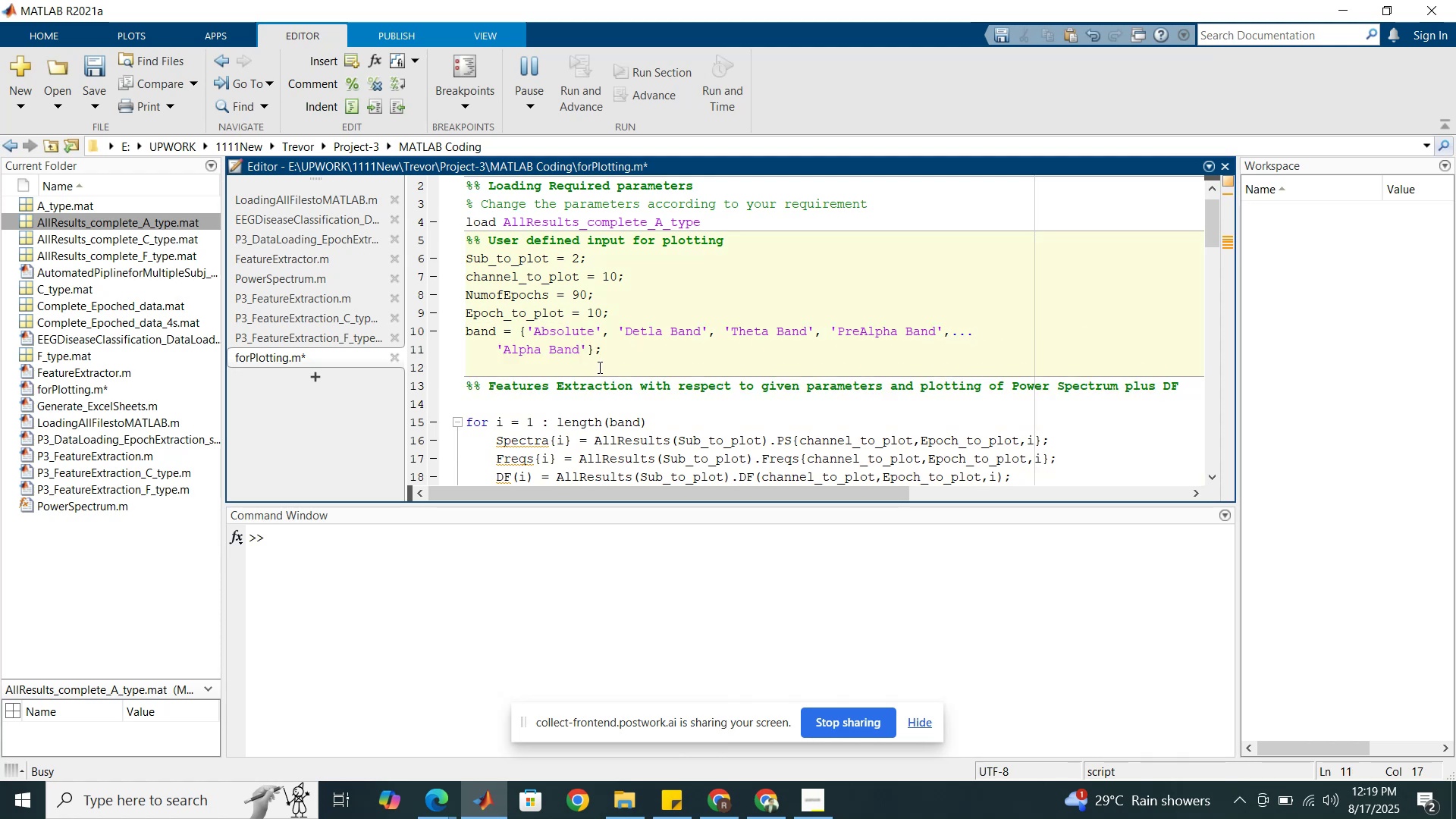 
key(Comma)
 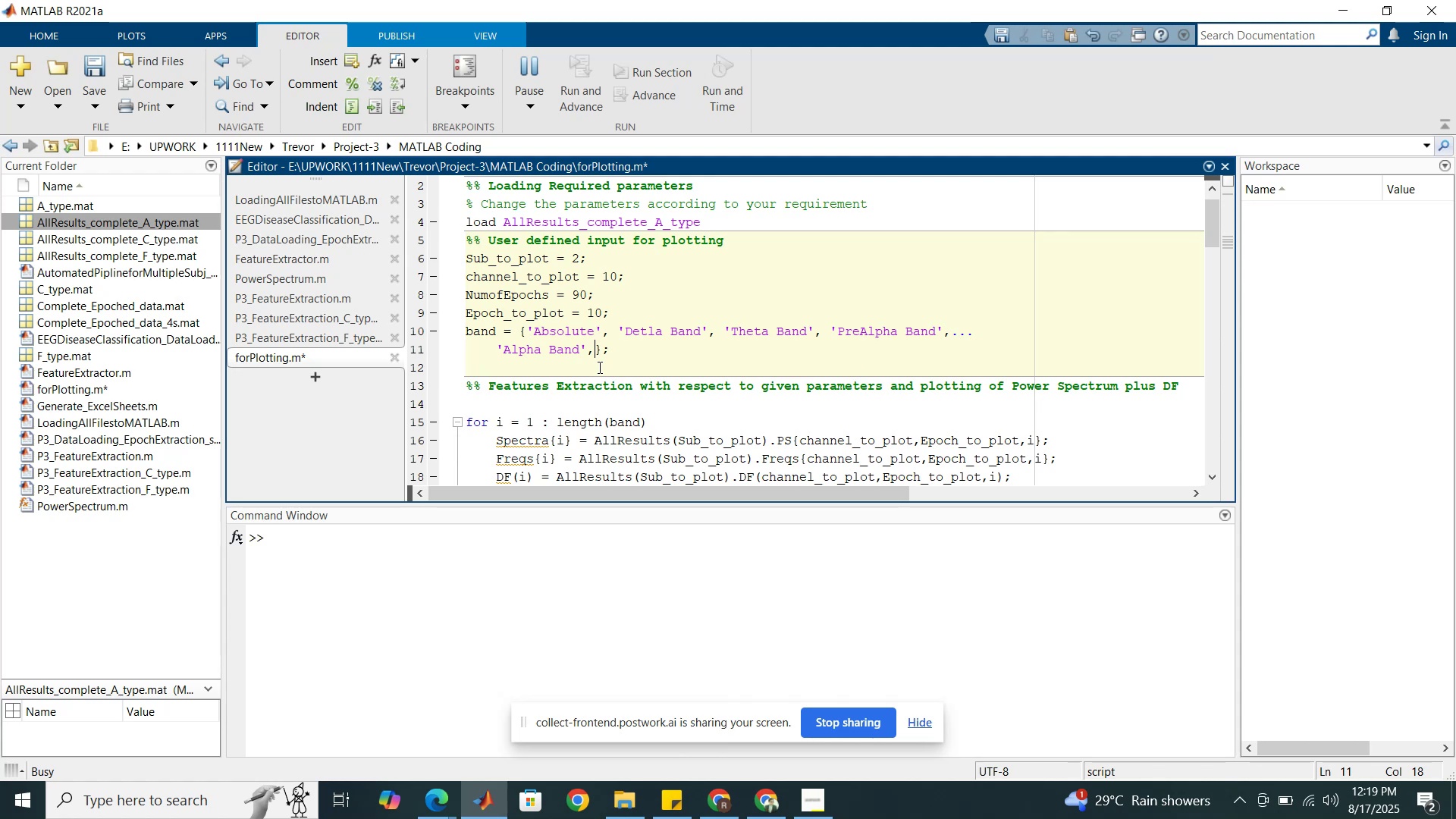 
key(Space)
 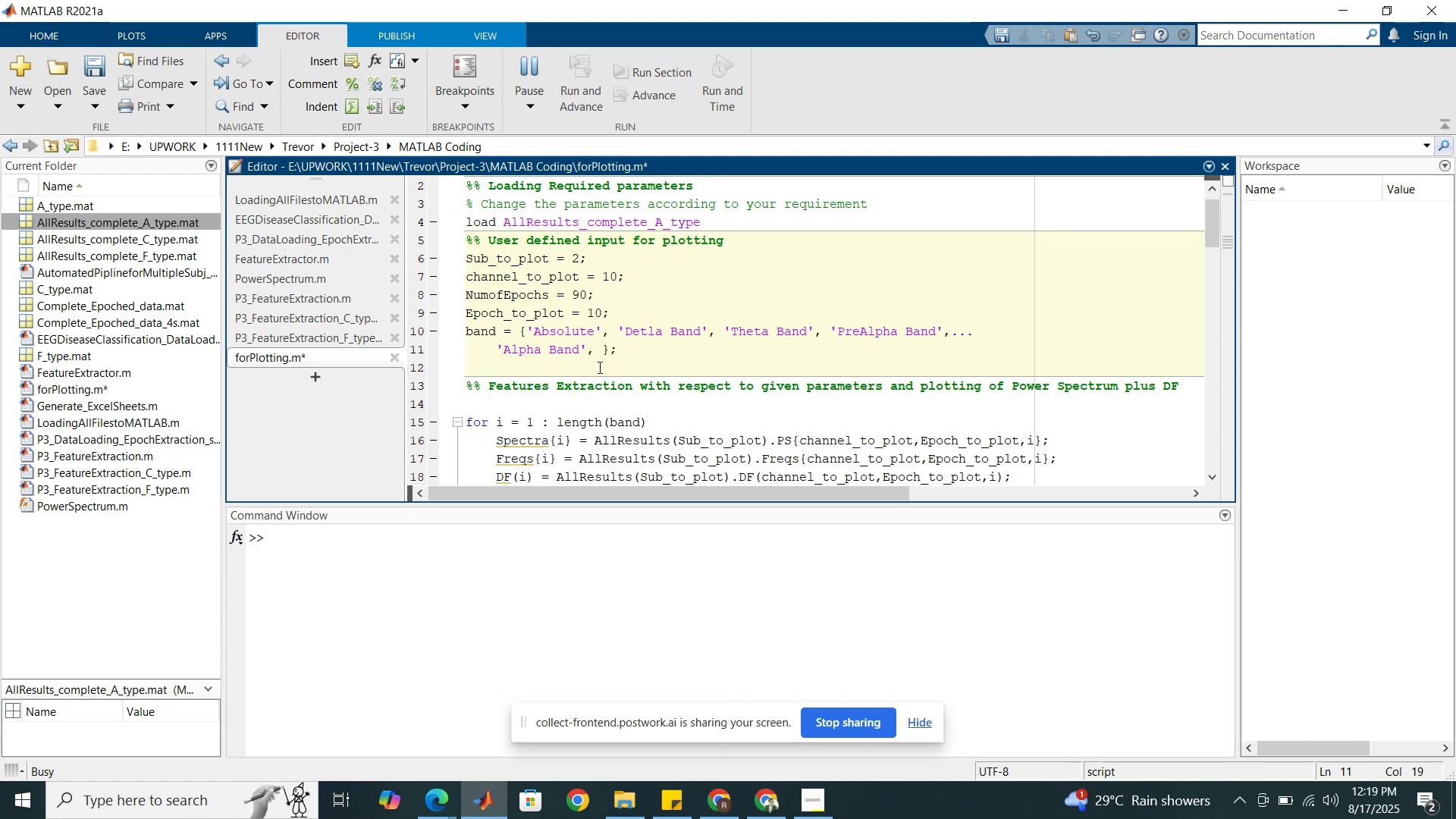 
key(Quote)
 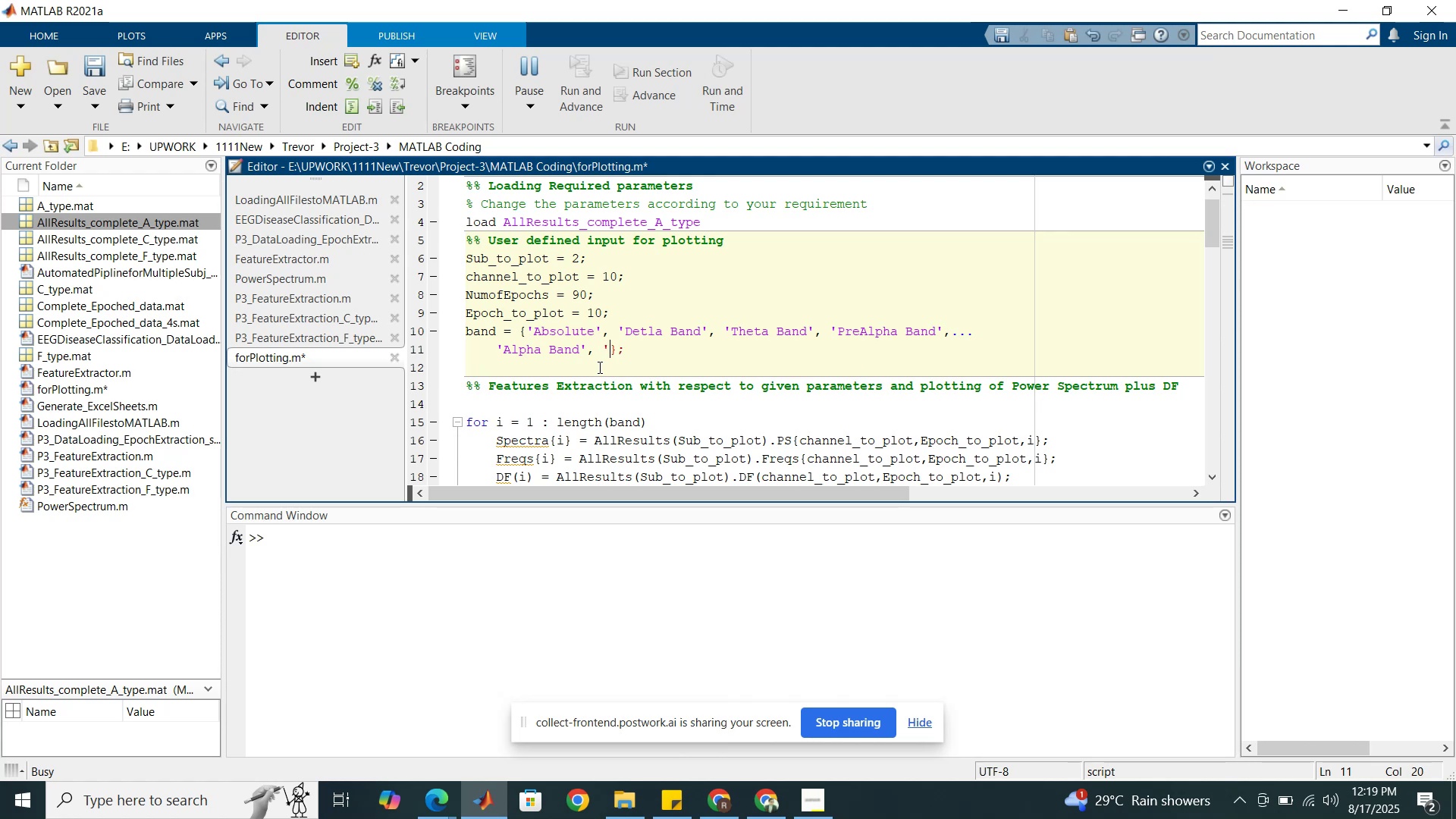 
key(Quote)
 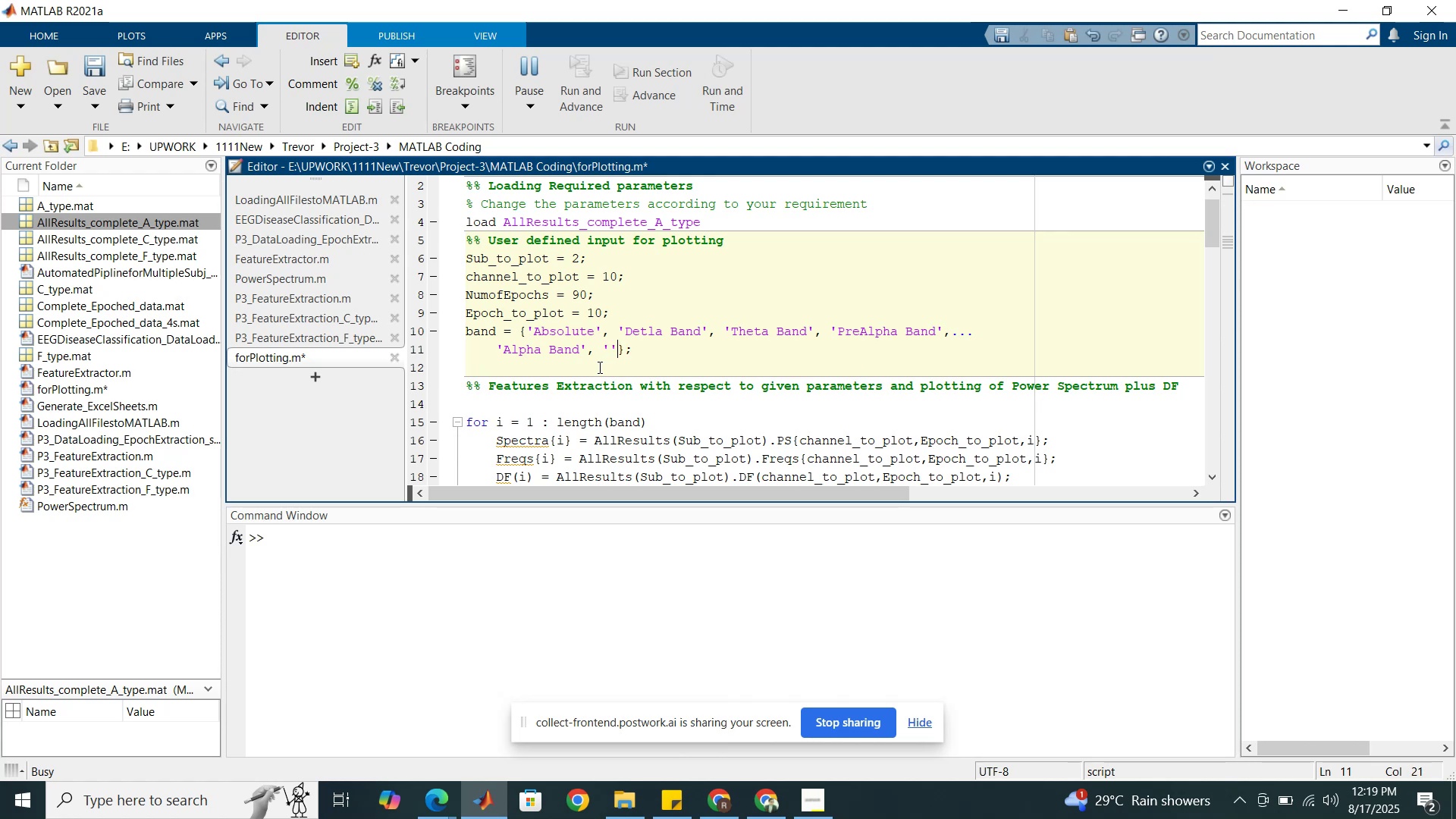 
key(ArrowLeft)
 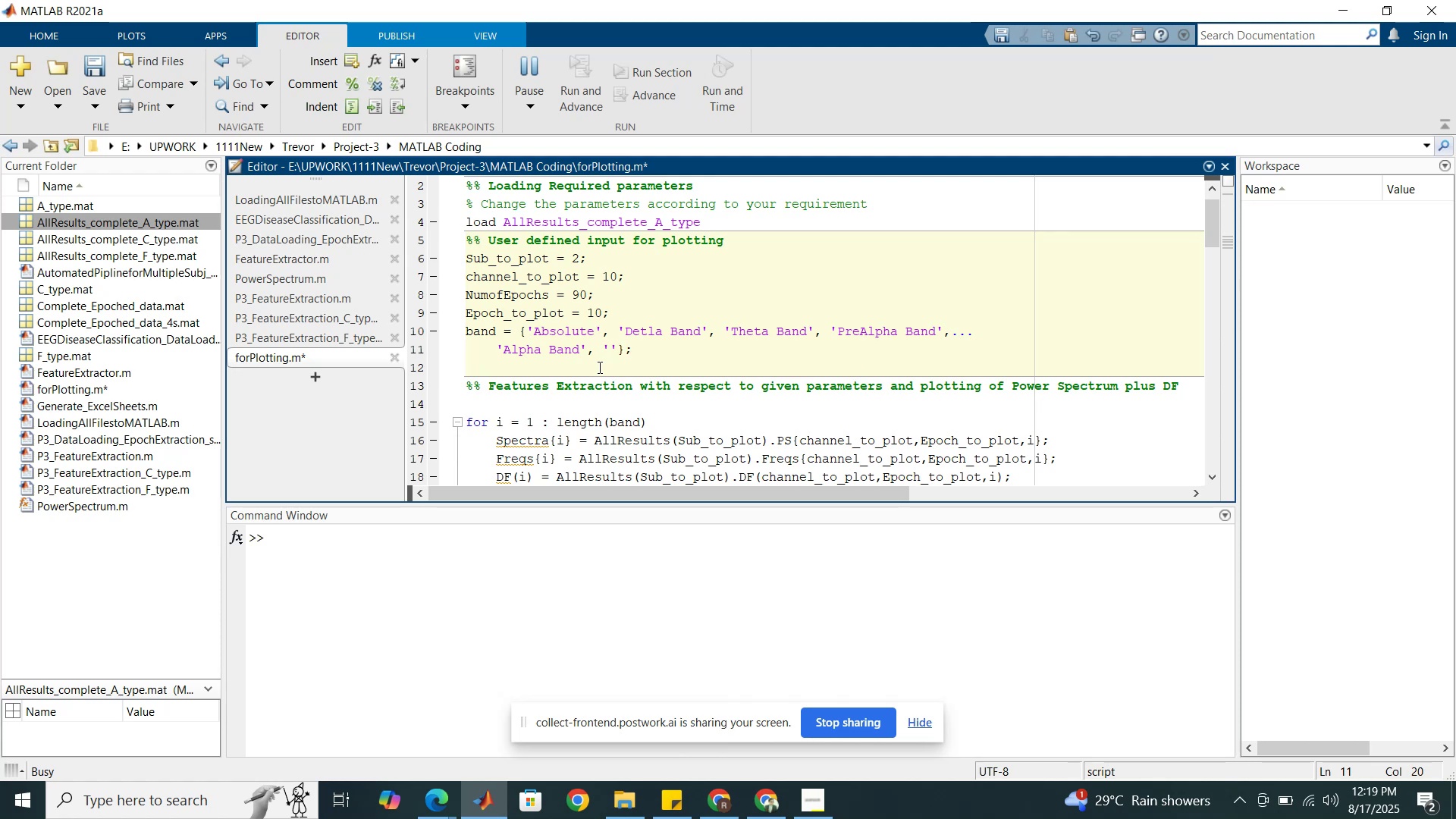 
type(Beta Band)
 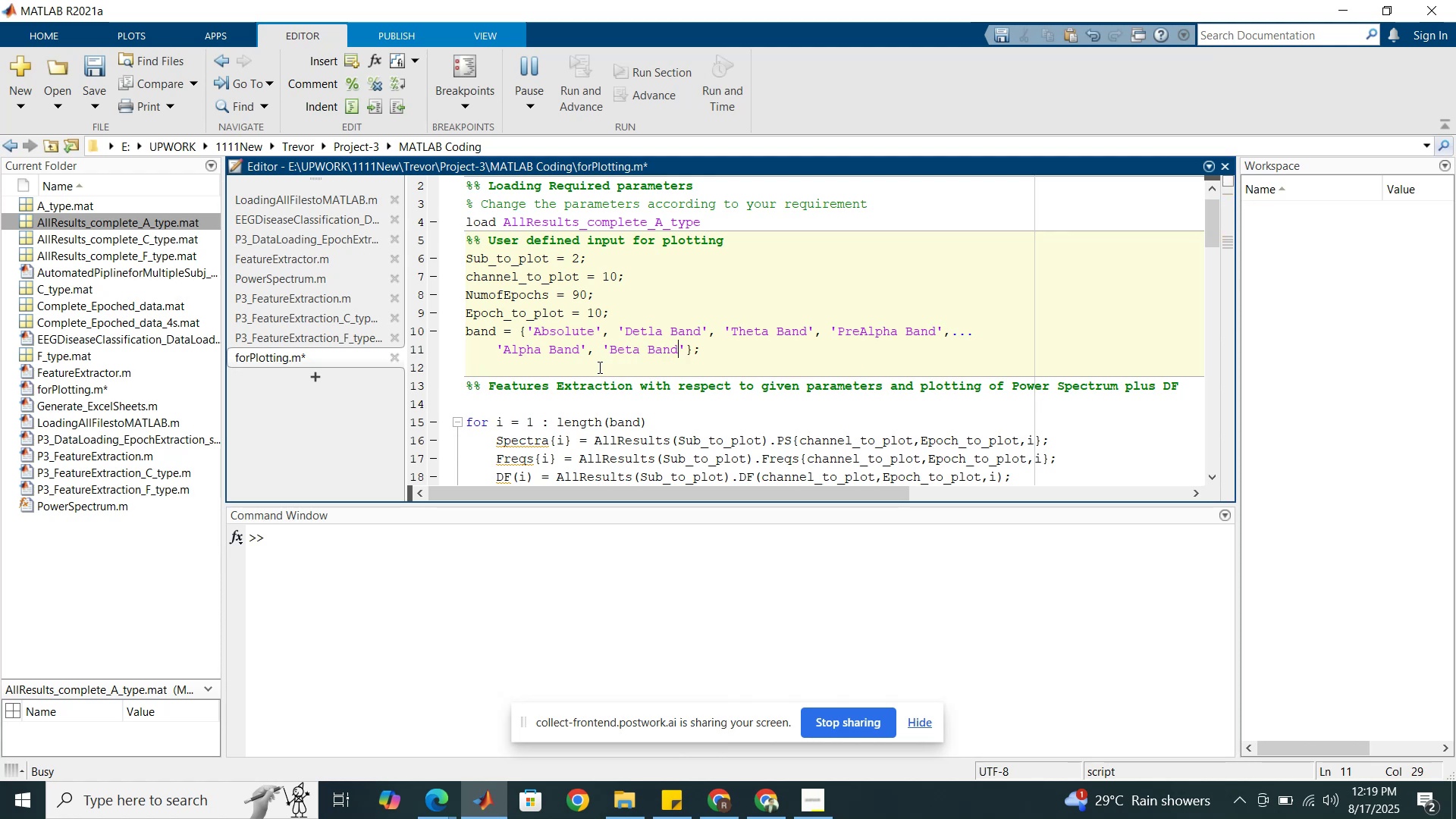 
left_click([686, 353])
 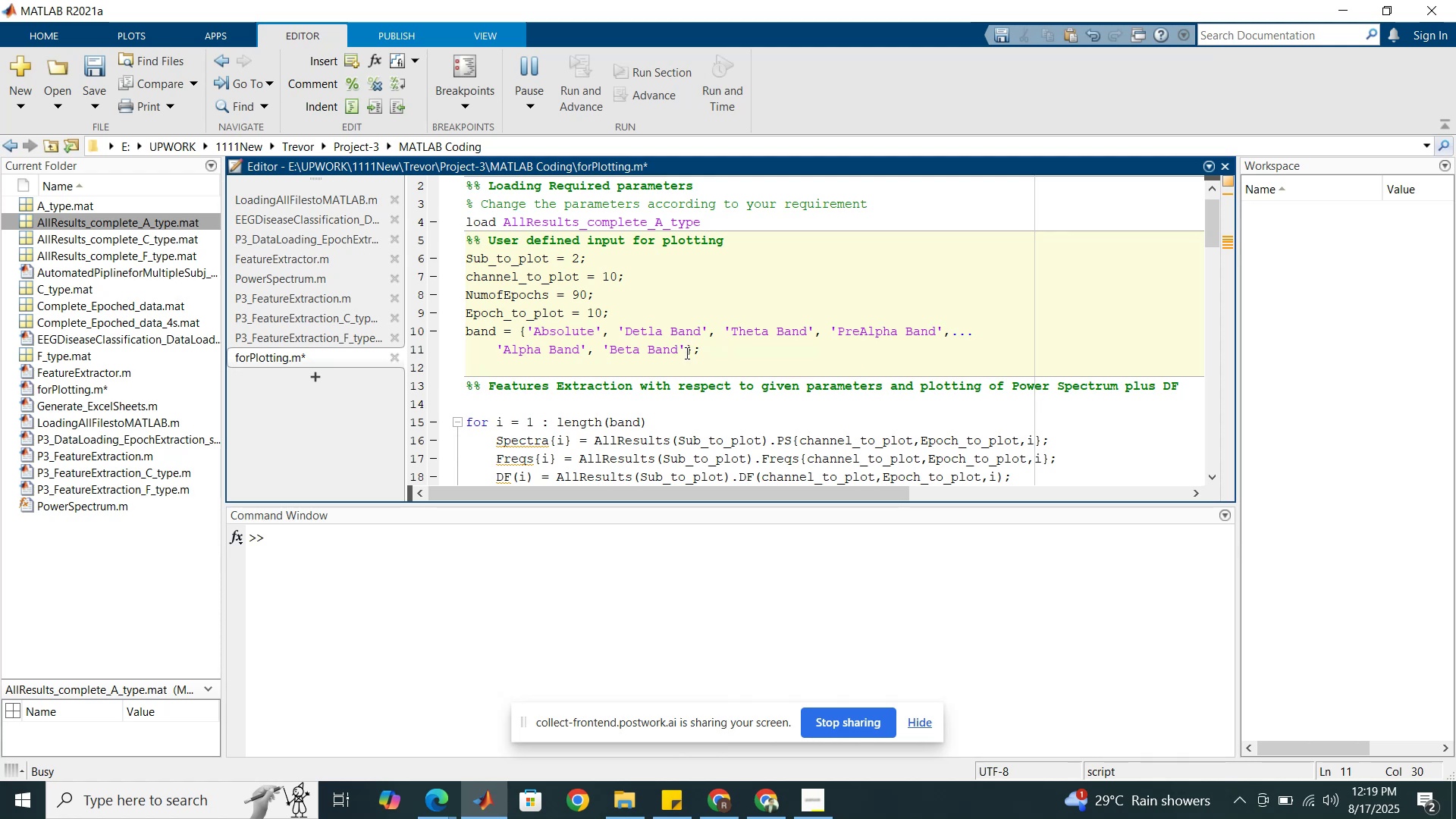 
wait(5.17)
 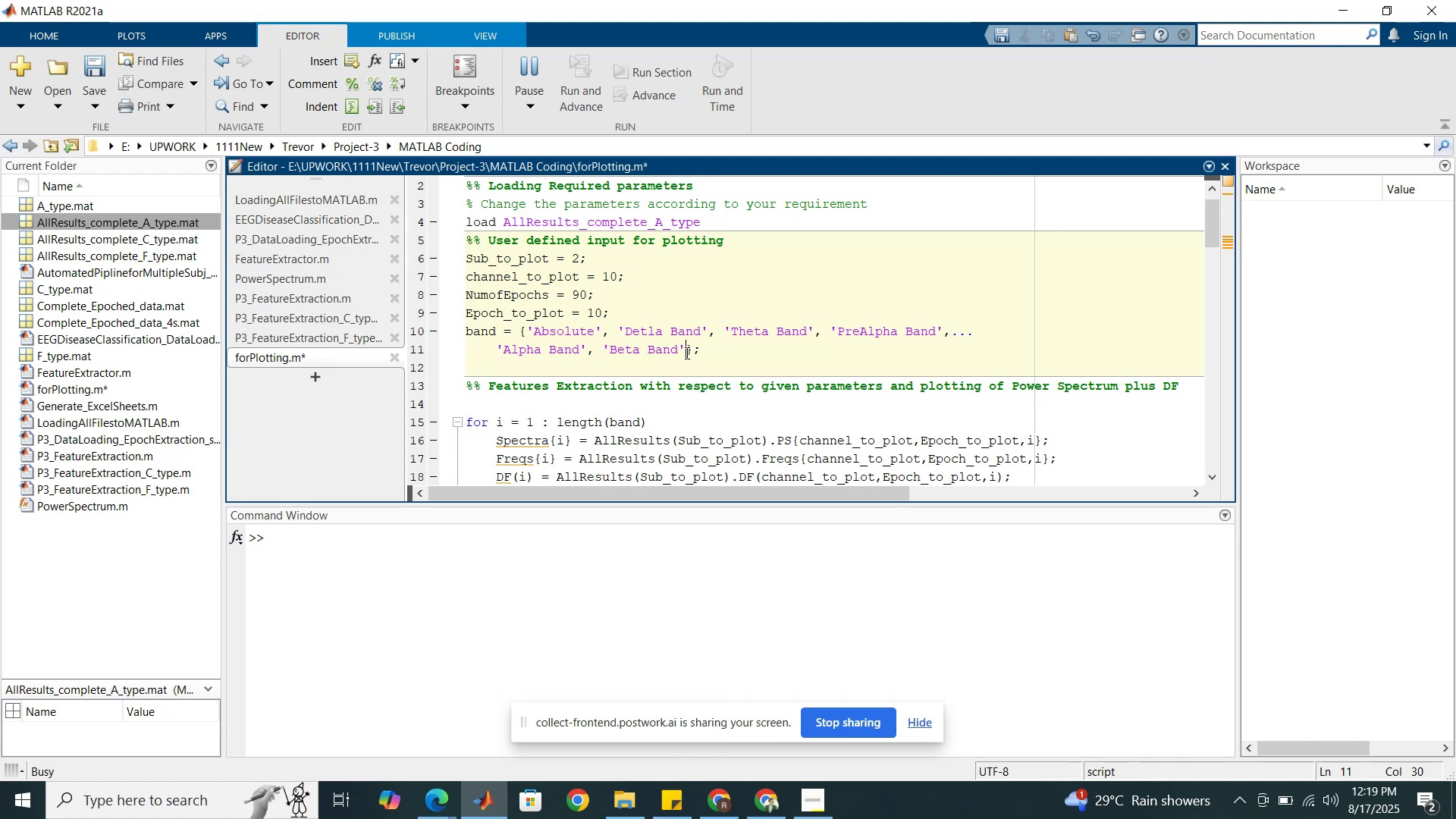 
left_click_drag(start_coordinate=[701, 327], to_coordinate=[661, 328])
 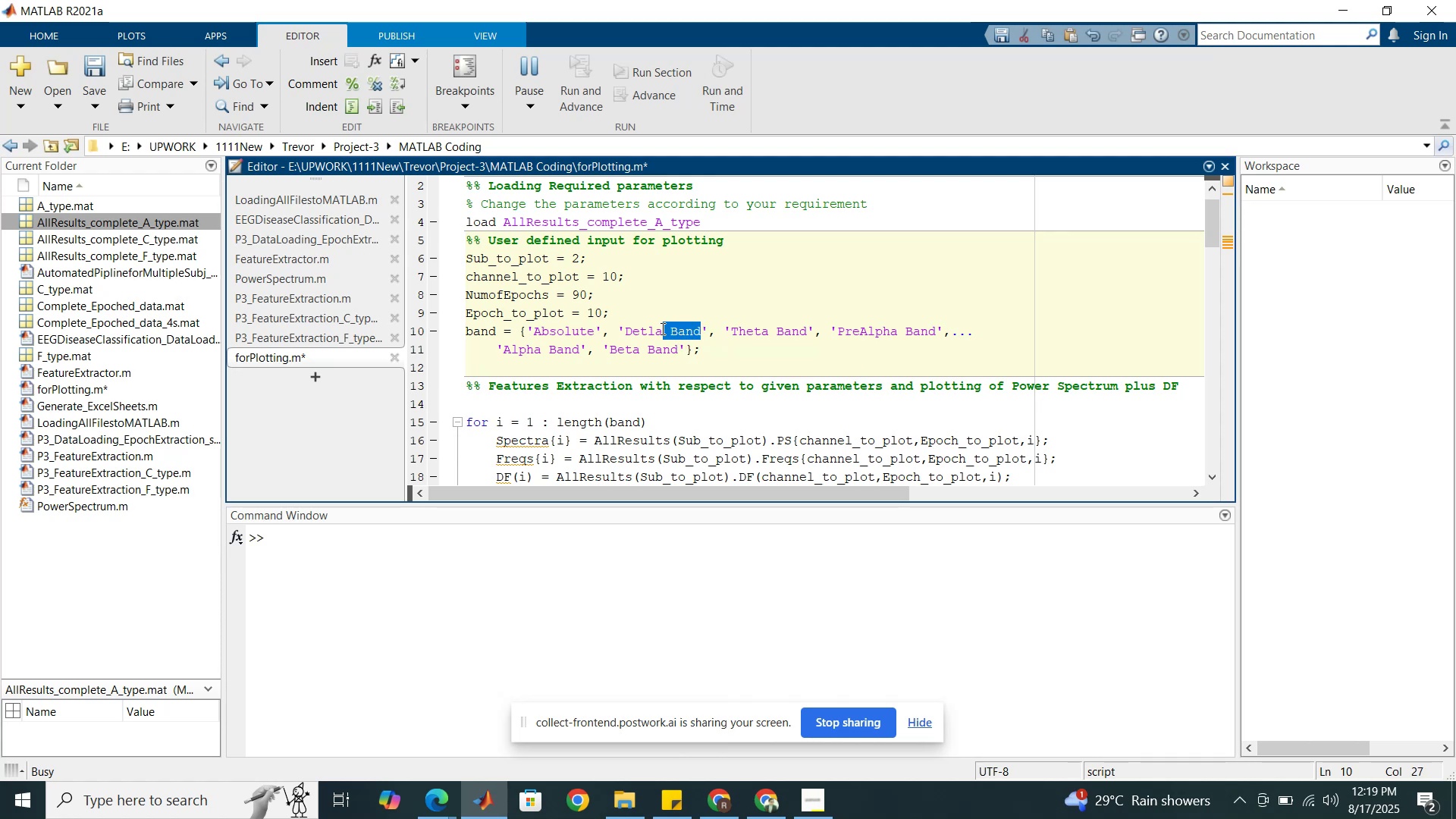 
key(Backspace)
 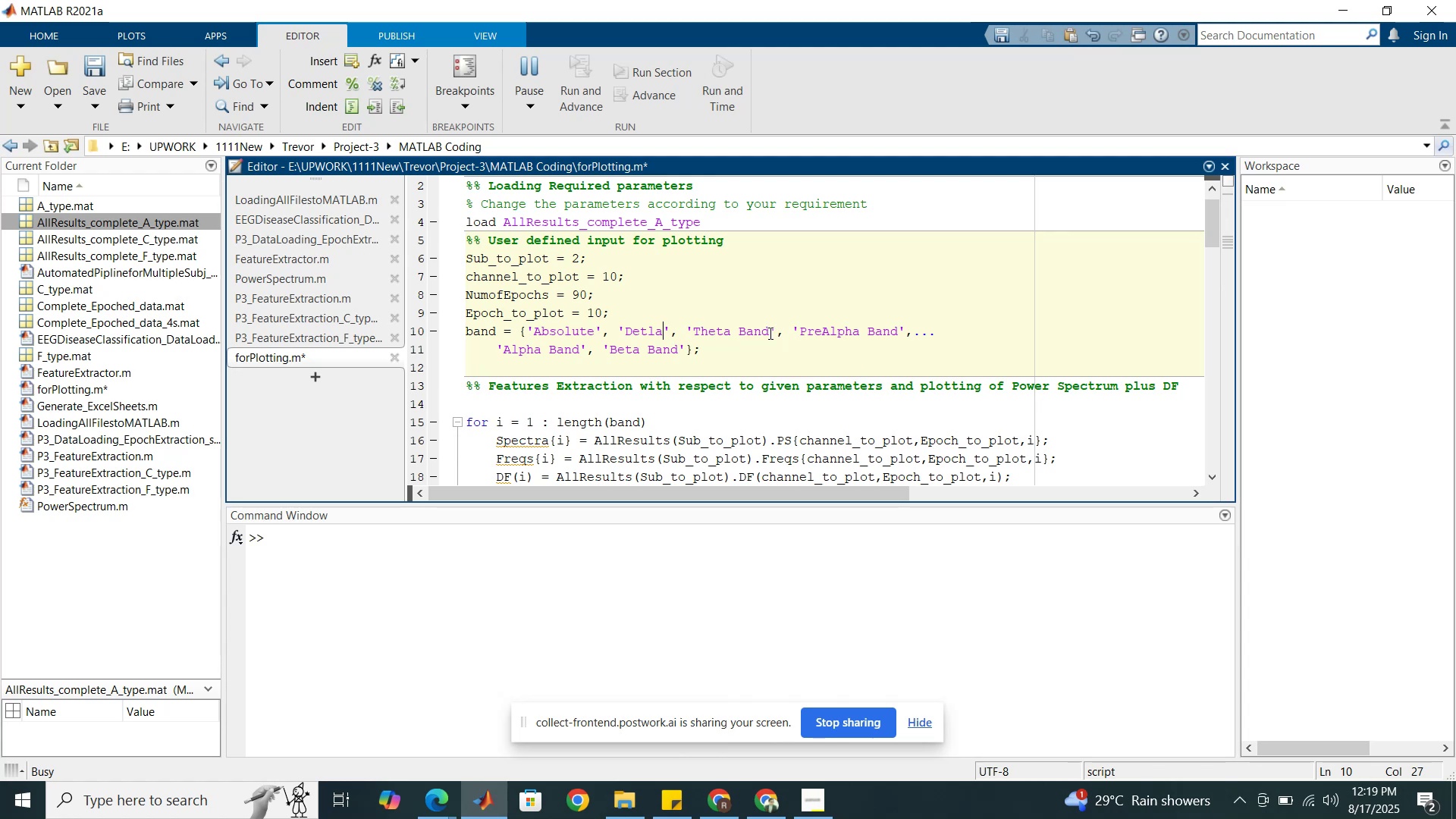 
left_click([769, 333])
 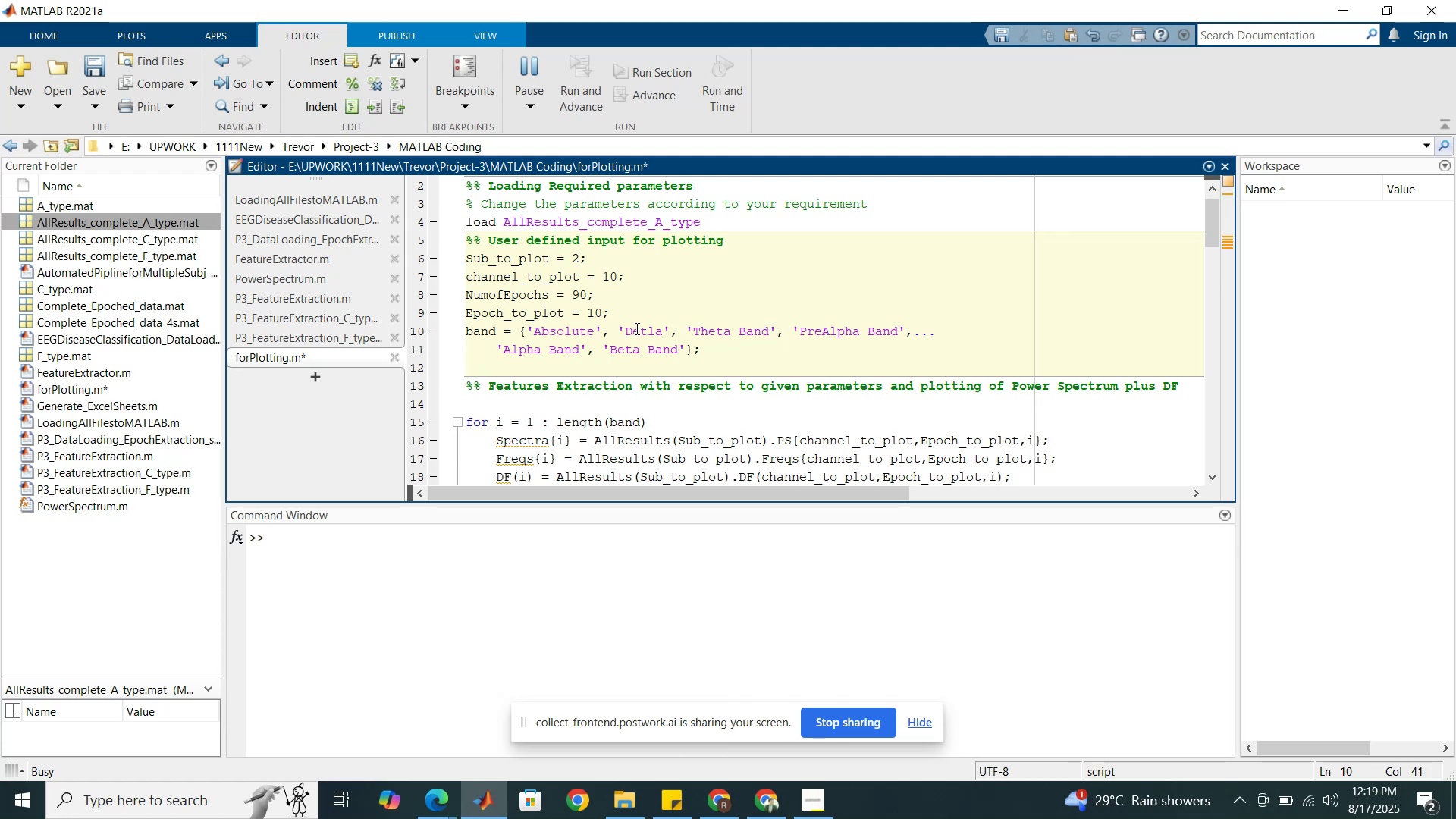 
left_click_drag(start_coordinate=[632, 329], to_coordinate=[625, 328])
 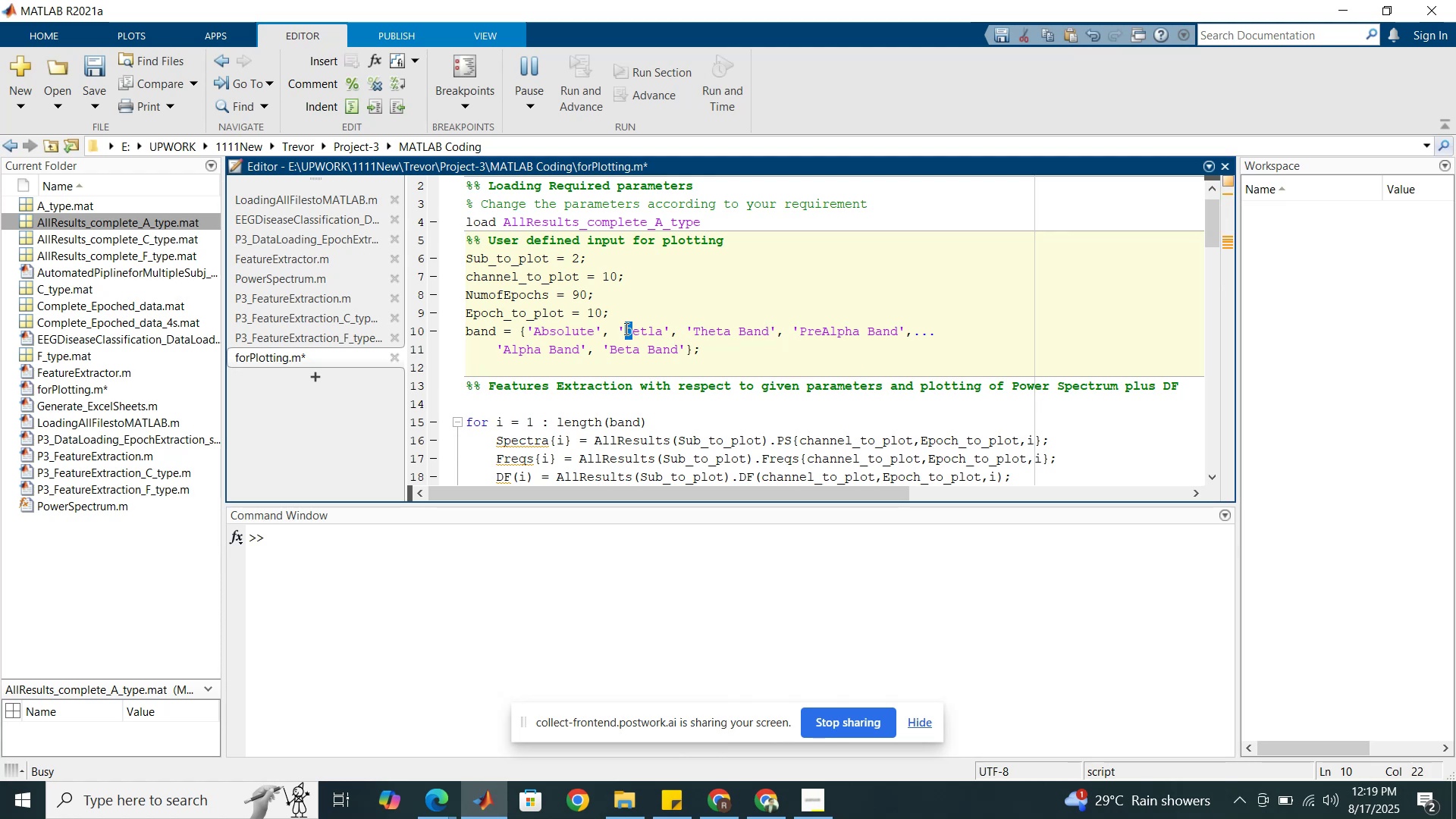 
key(D)
 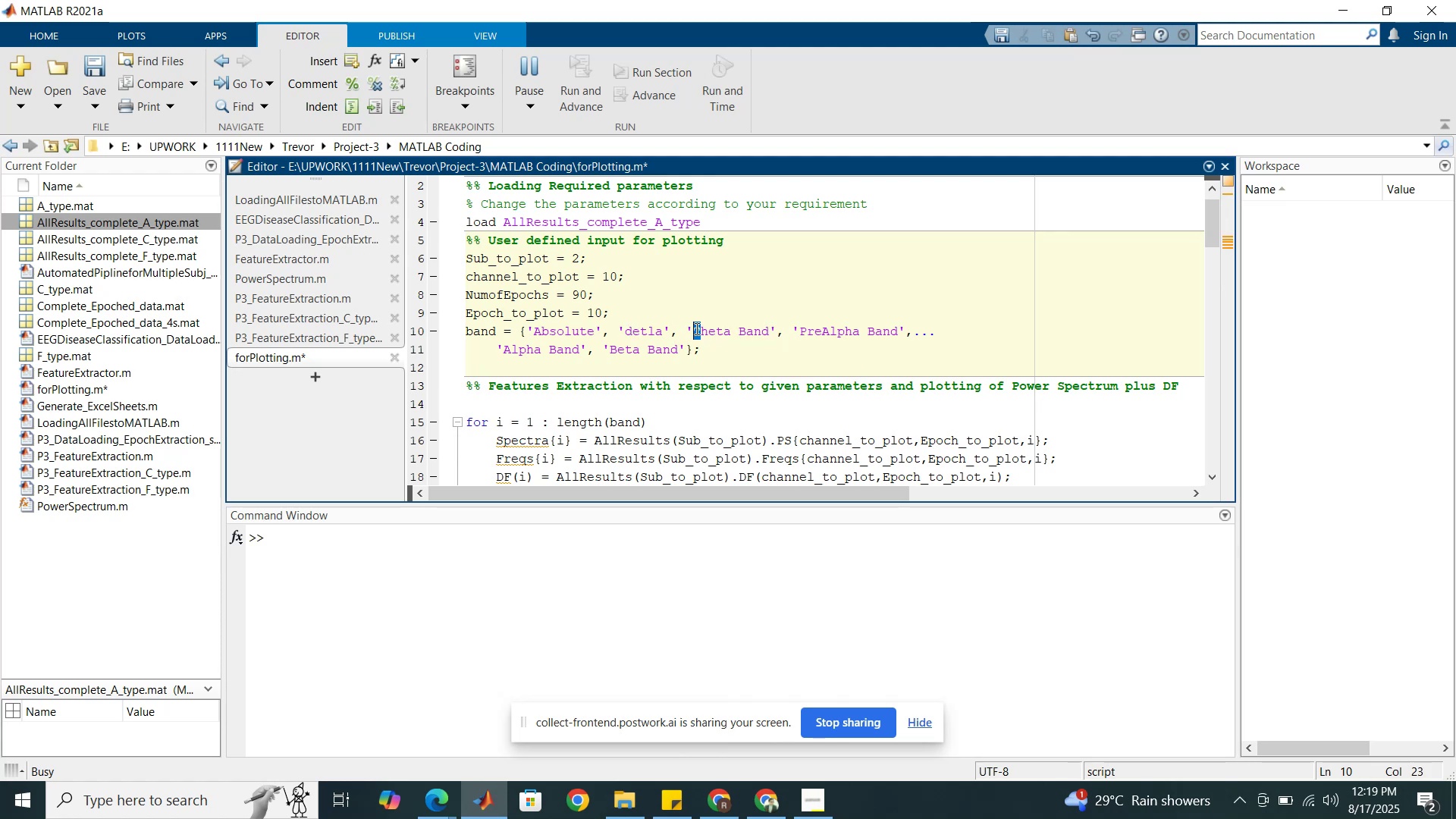 
key(T)
 